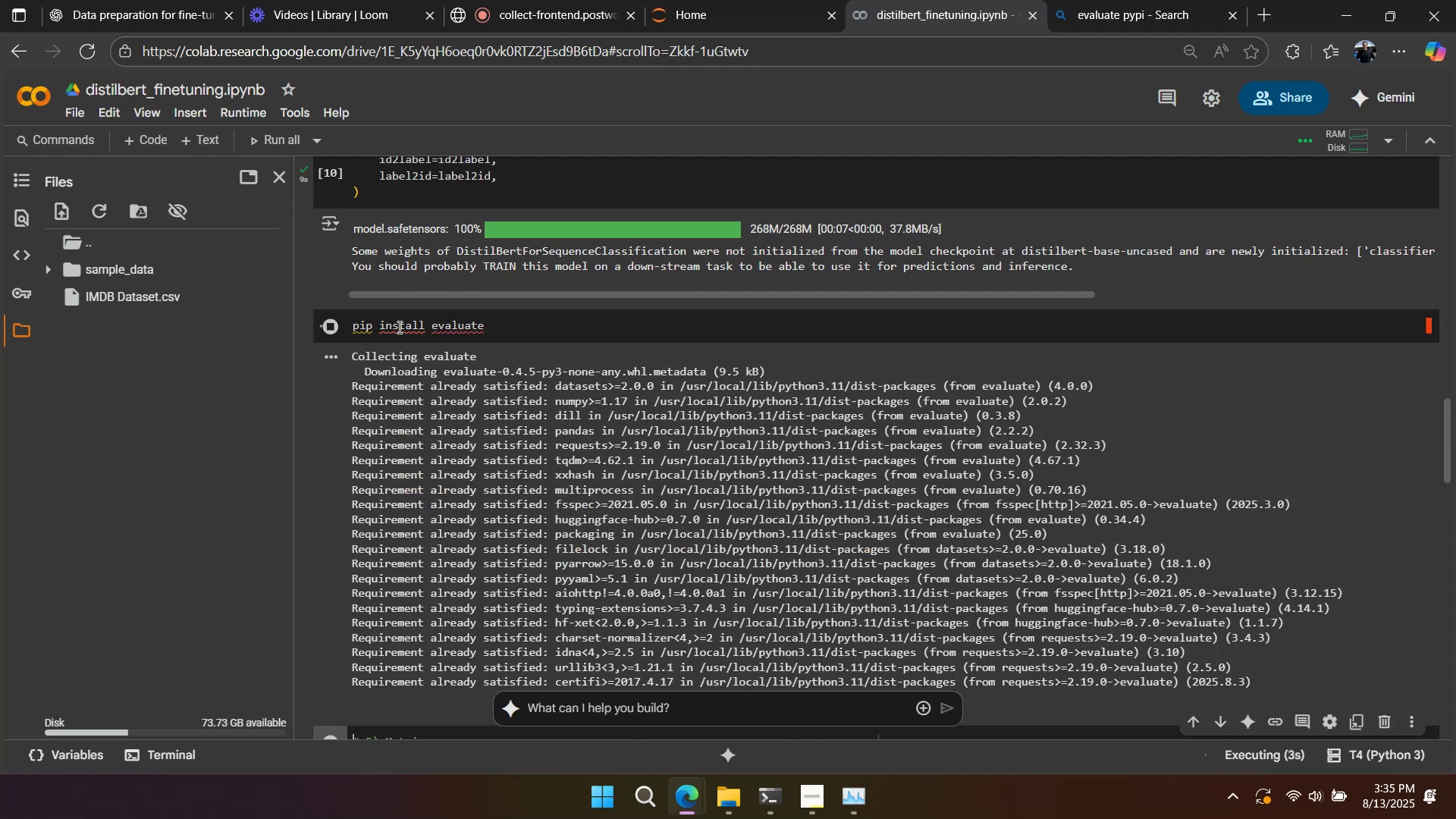 
wait(9.33)
 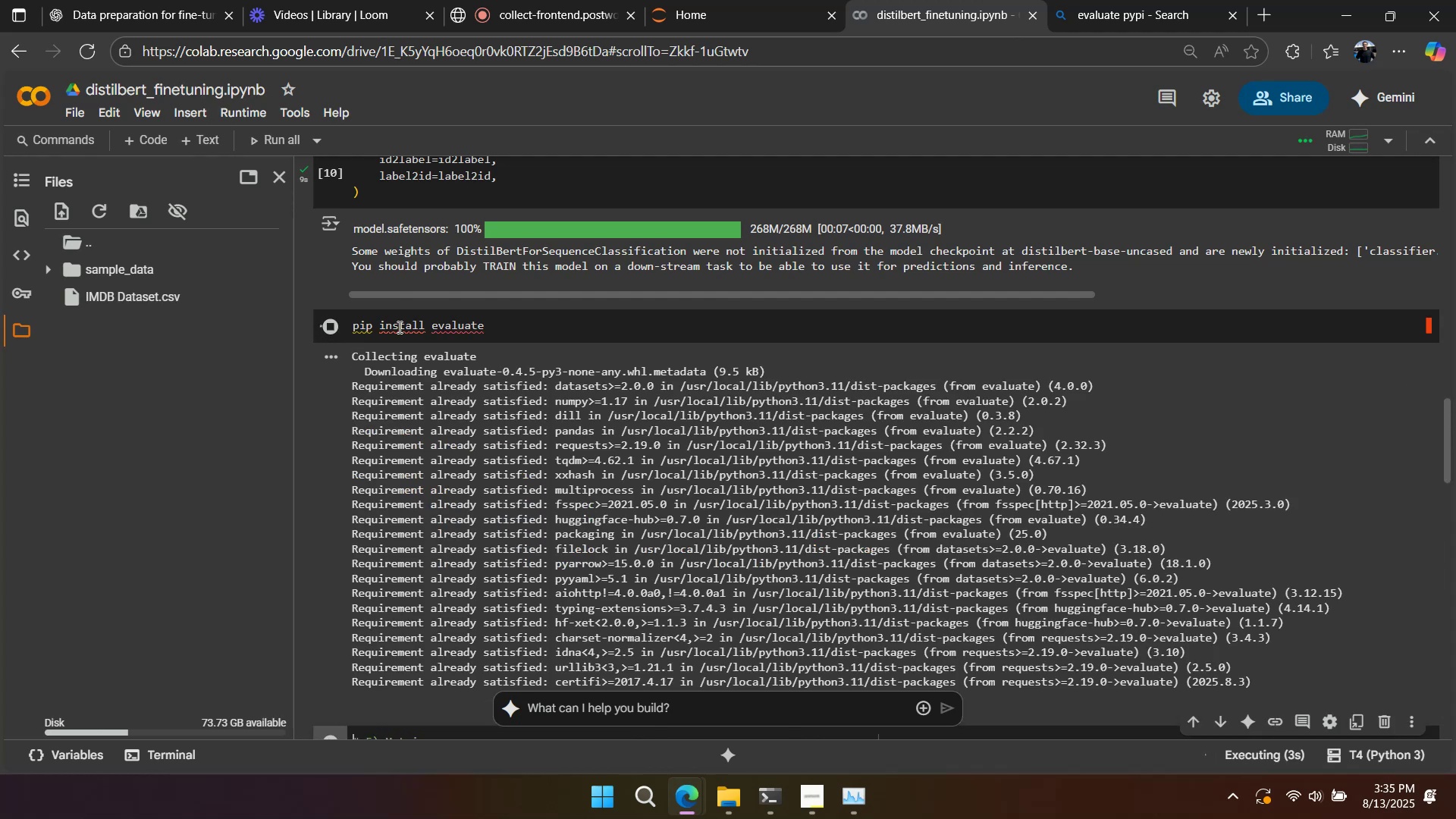 
scroll: coordinate [402, 327], scroll_direction: down, amount: 7.0
 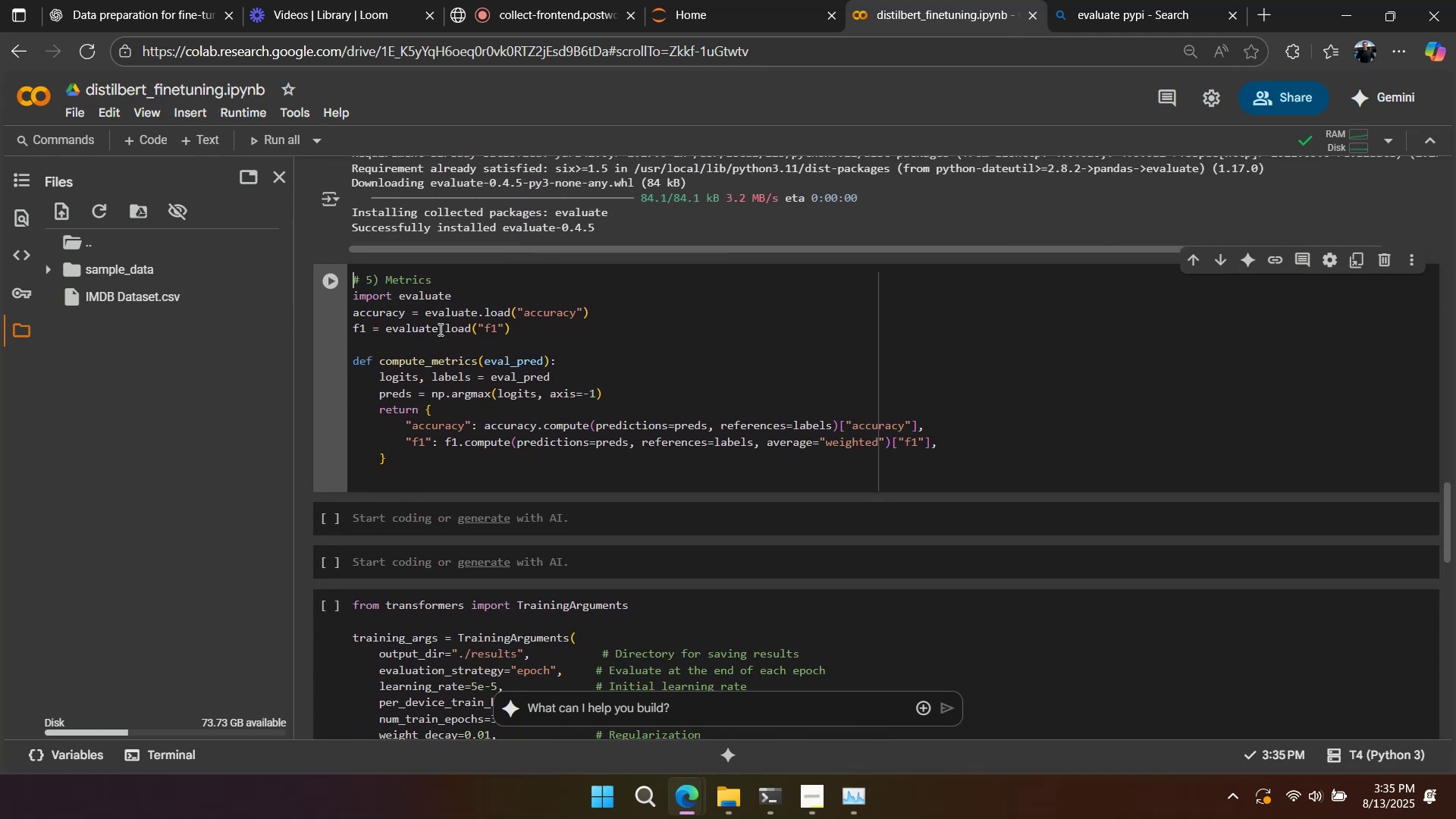 
left_click([441, 326])
 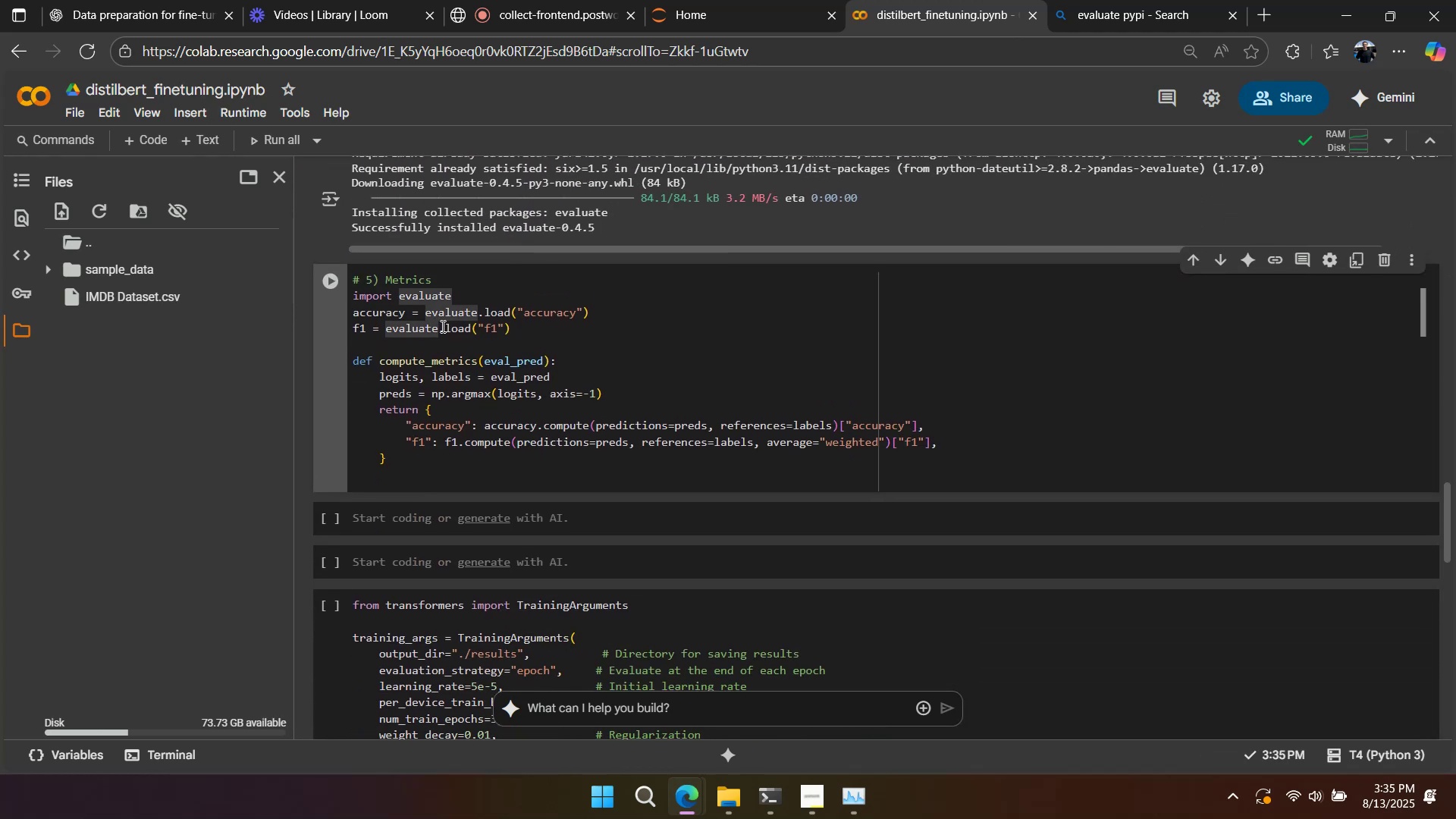 
key(Shift+Enter)
 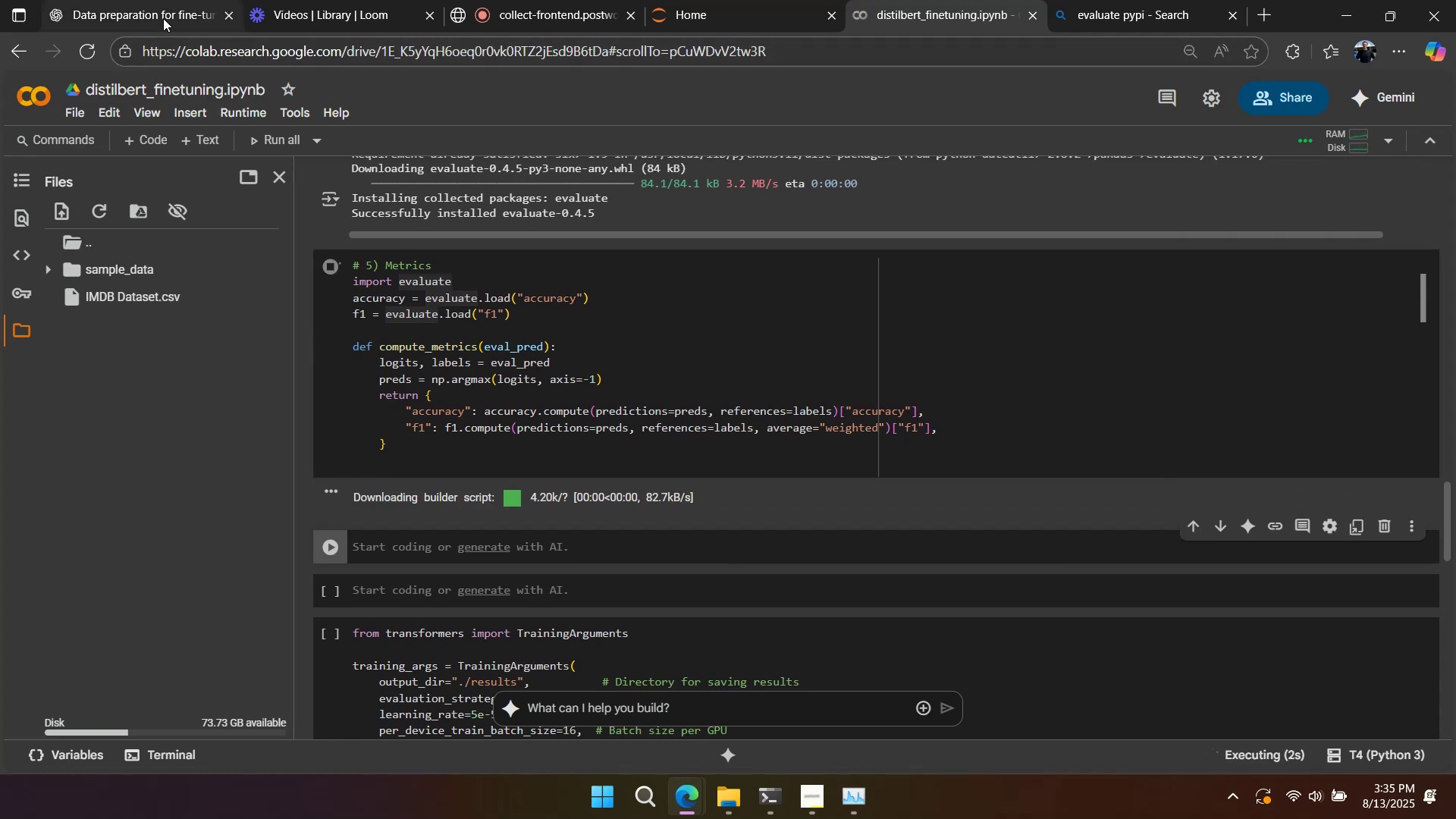 
left_click([163, 18])
 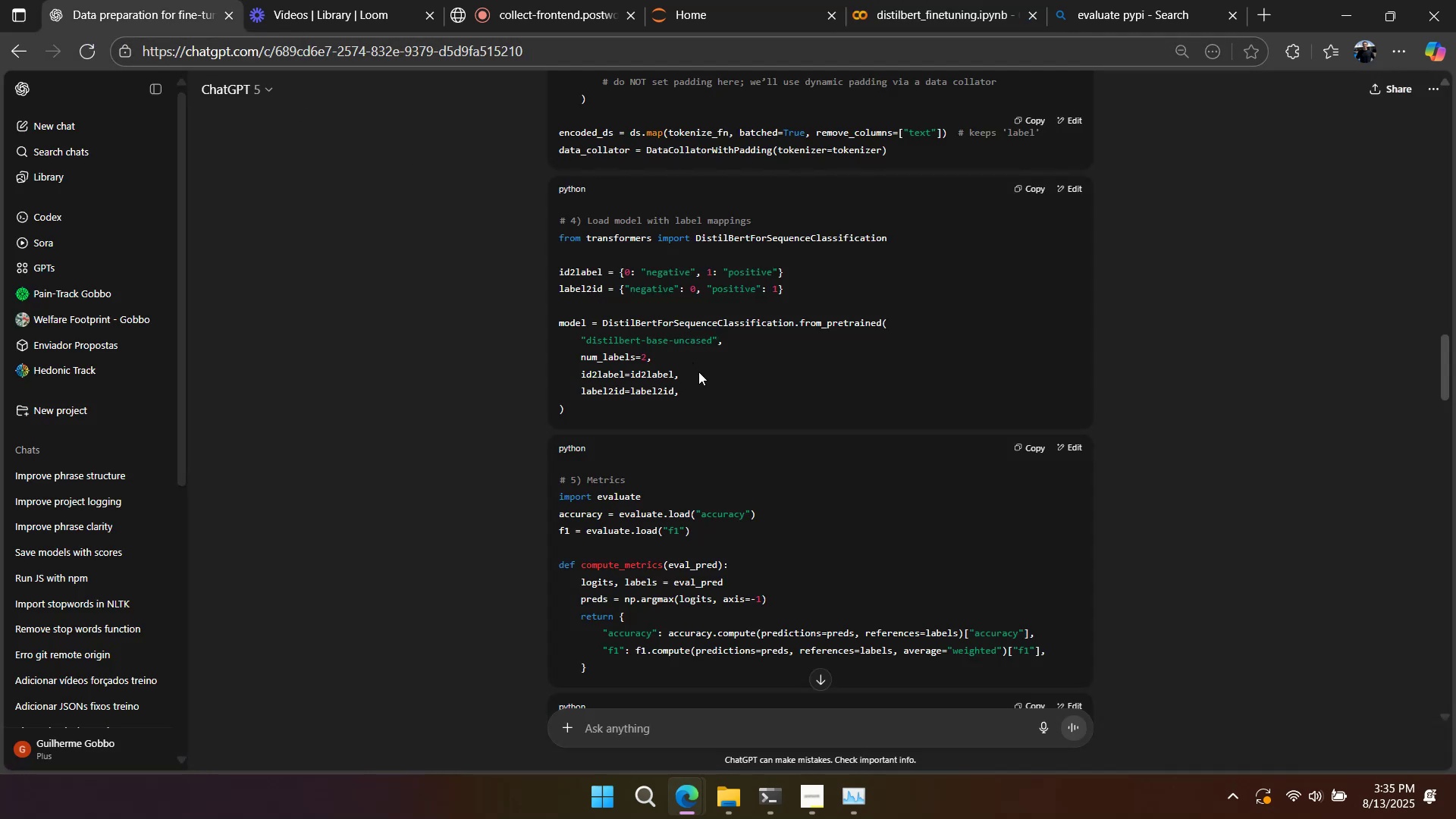 
scroll: coordinate [698, 372], scroll_direction: down, amount: 5.0
 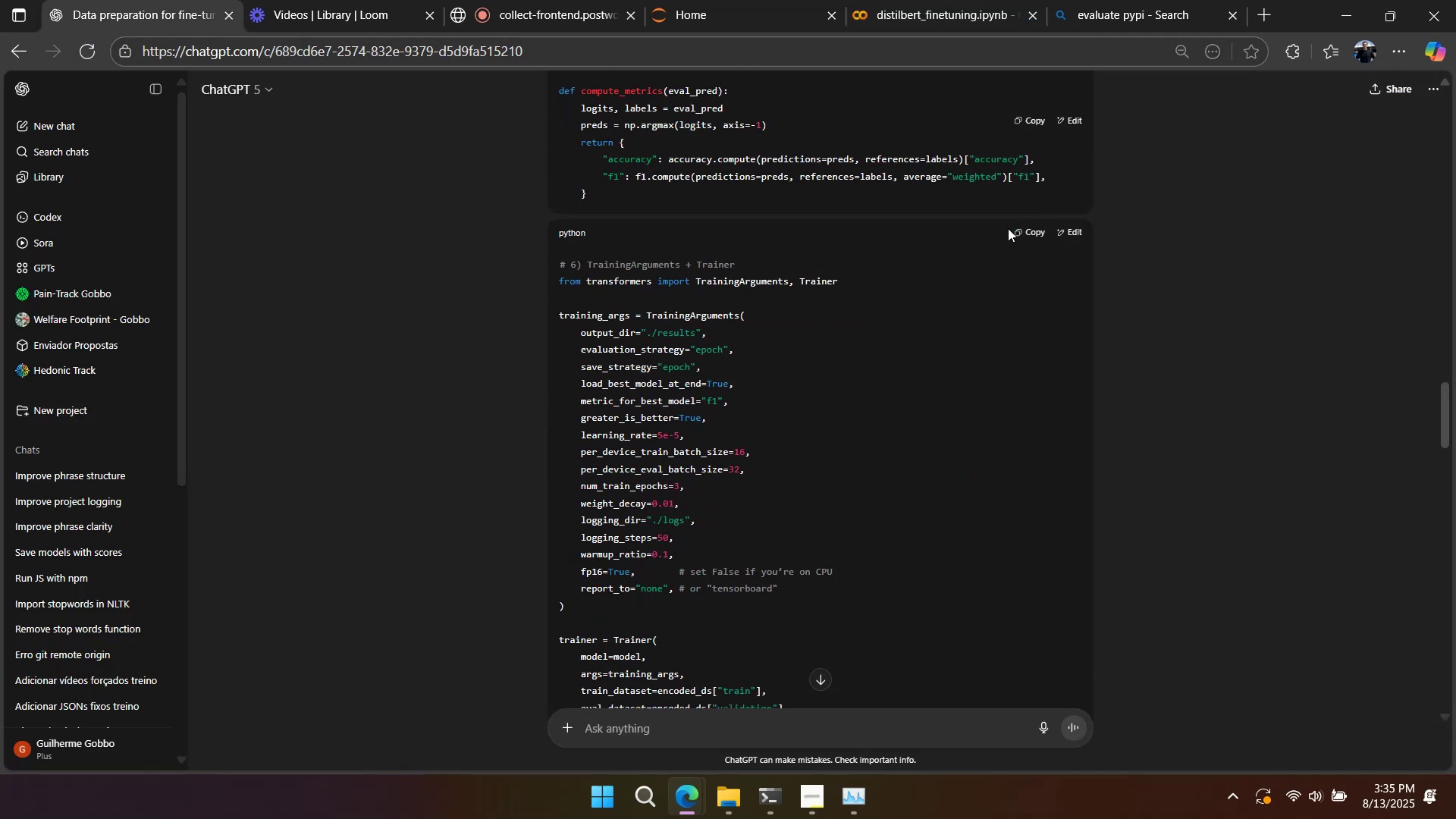 
left_click([1028, 228])
 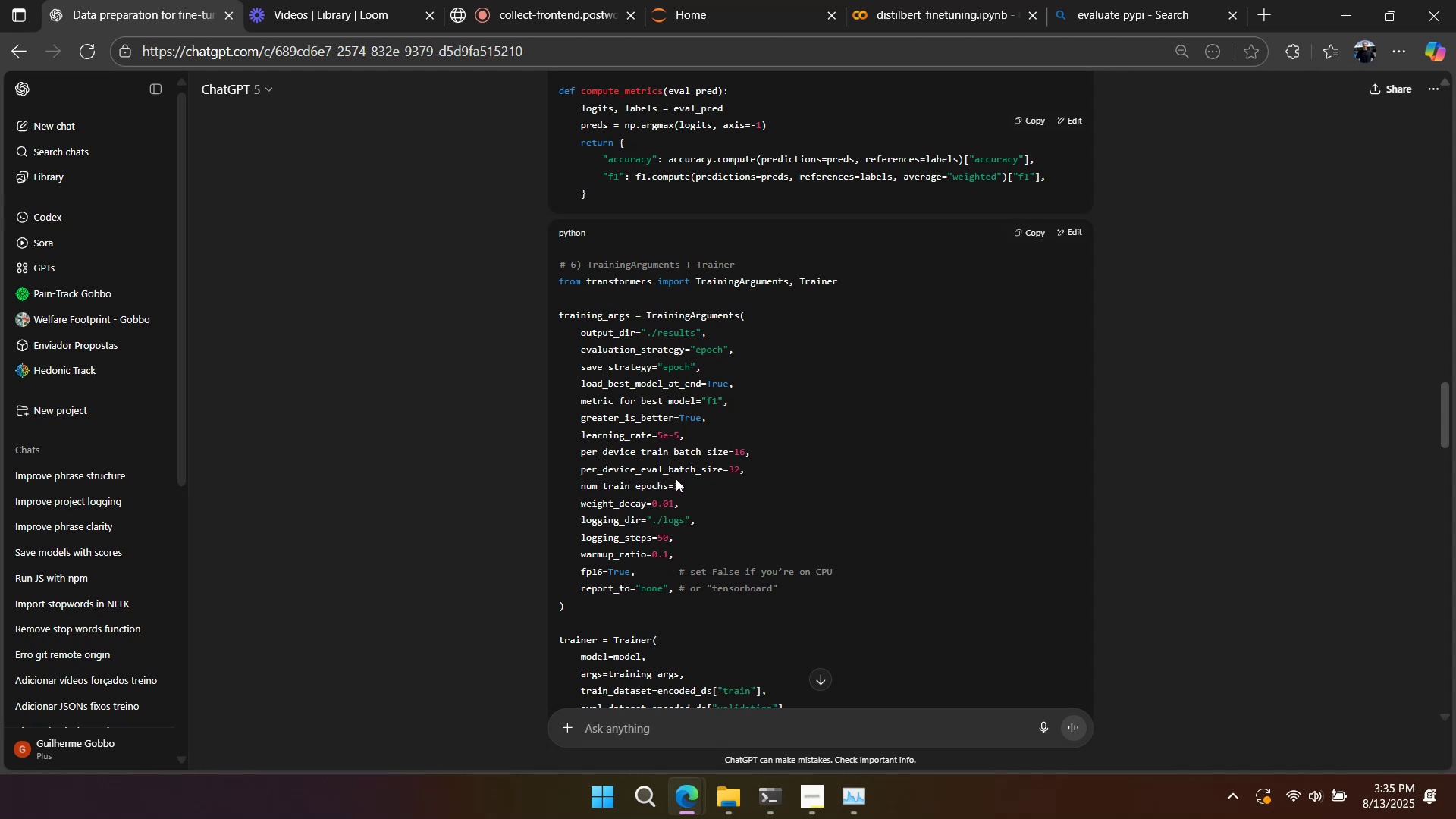 
scroll: coordinate [677, 482], scroll_direction: down, amount: 2.0
 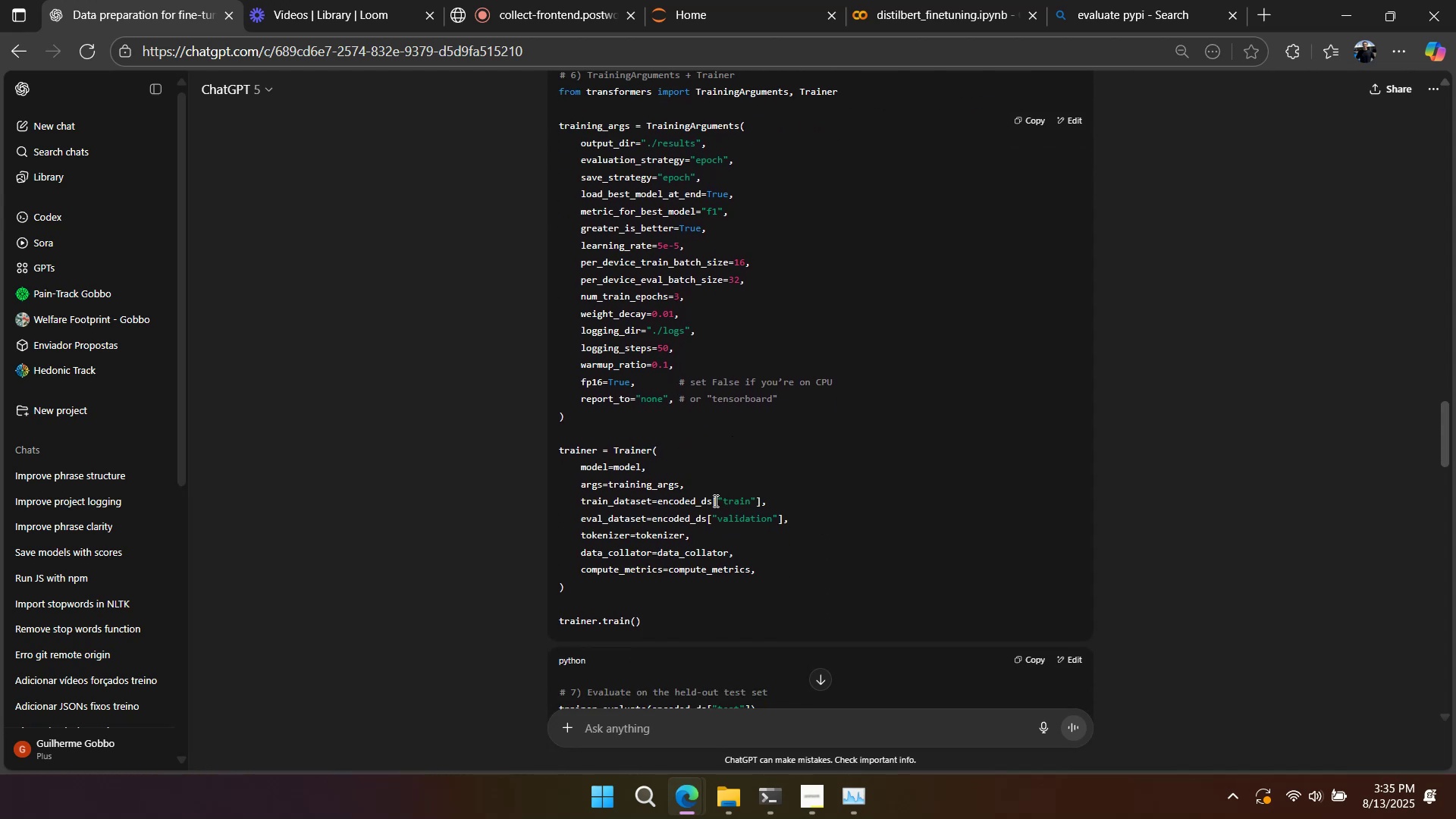 
left_click([1018, 121])
 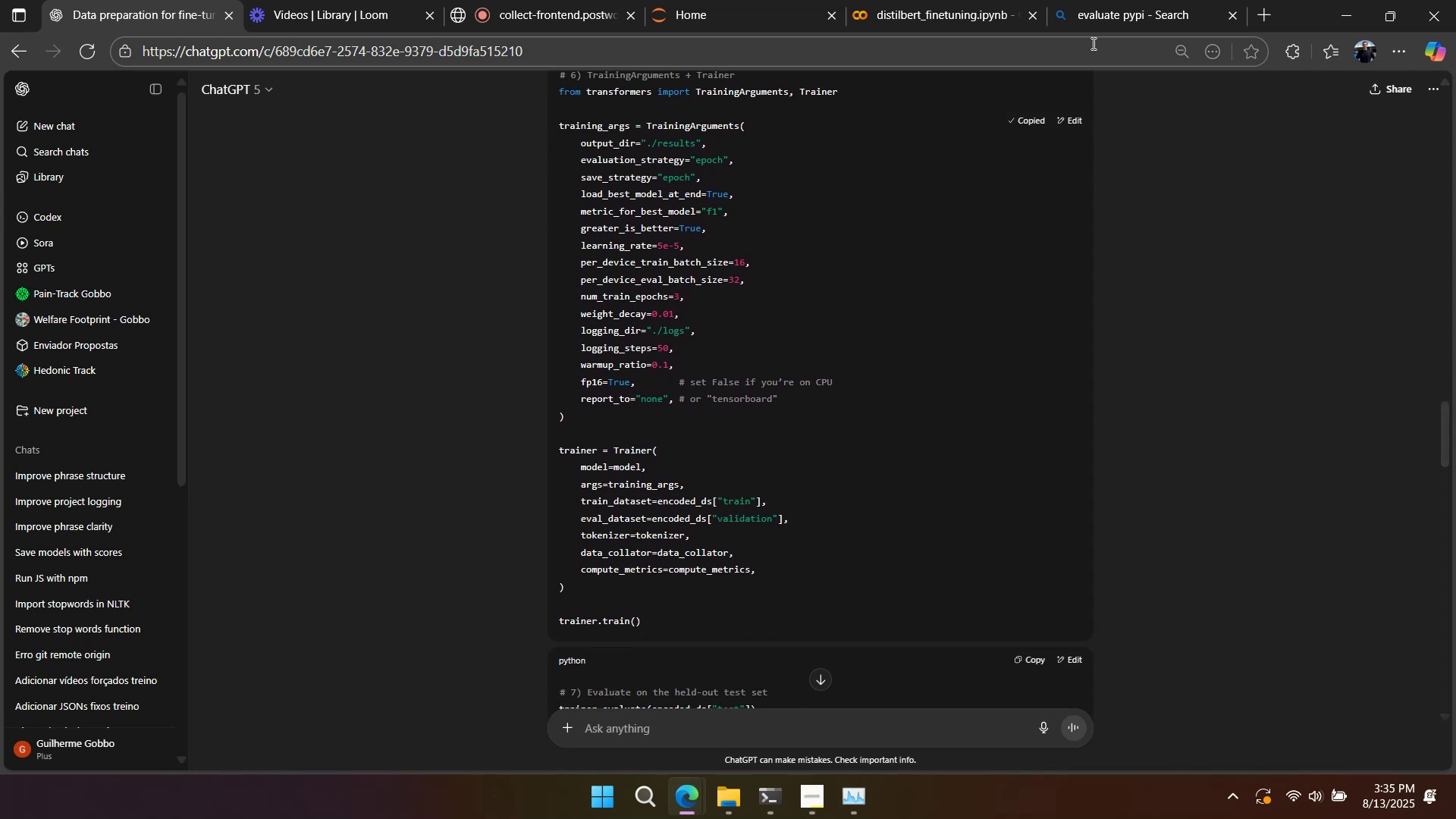 
left_click([1119, 7])
 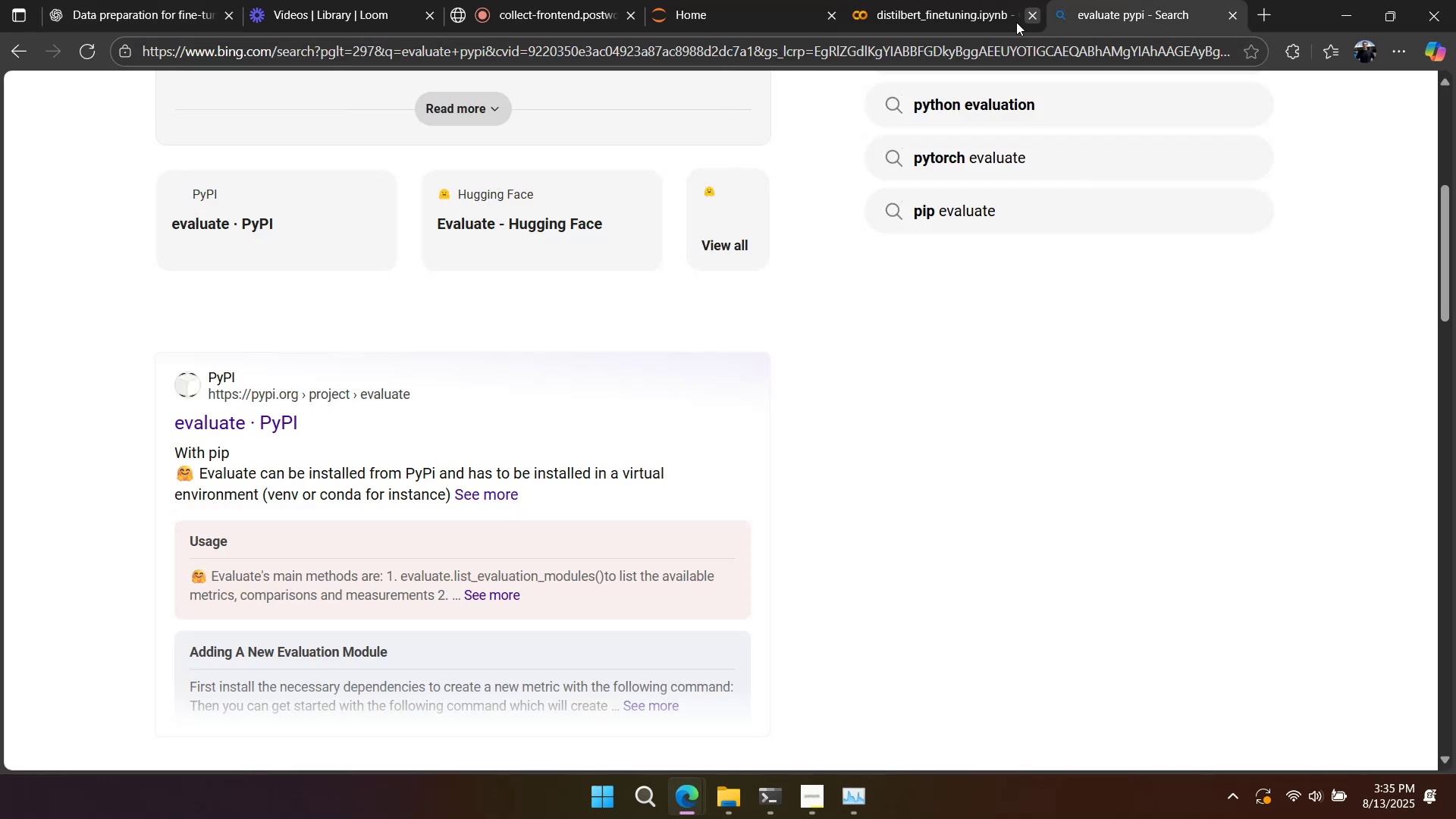 
left_click([992, 21])
 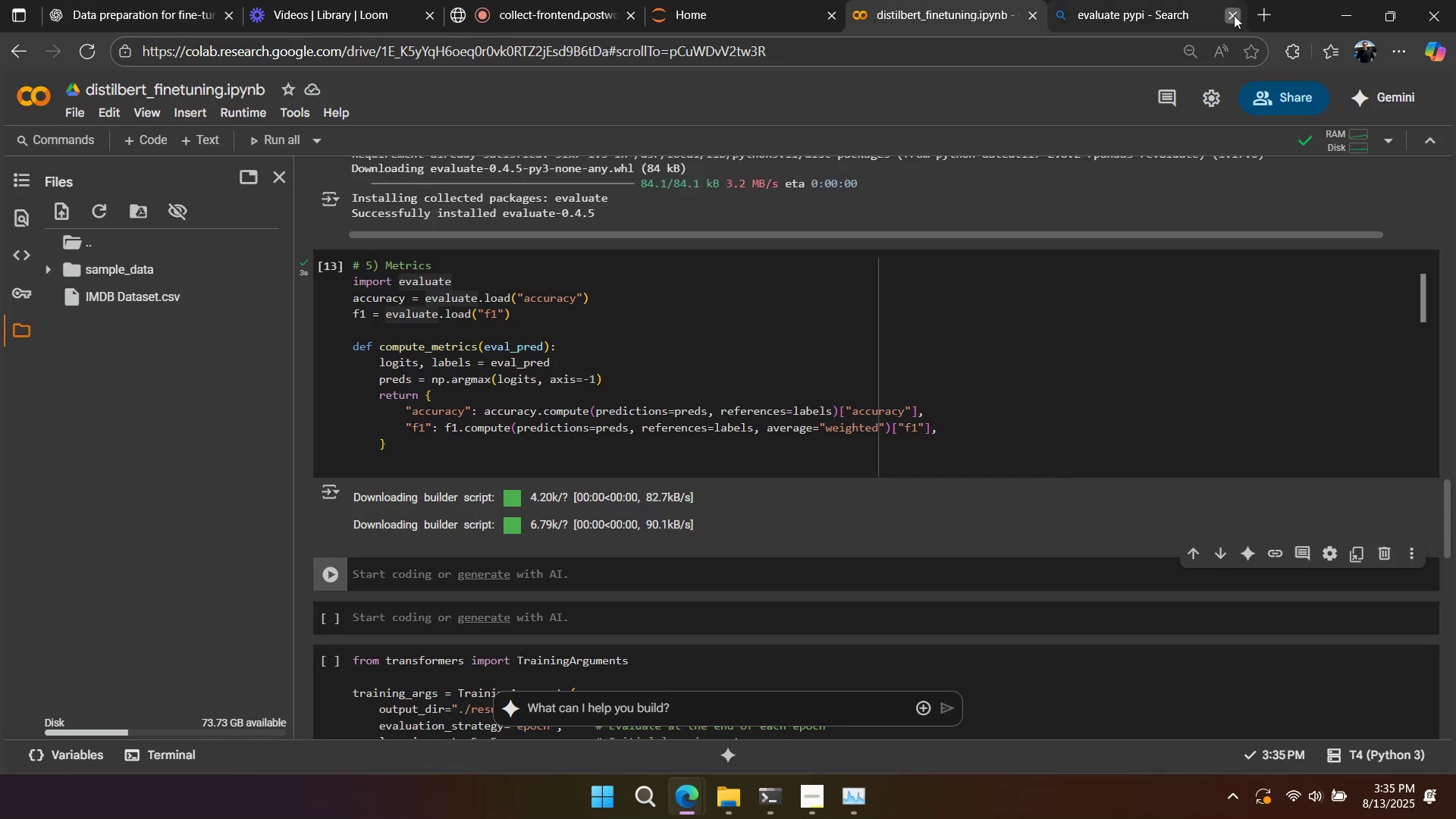 
scroll: coordinate [651, 432], scroll_direction: down, amount: 2.0
 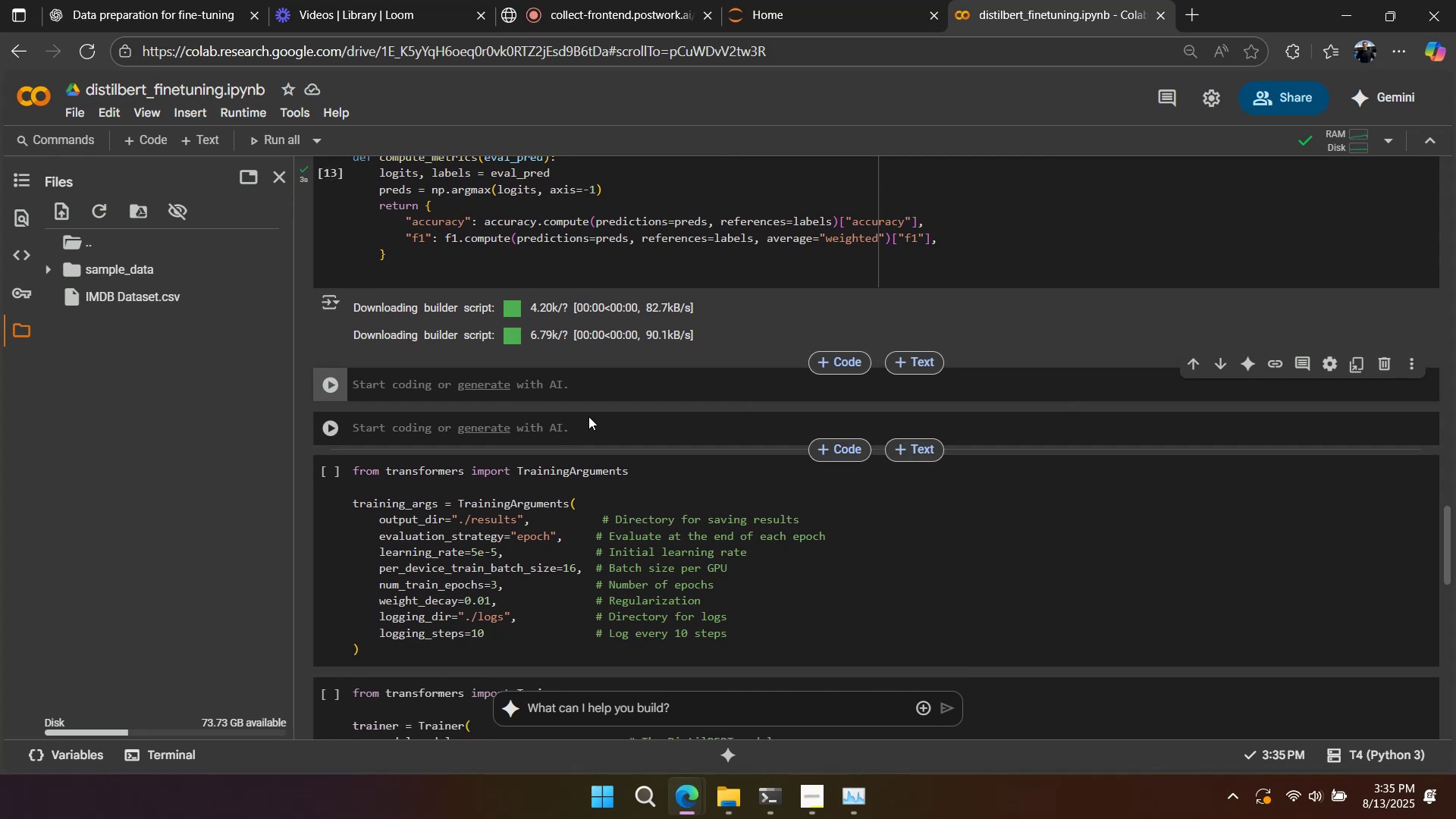 
left_click([607, 394])
 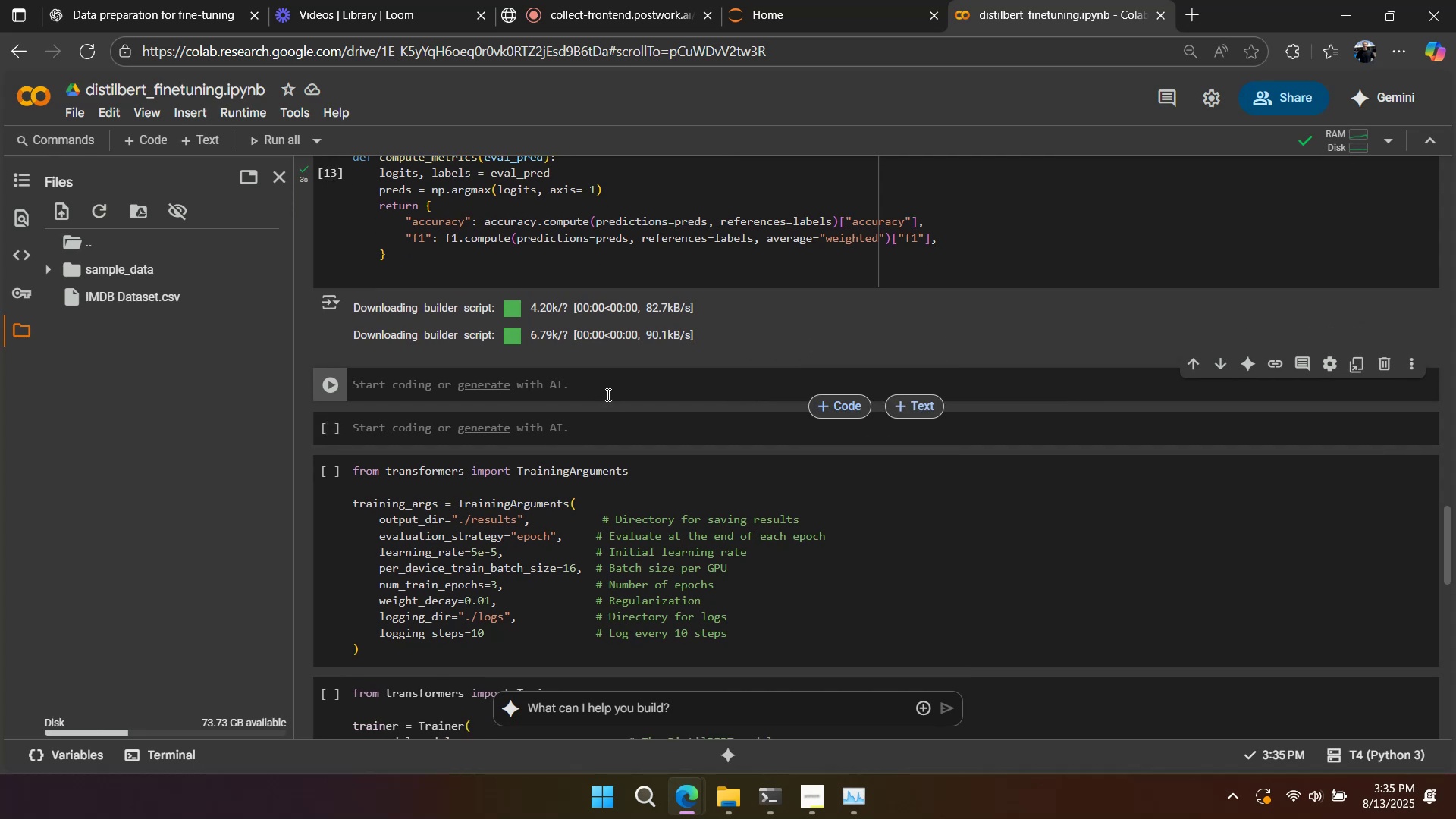 
key(Control+V)
 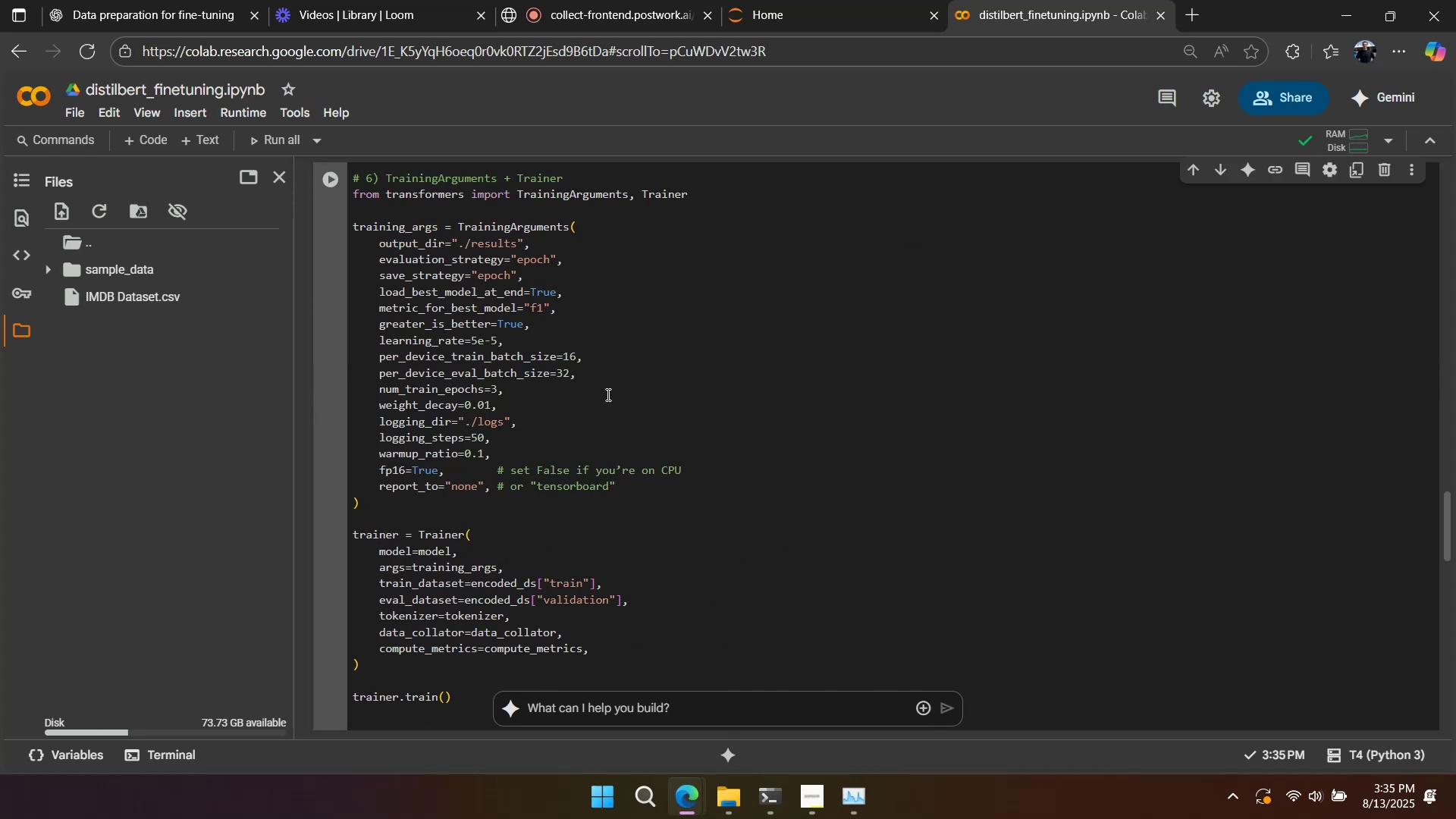 
scroll: coordinate [607, 394], scroll_direction: down, amount: 1.0
 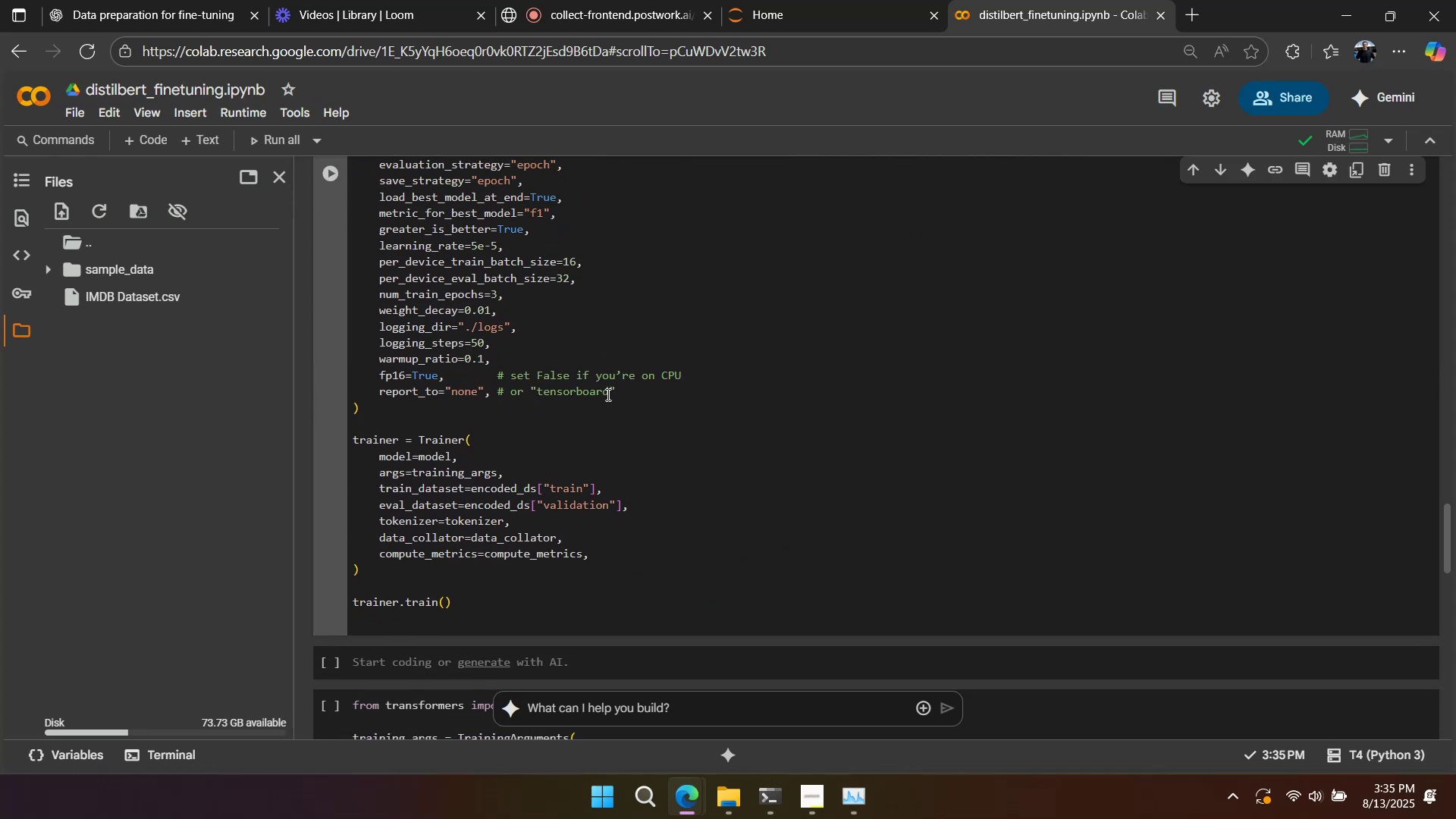 
key(Backspace)
 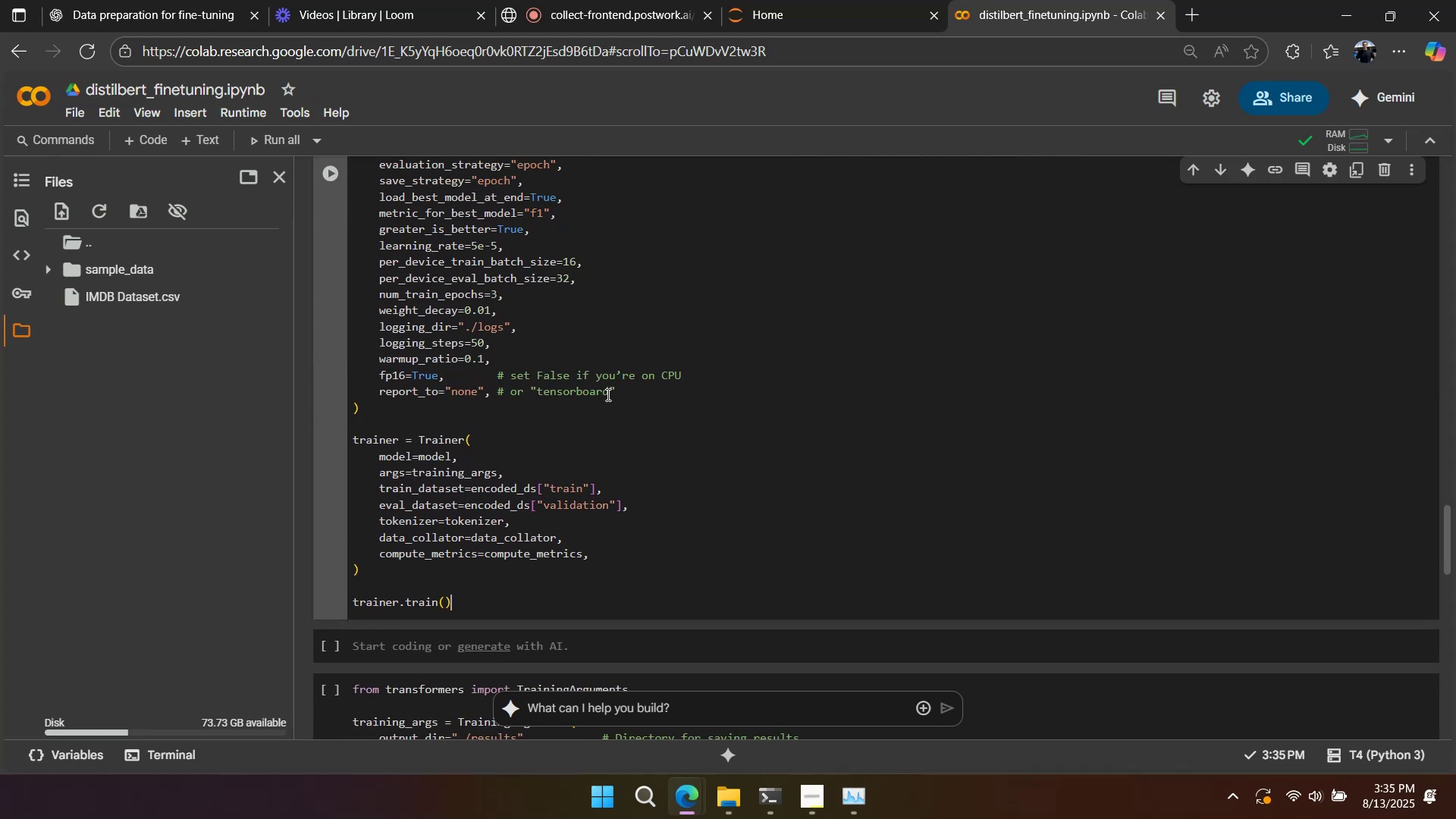 
key(Shift+Enter)
 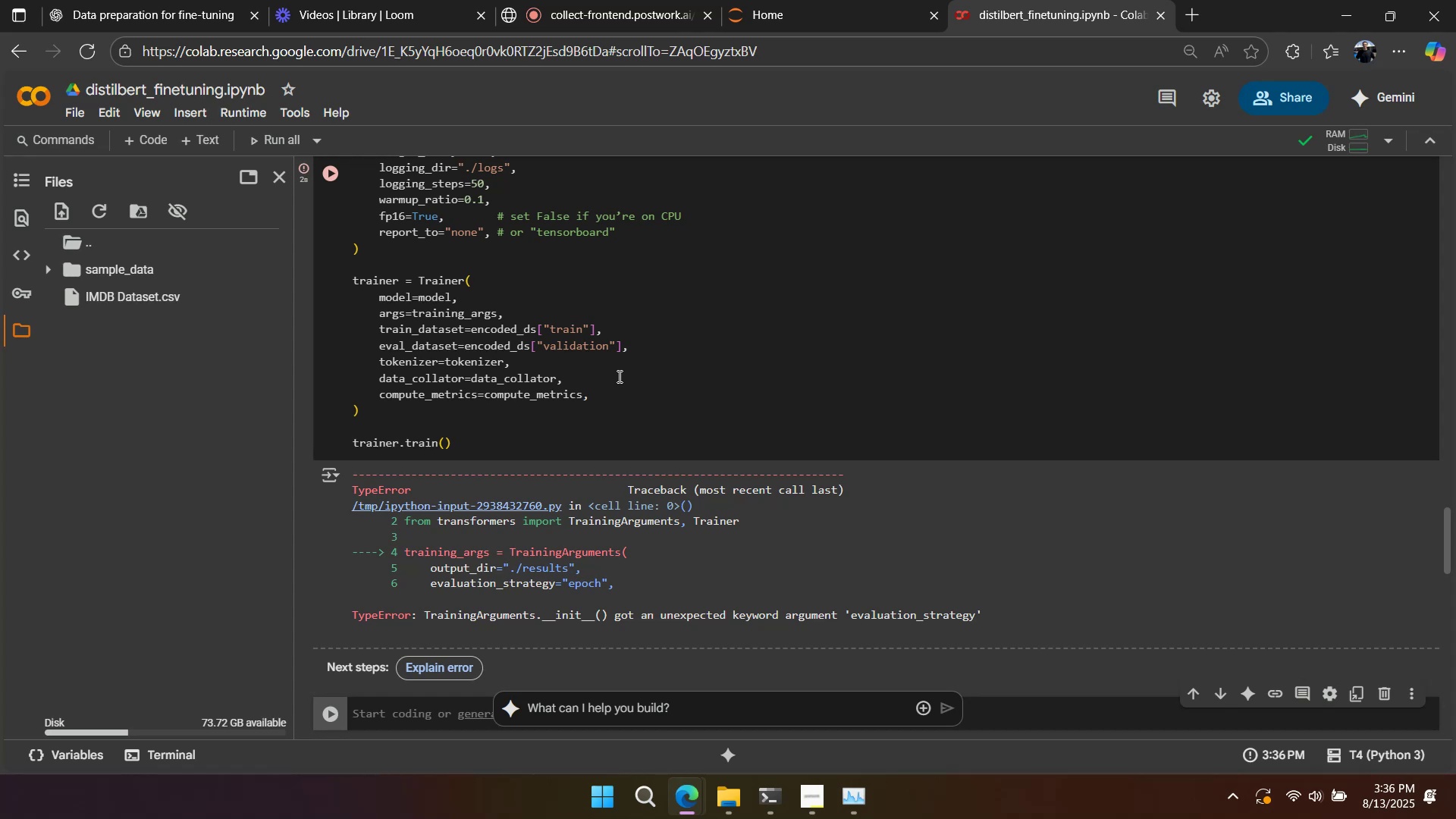 
wait(16.9)
 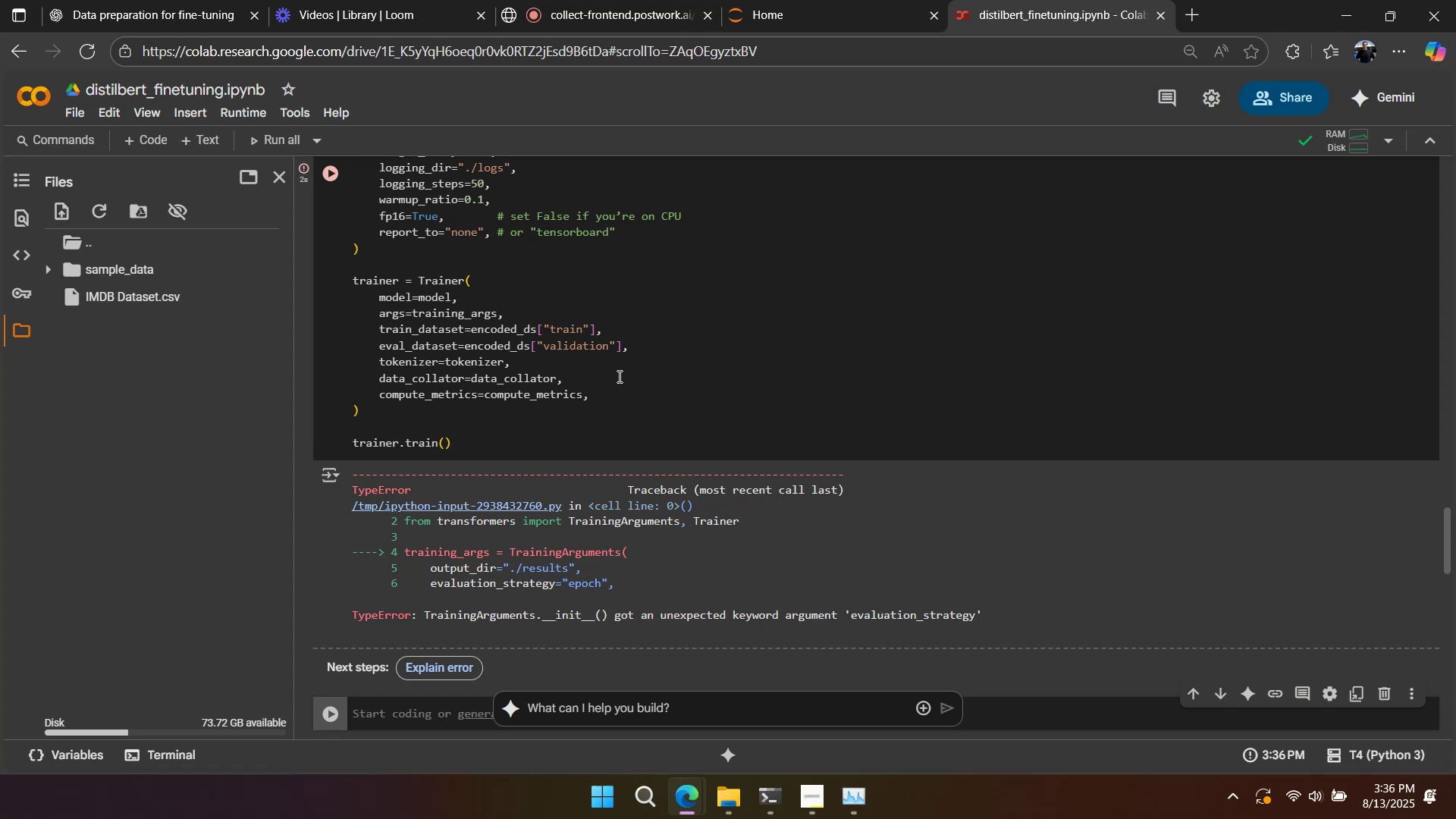 
scroll: coordinate [706, 582], scroll_direction: down, amount: 1.0
 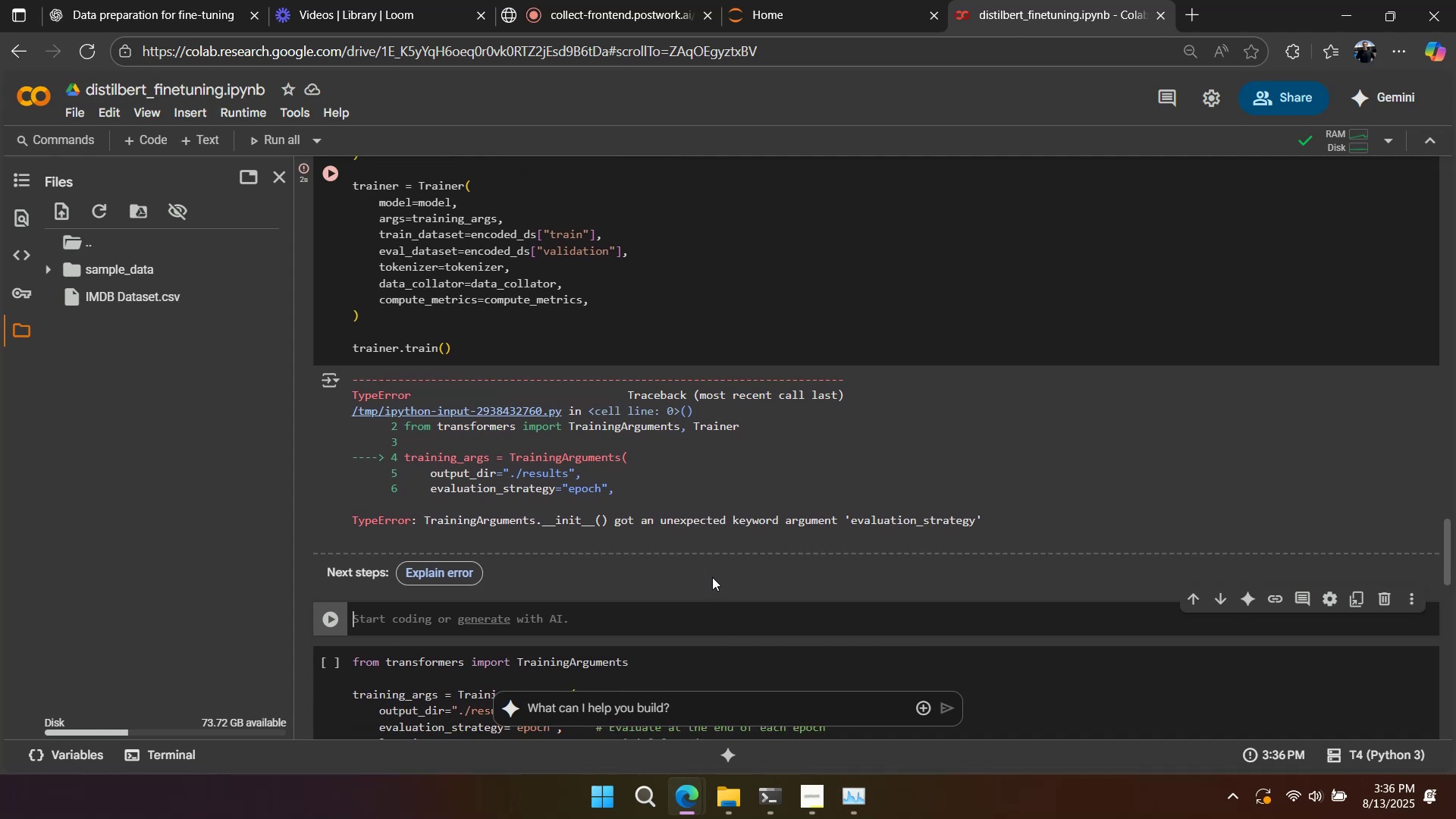 
scroll: coordinate [714, 575], scroll_direction: up, amount: 2.0
 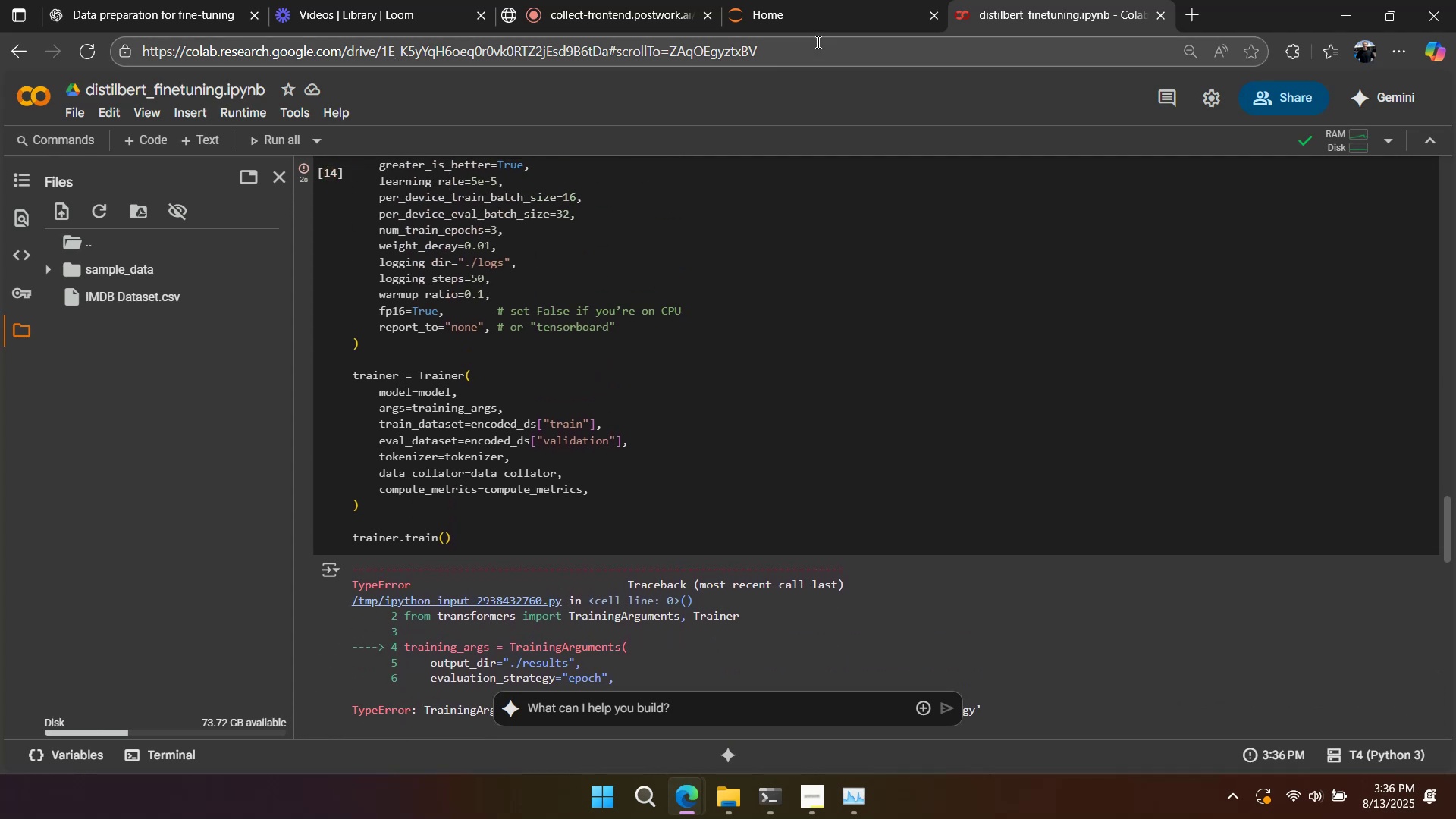 
scroll: coordinate [755, 397], scroll_direction: down, amount: 6.0
 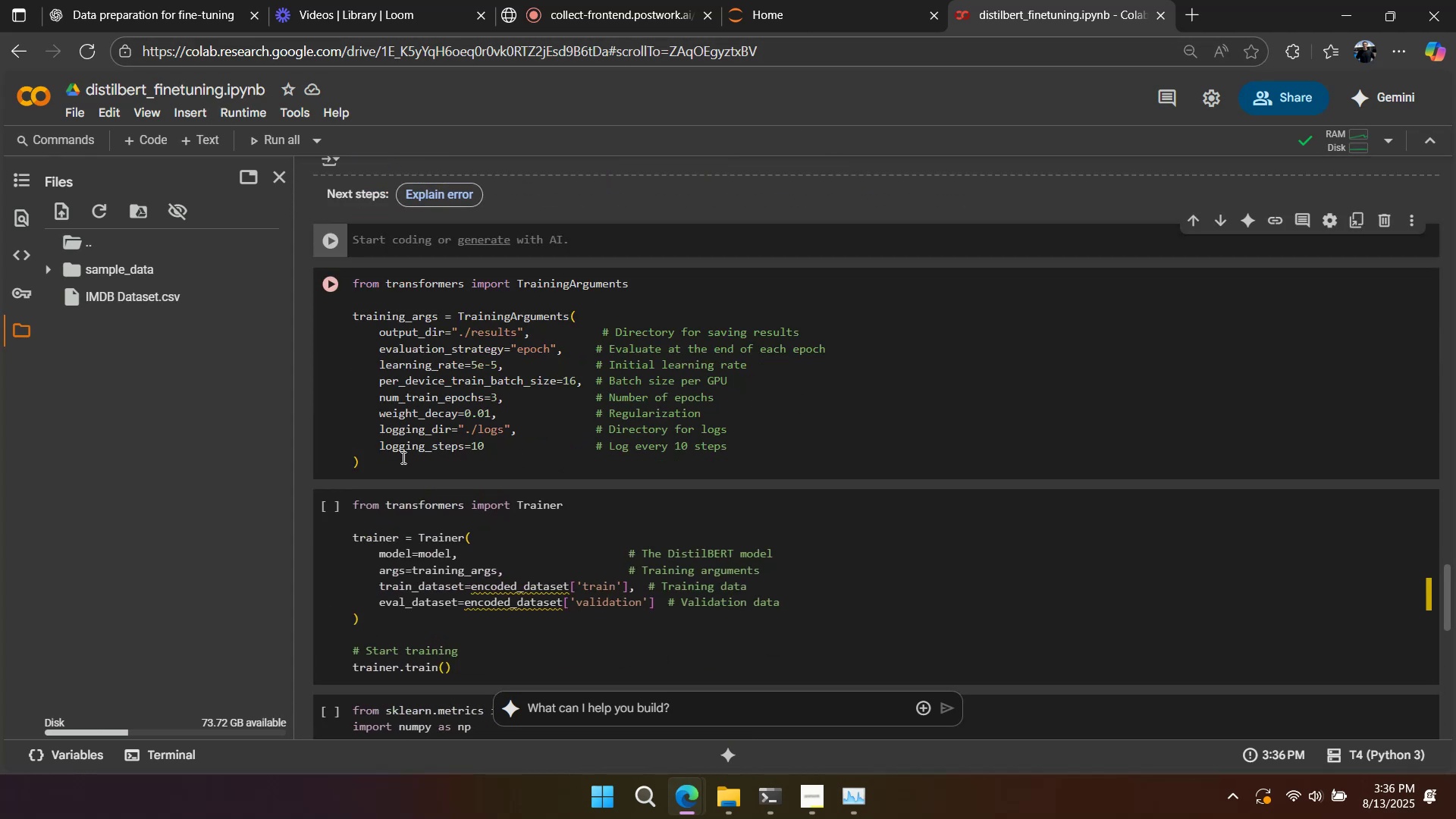 
left_click_drag(start_coordinate=[376, 466], to_coordinate=[324, 312])
 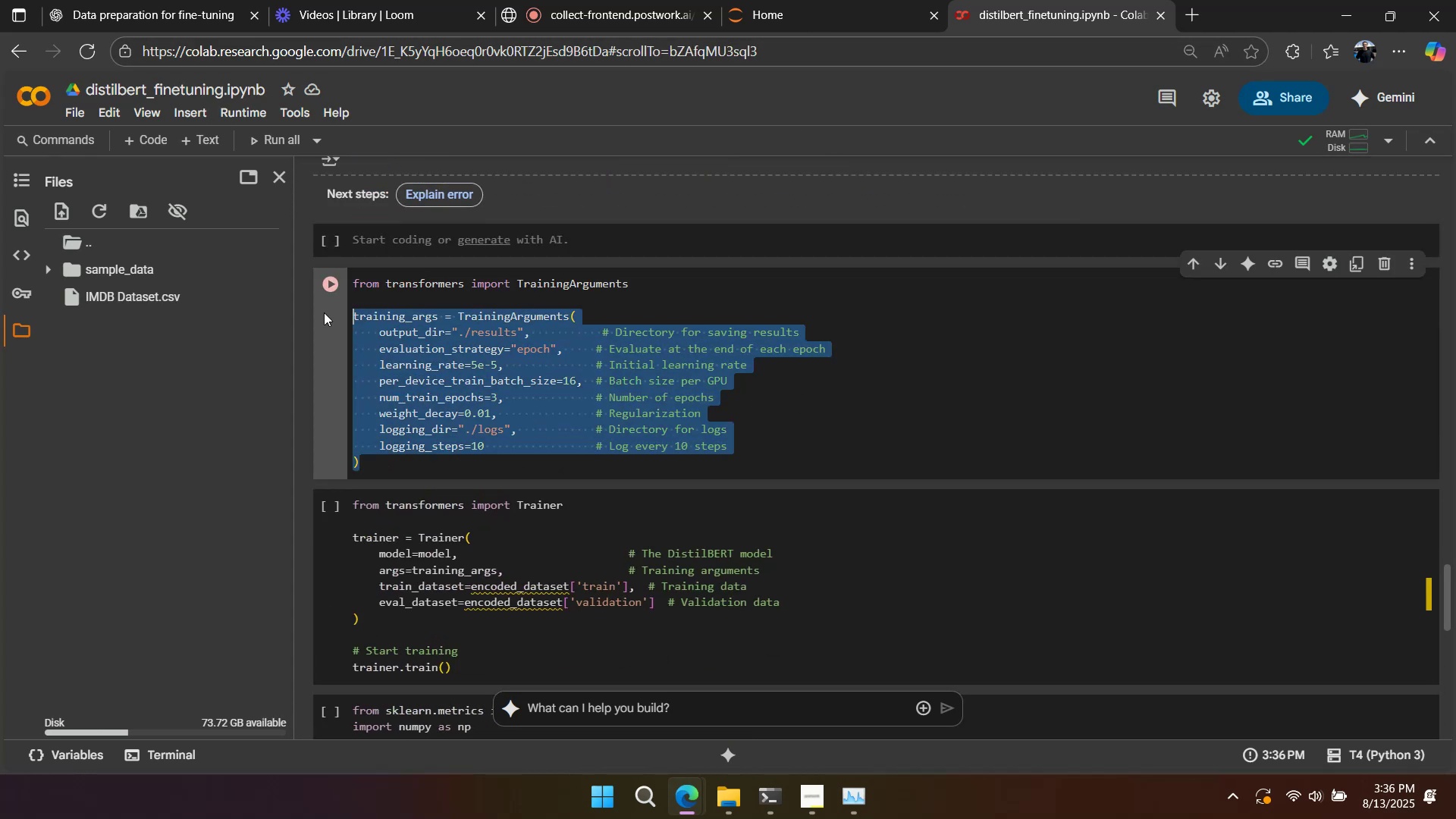 
key(Control+C)
 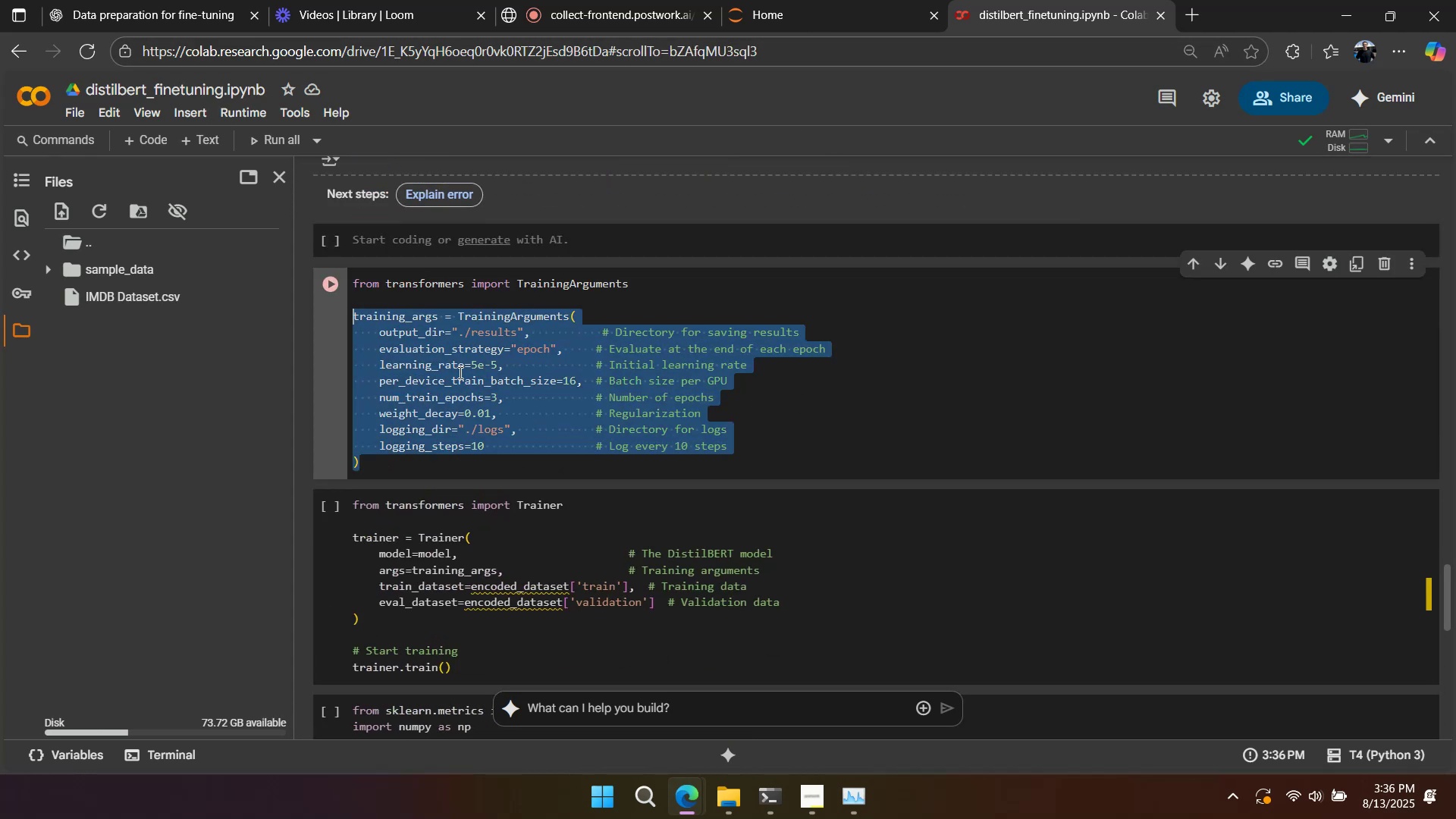 
scroll: coordinate [466, 387], scroll_direction: up, amount: 8.0
 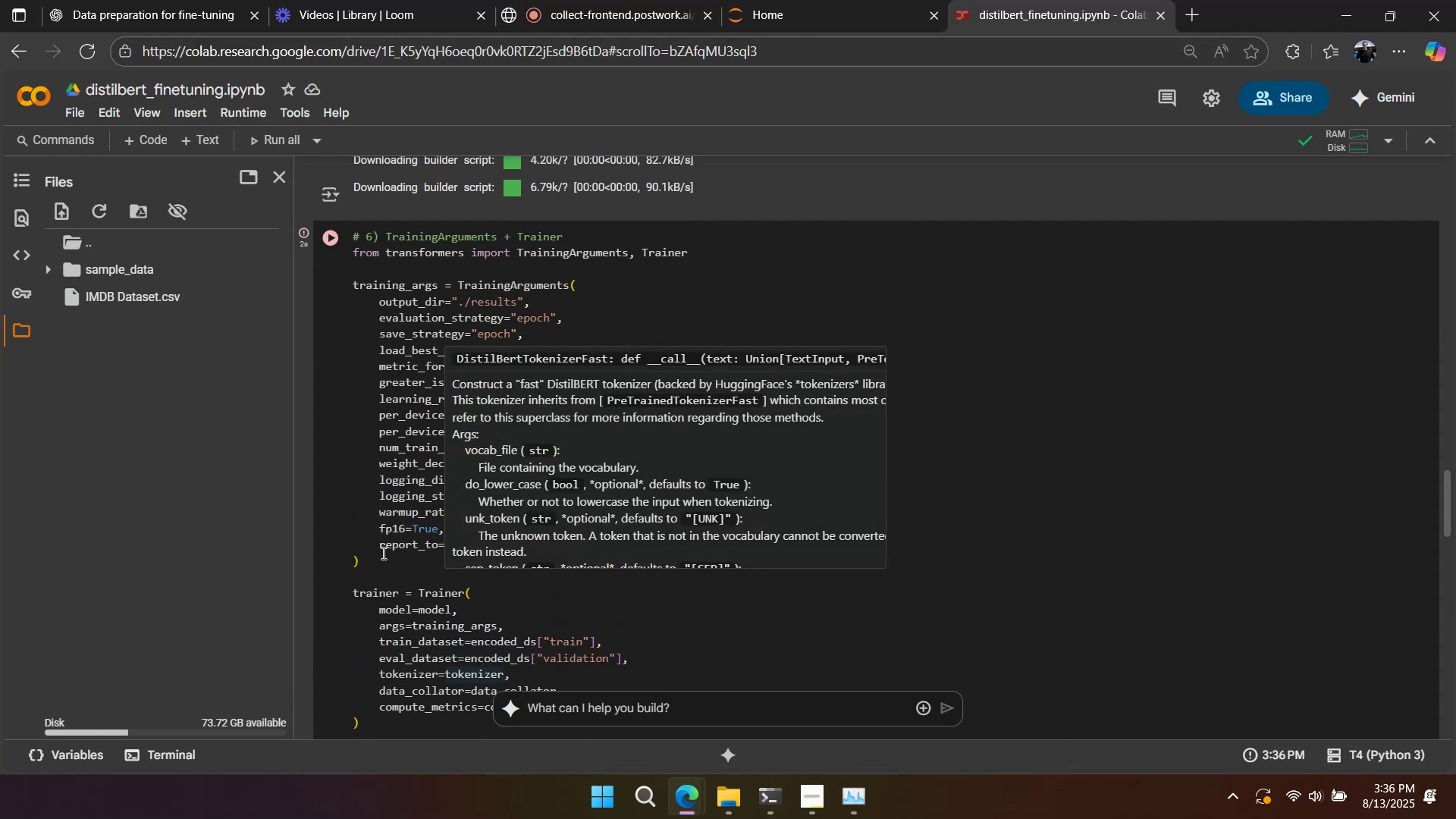 
left_click_drag(start_coordinate=[372, 557], to_coordinate=[321, 287])
 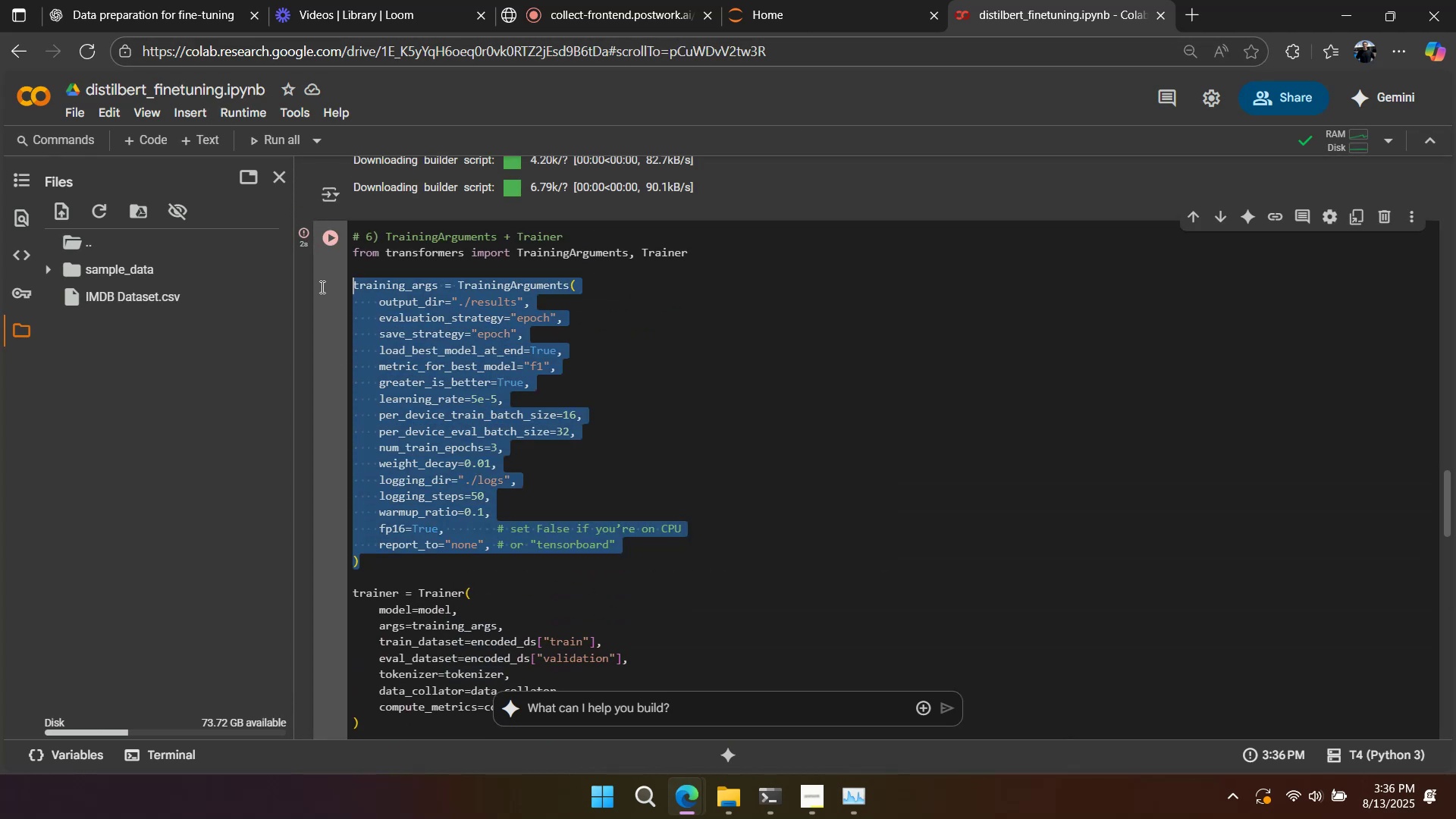 
key(Control+V)
 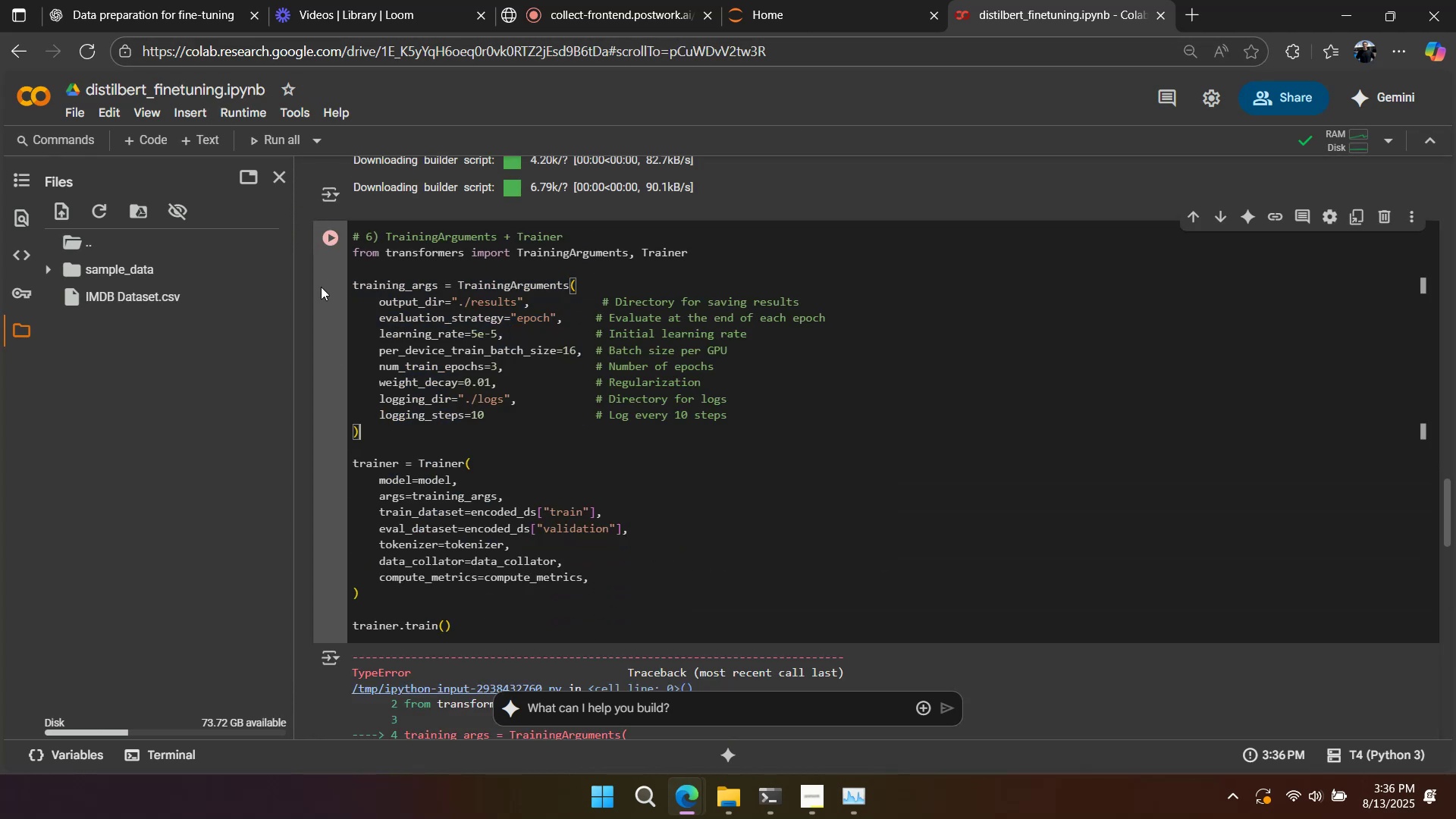 
key(Control+Z)
 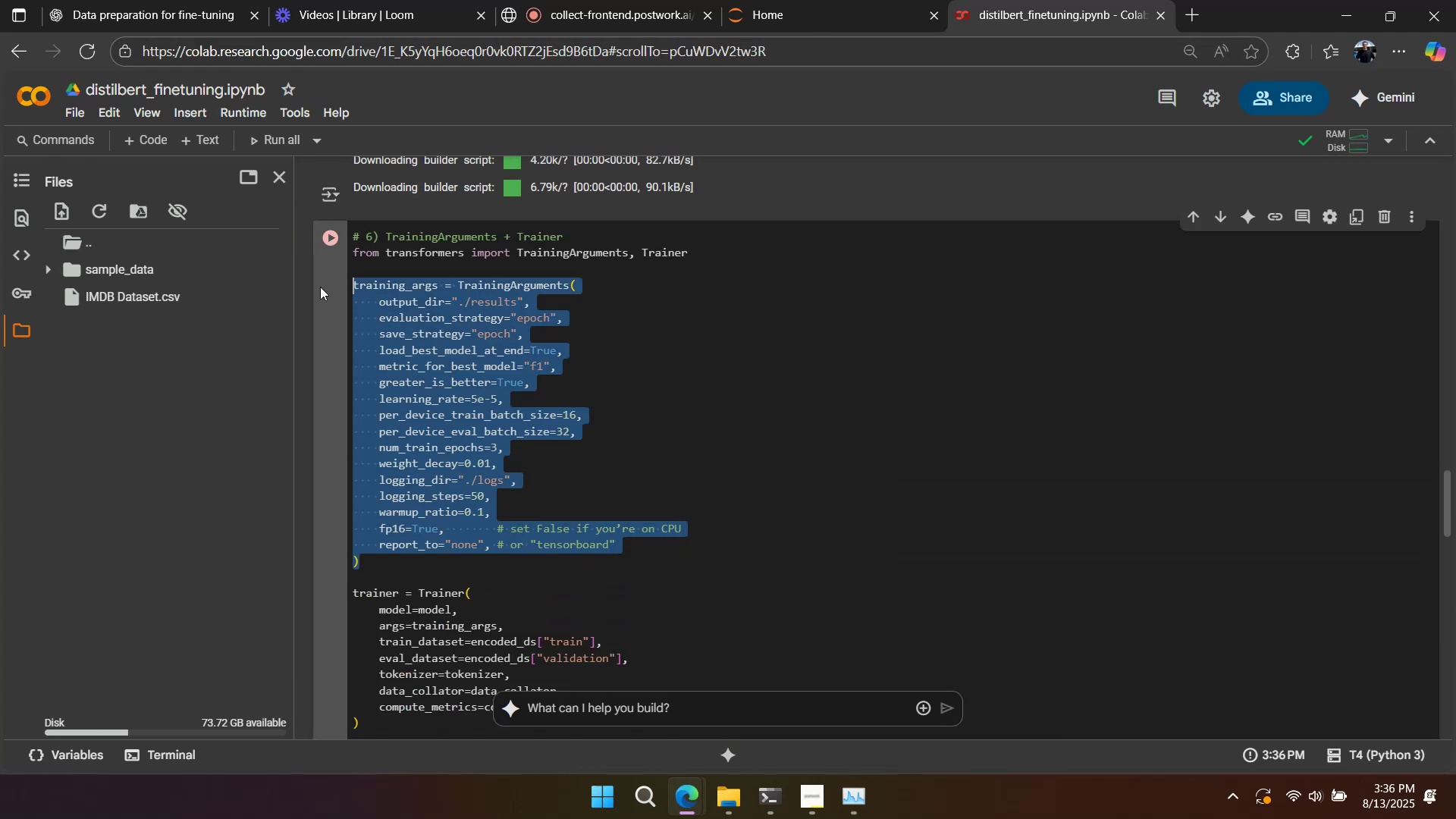 
key(Control+Y)
 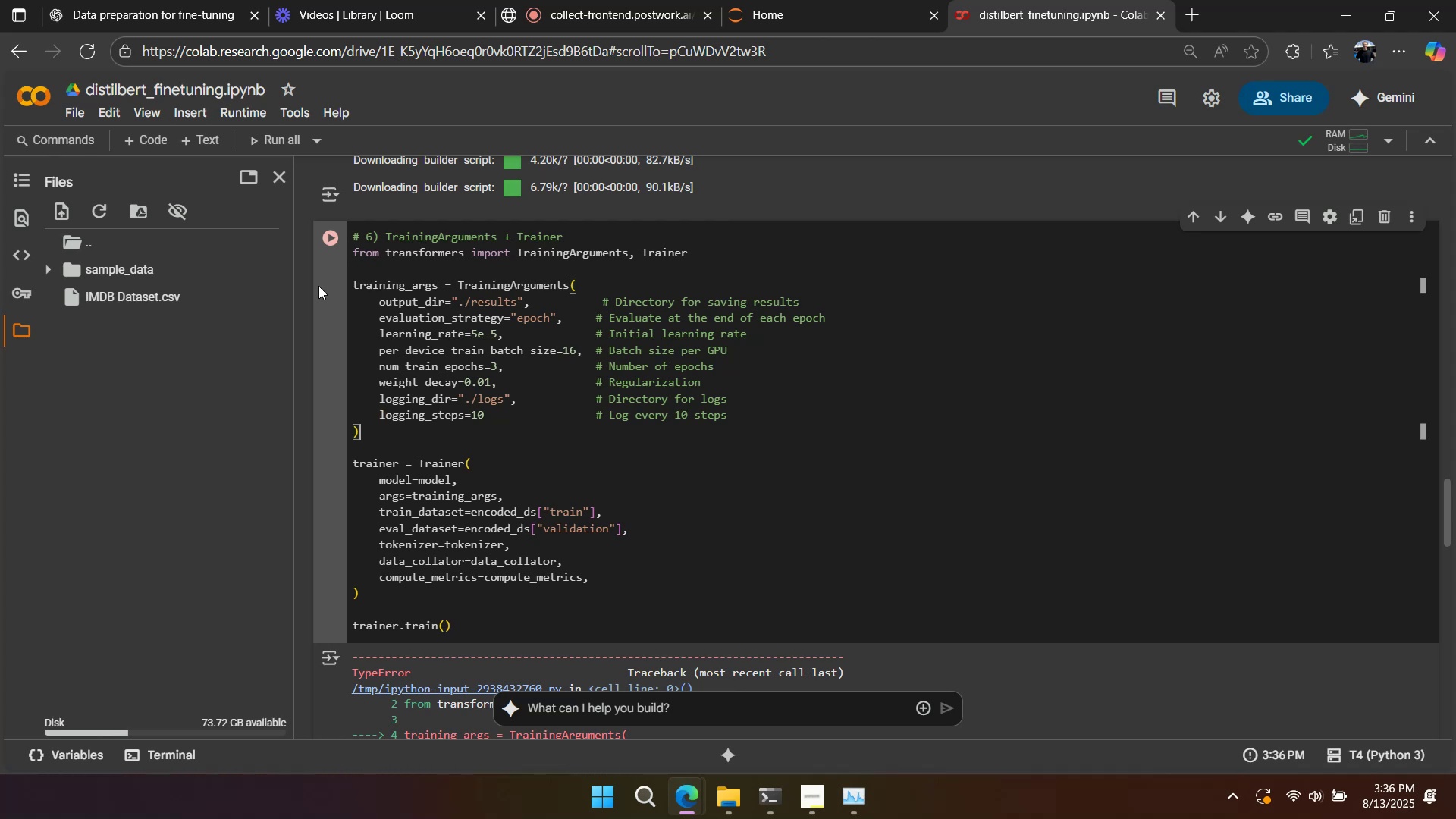 
key(Control+Z)
 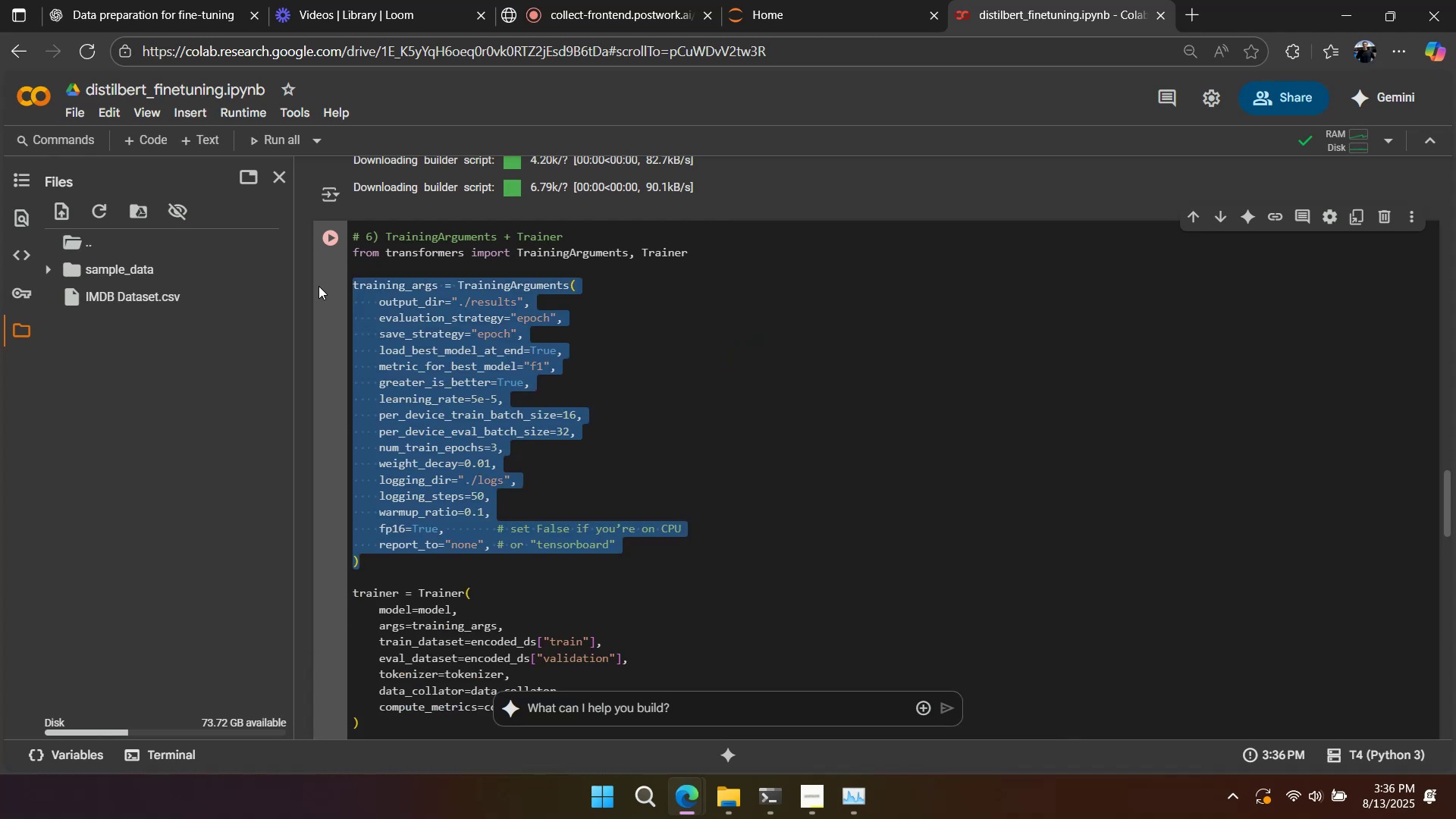 
key(Control+Y)
 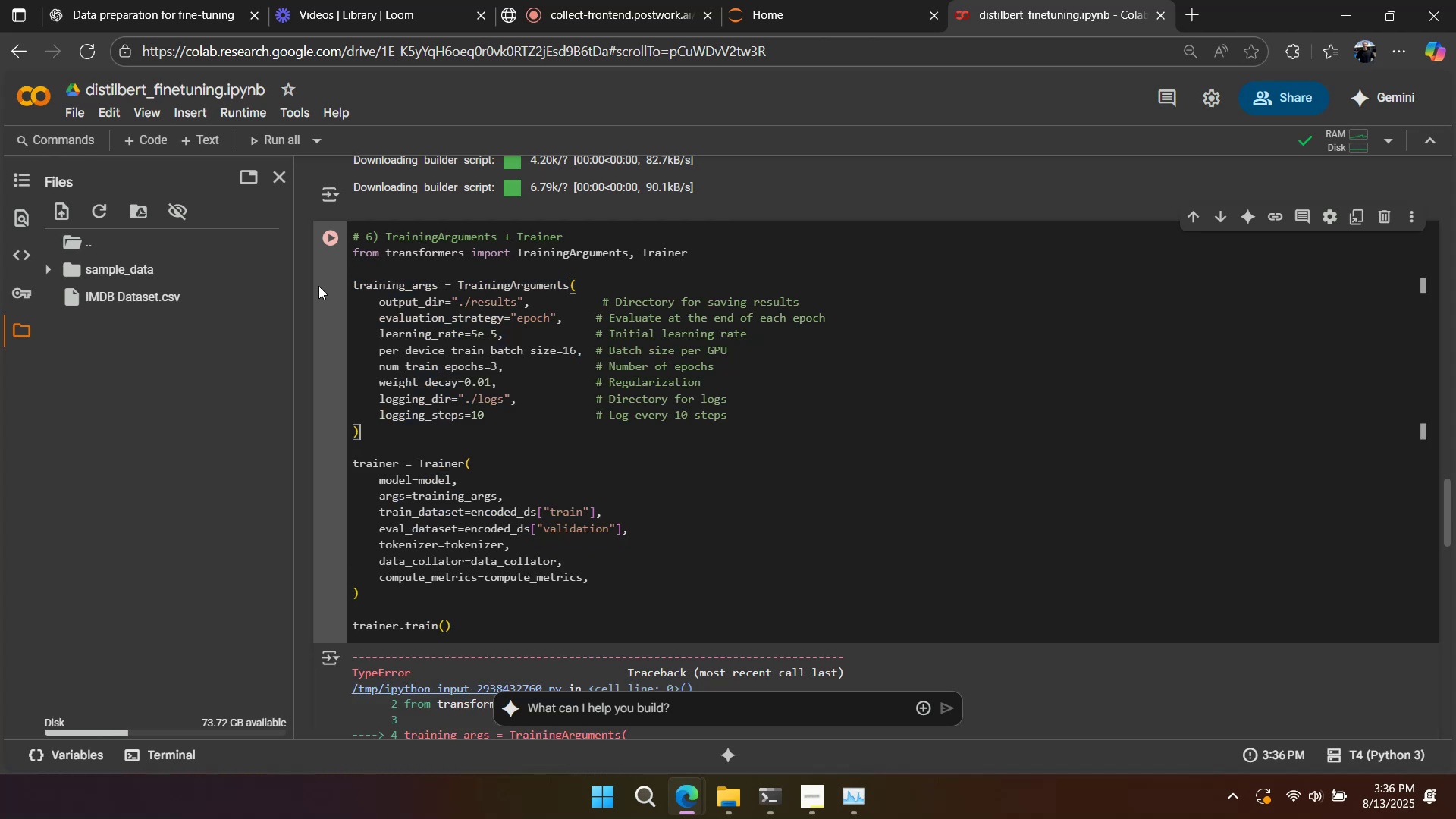 
key(Control+Z)
 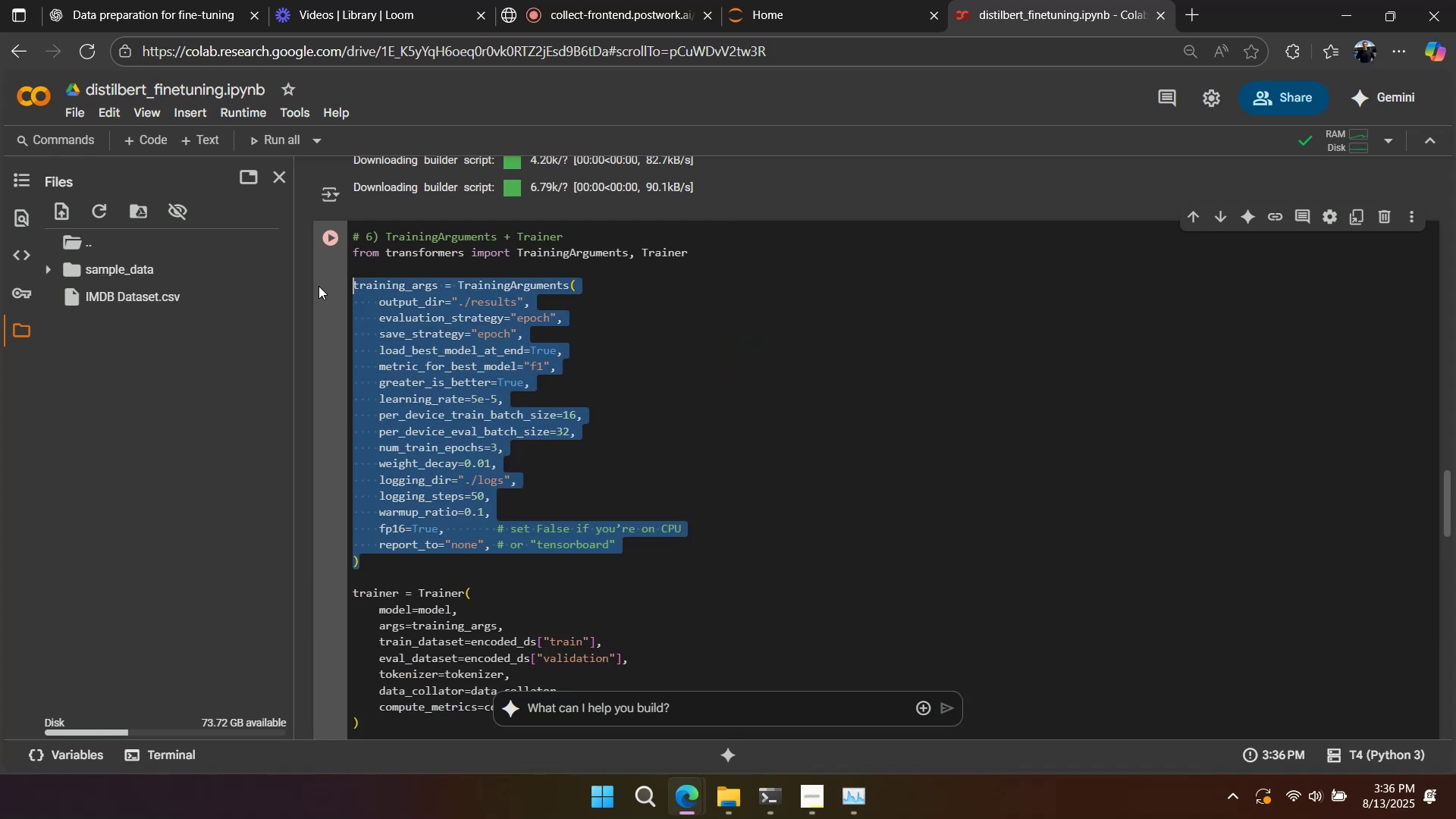 
key(Control+Y)
 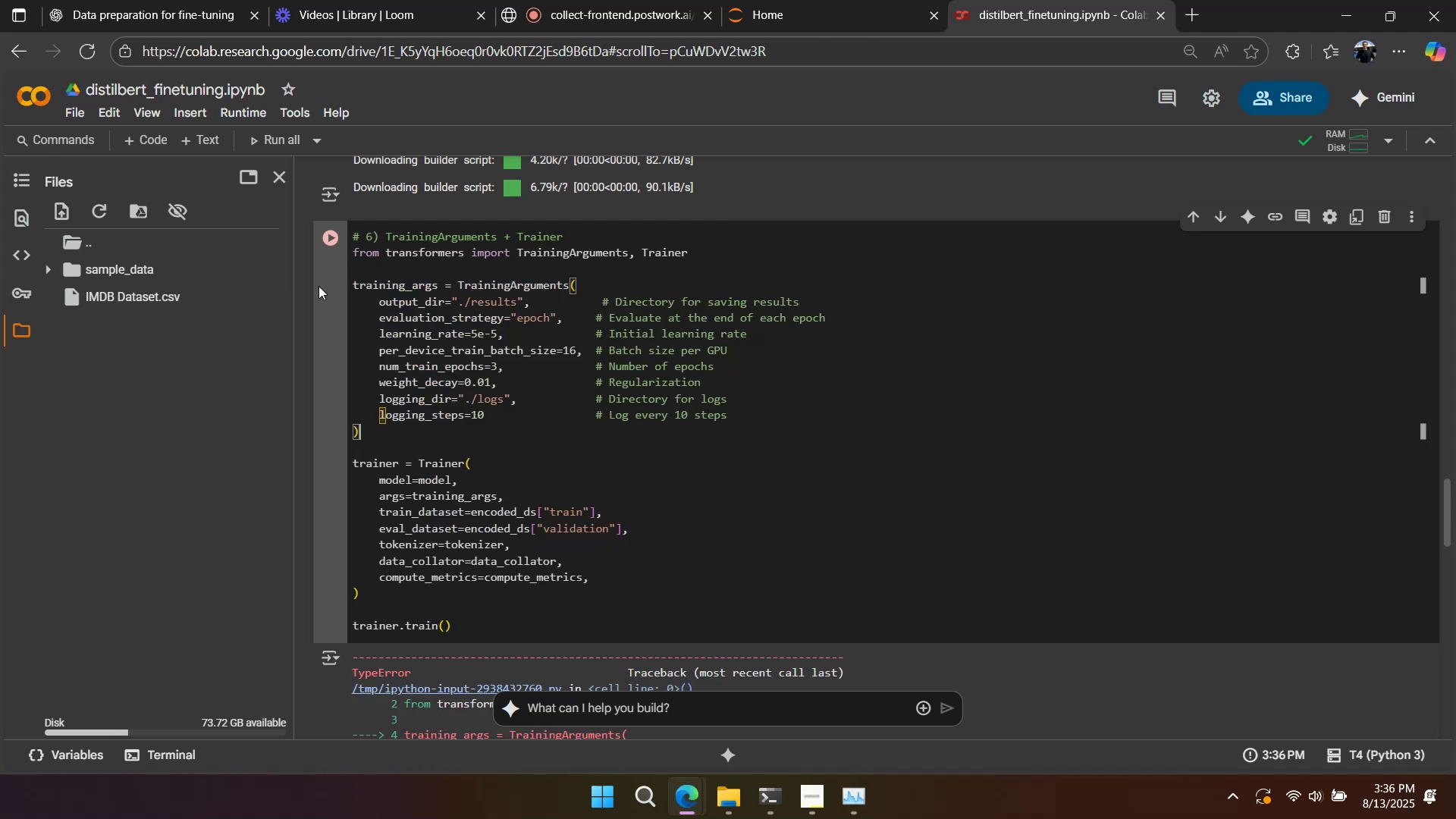 
key(Control+Z)
 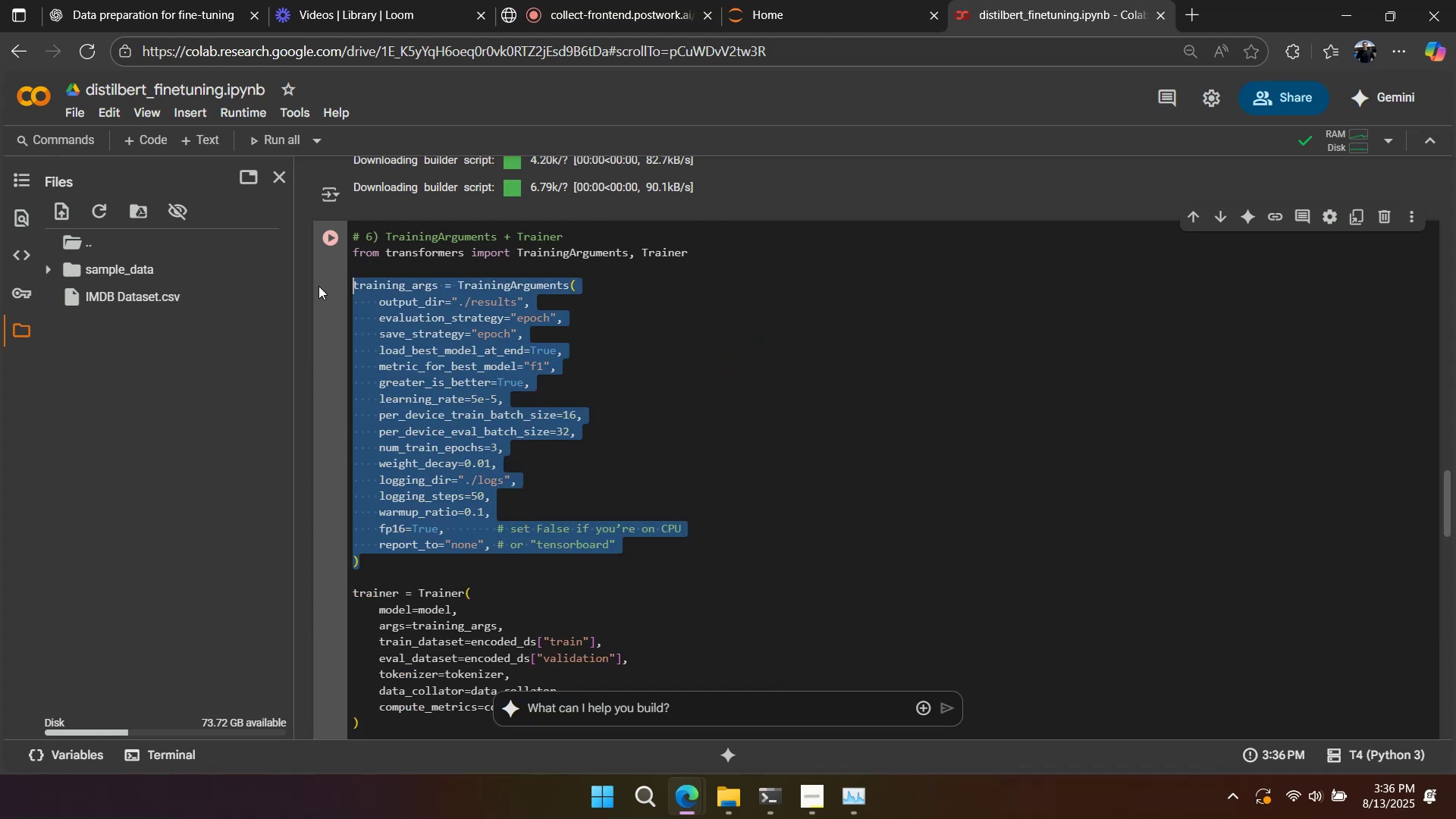 
key(Control+Y)
 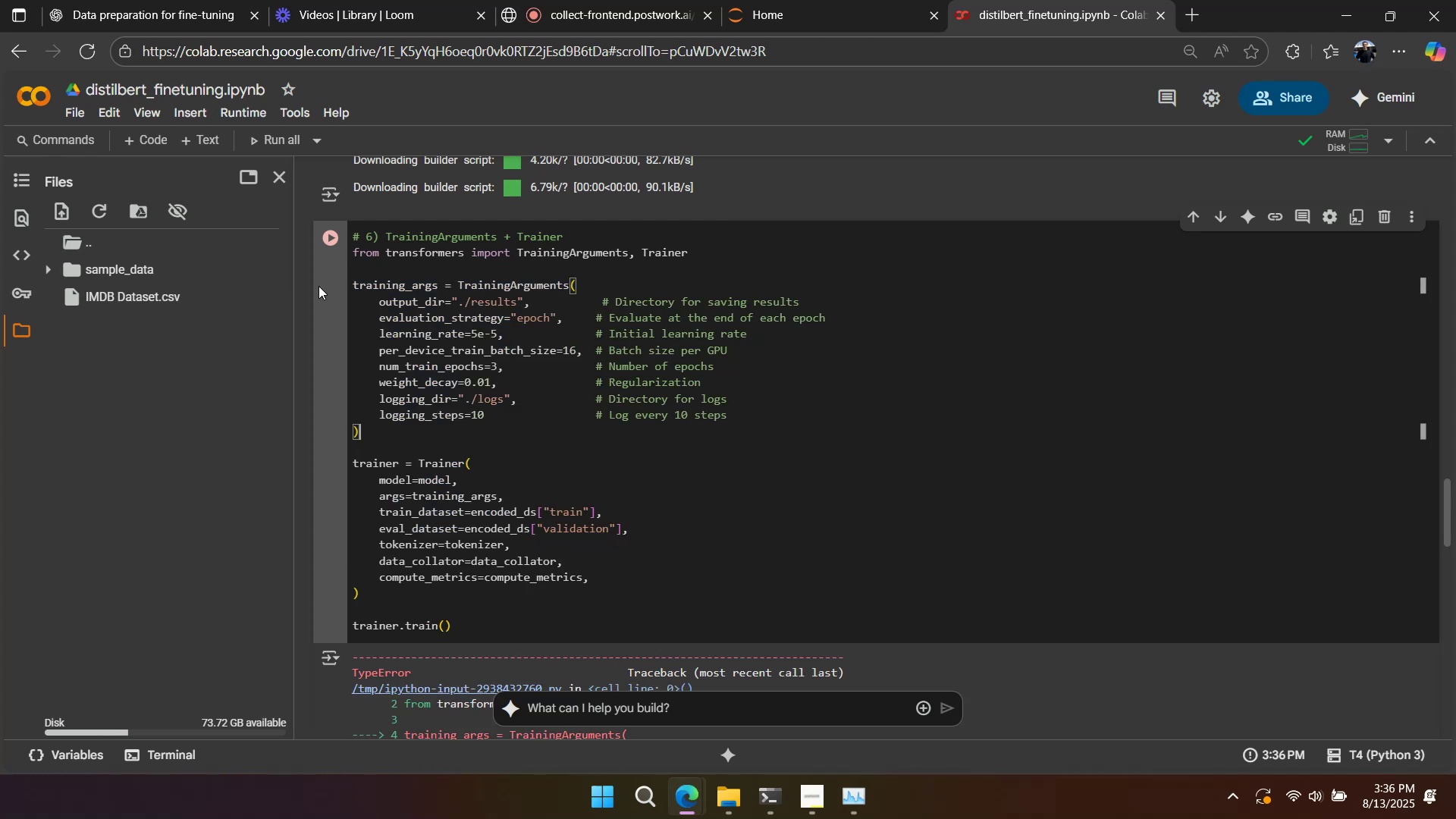 
scroll: coordinate [318, 286], scroll_direction: down, amount: 7.0
 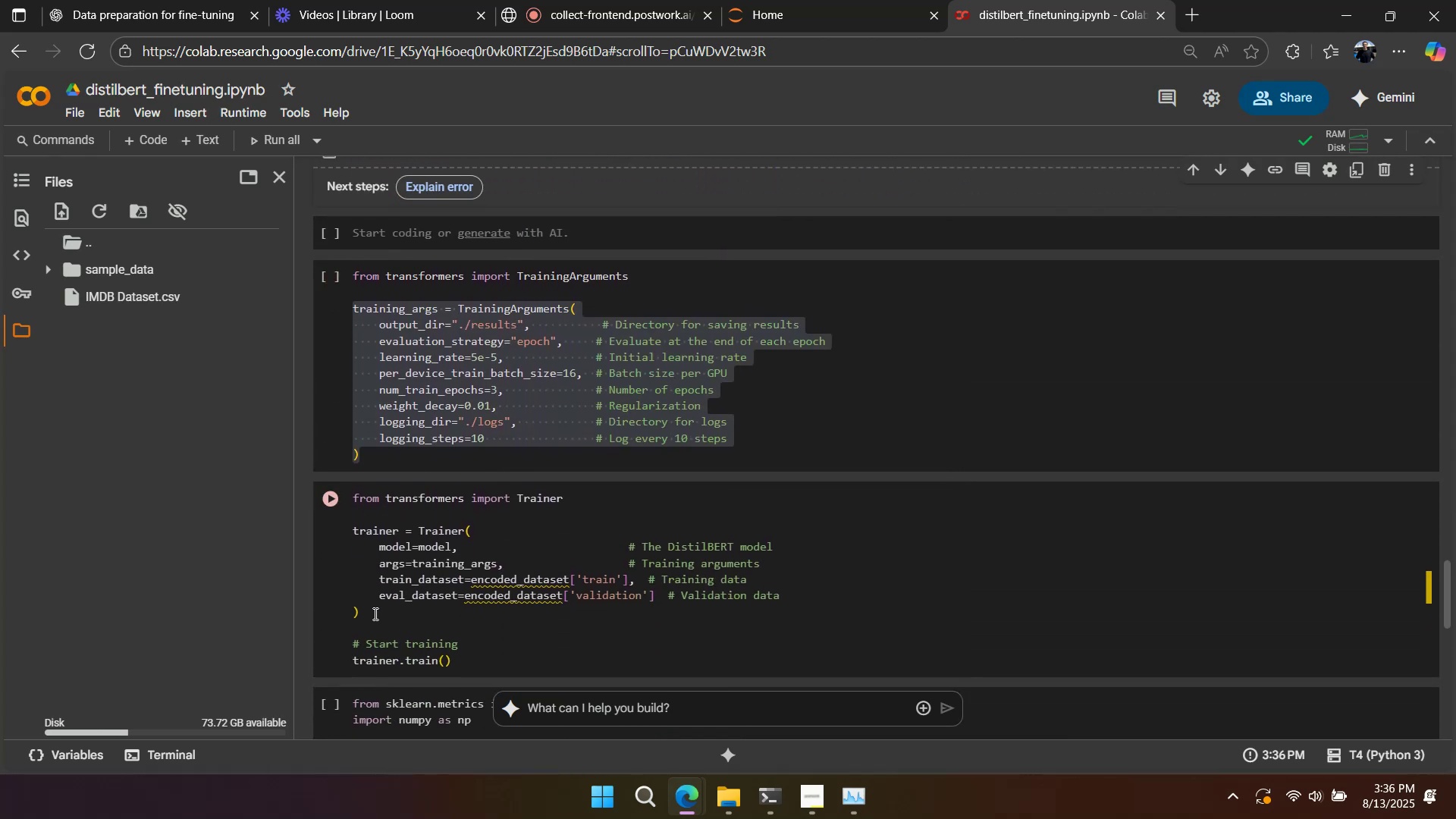 
left_click_drag(start_coordinate=[372, 613], to_coordinate=[324, 516])
 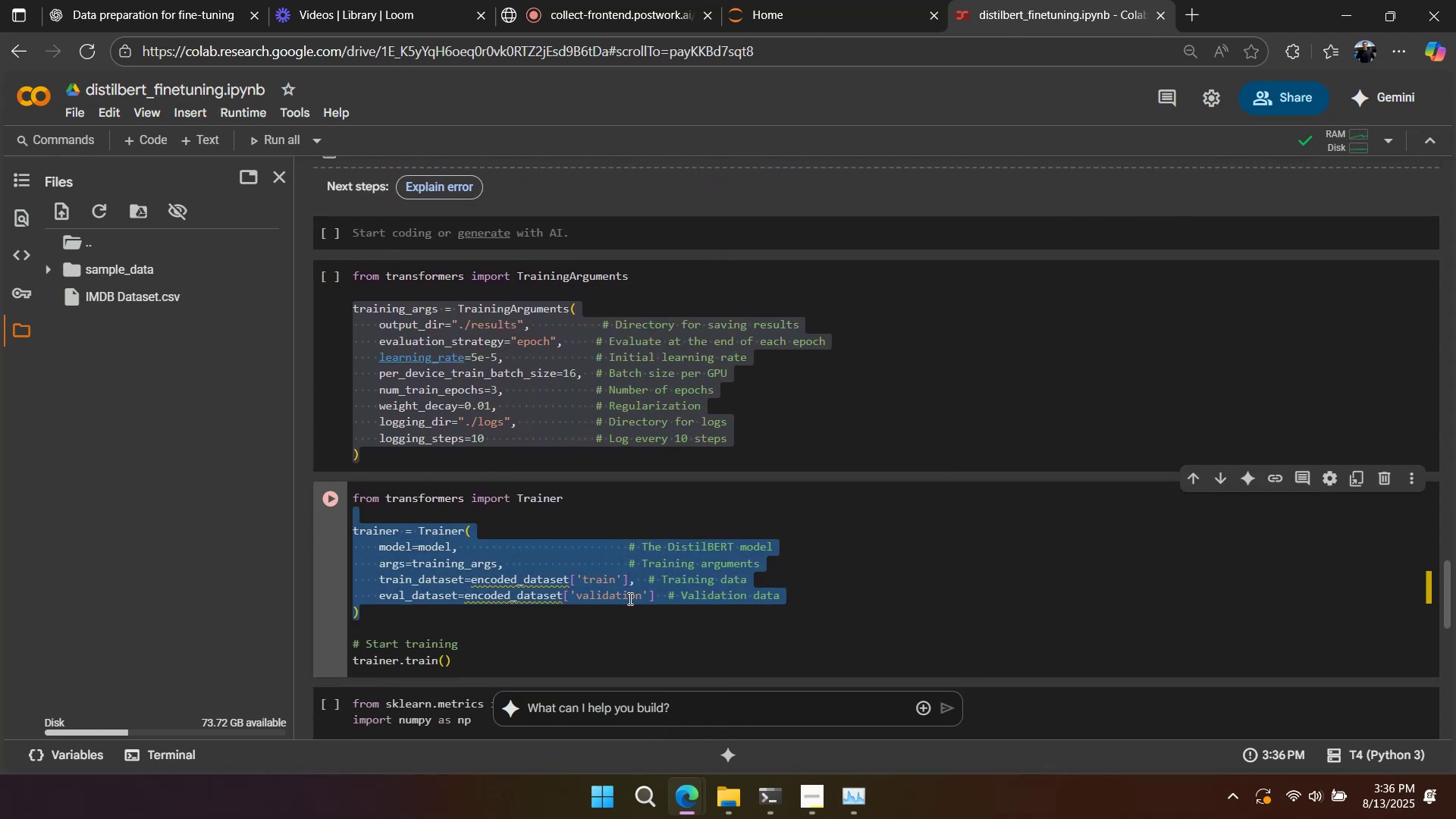 
scroll: coordinate [629, 598], scroll_direction: up, amount: 5.0
 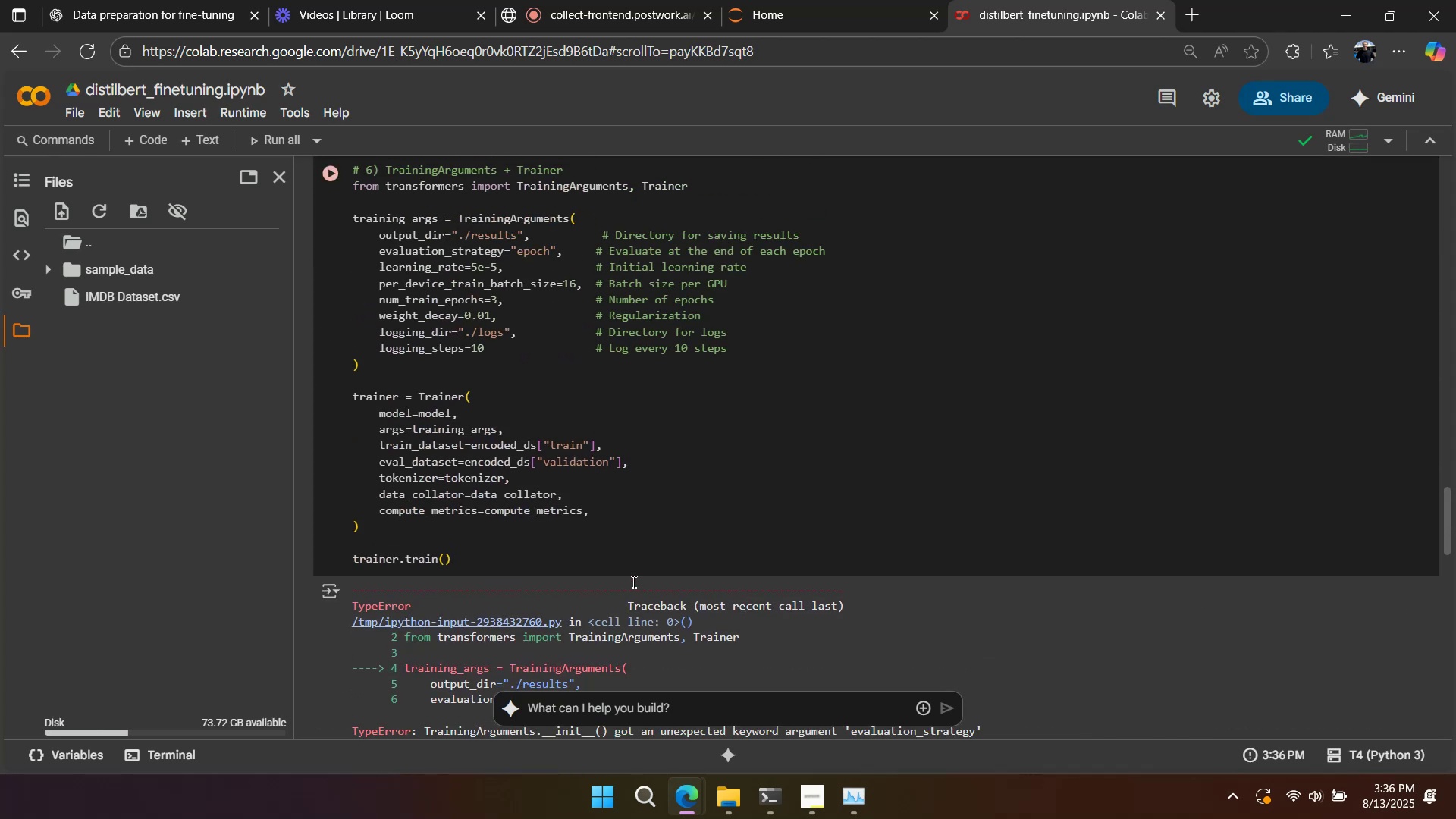 
scroll: coordinate [615, 513], scroll_direction: down, amount: 6.0
 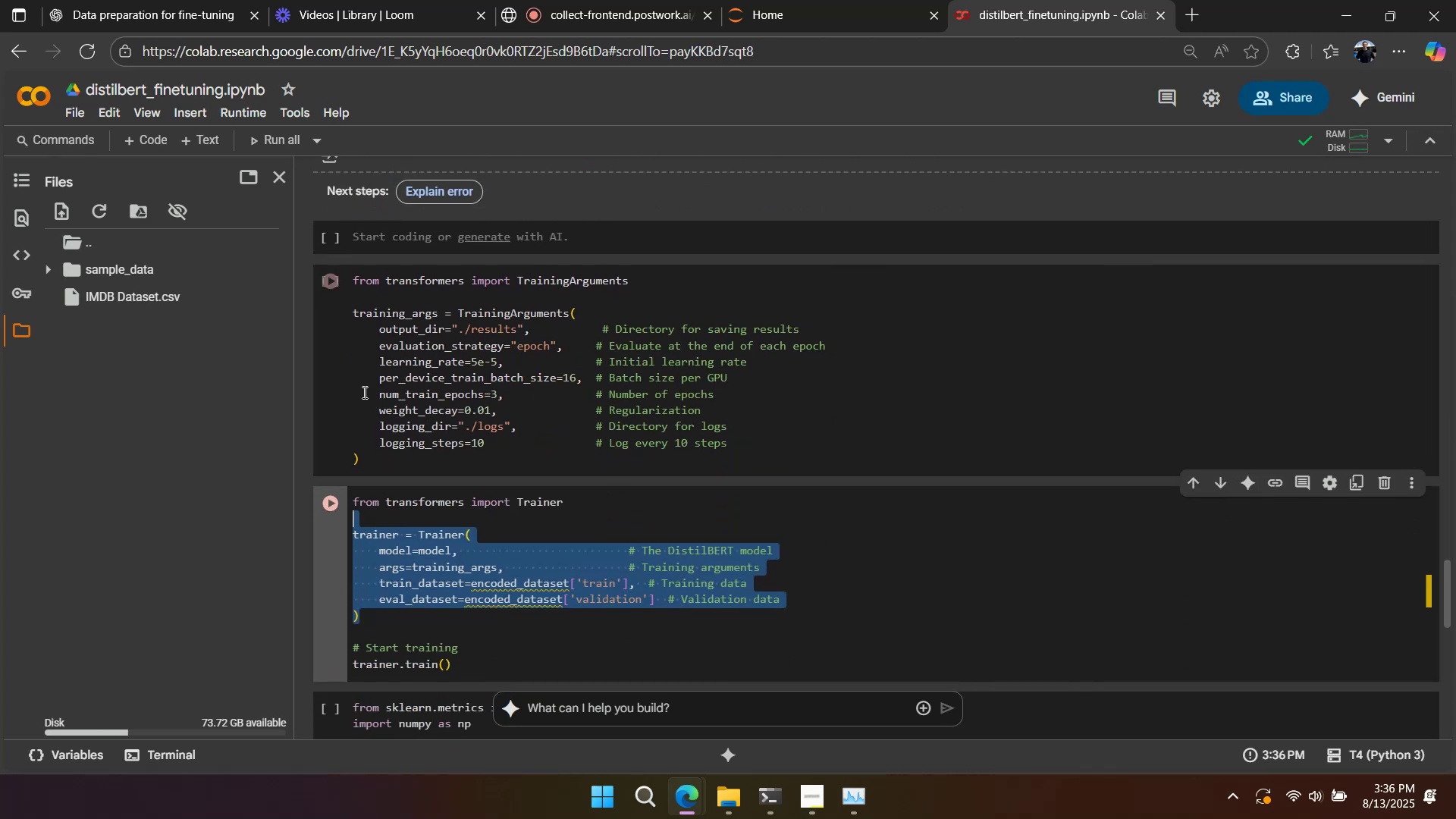 
left_click([320, 344])
 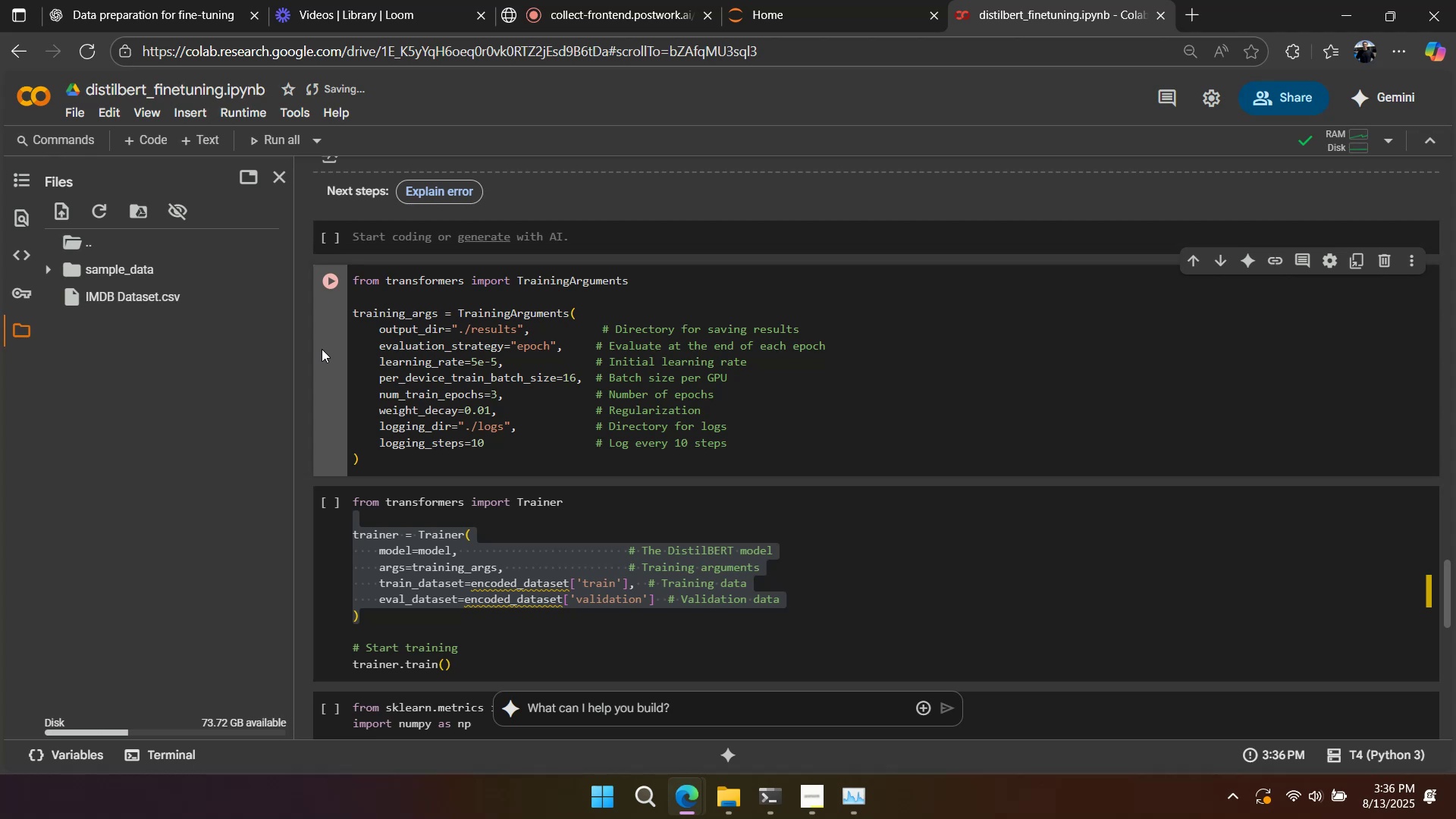 
type(dd)
 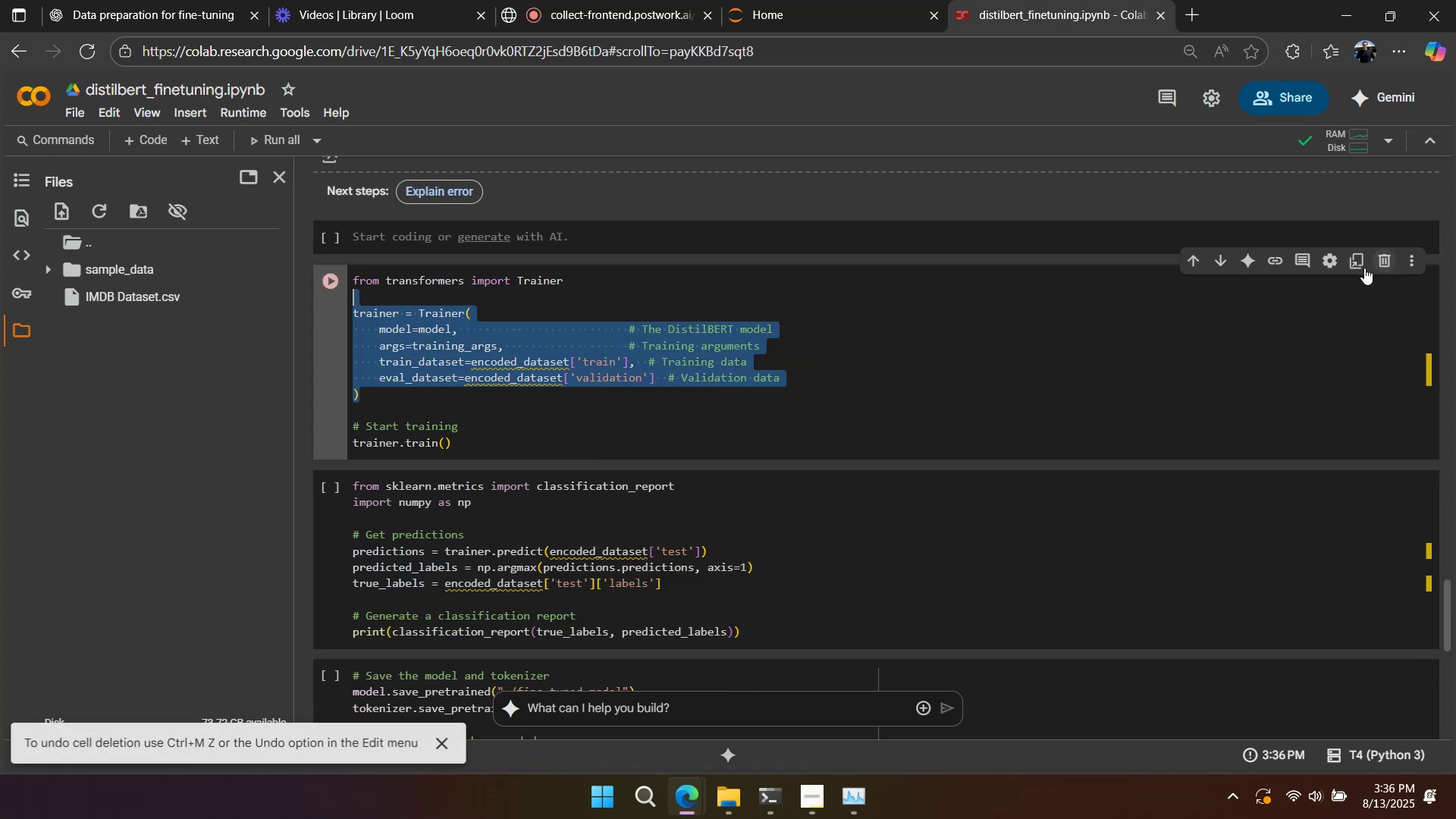 
key(Control+S)
 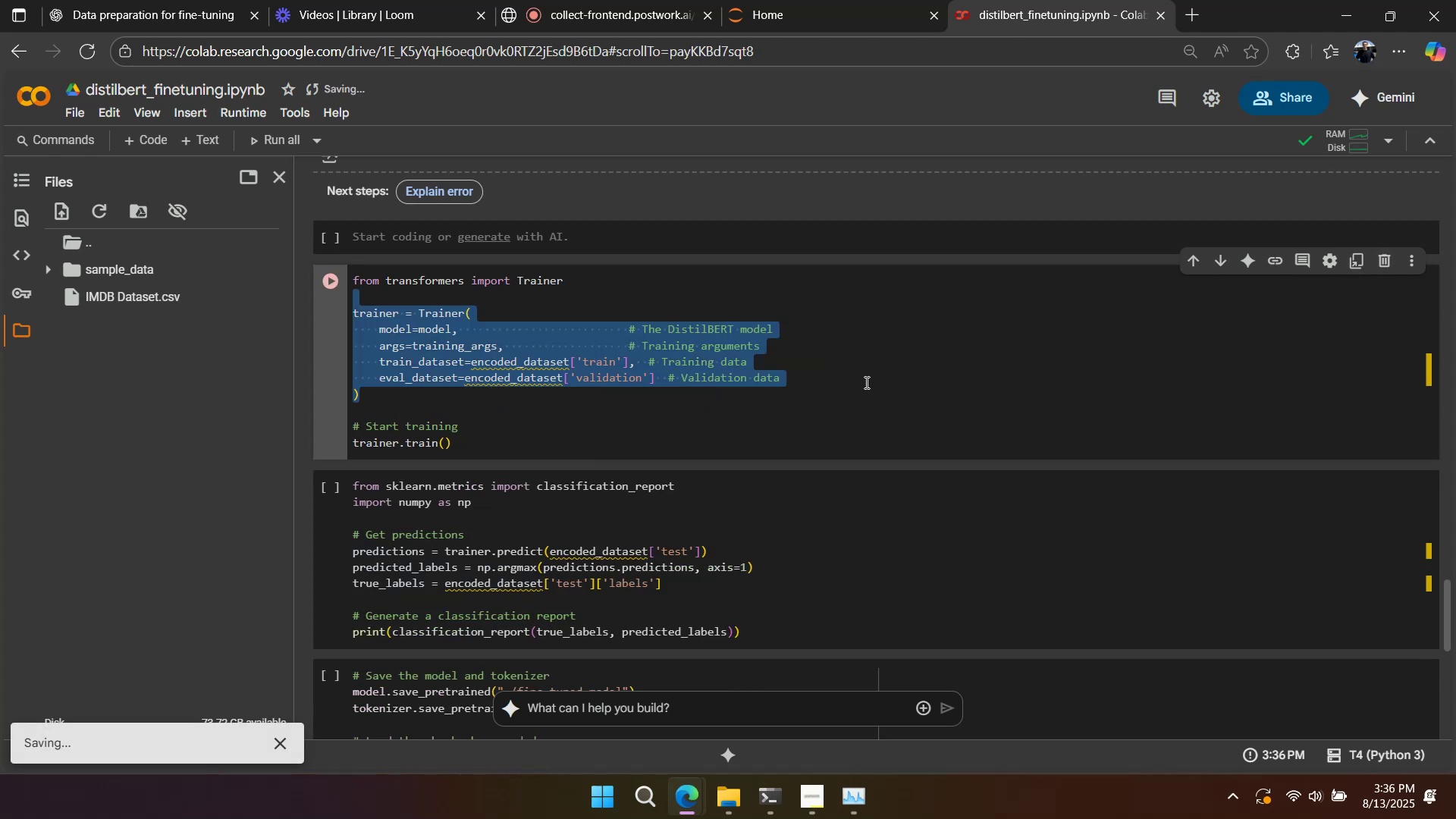 
left_click([865, 382])
 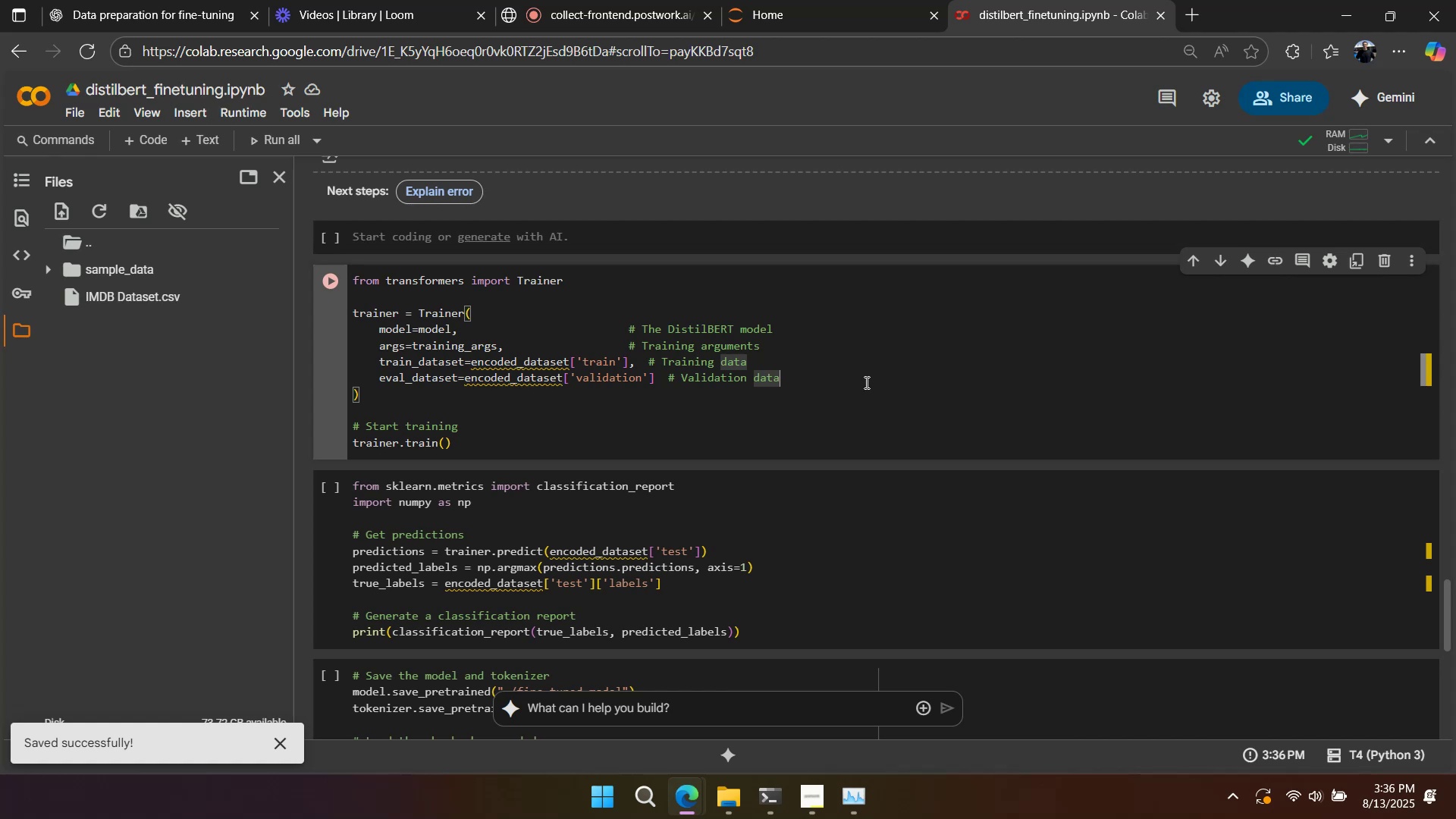 
scroll: coordinate [865, 382], scroll_direction: up, amount: 4.0
 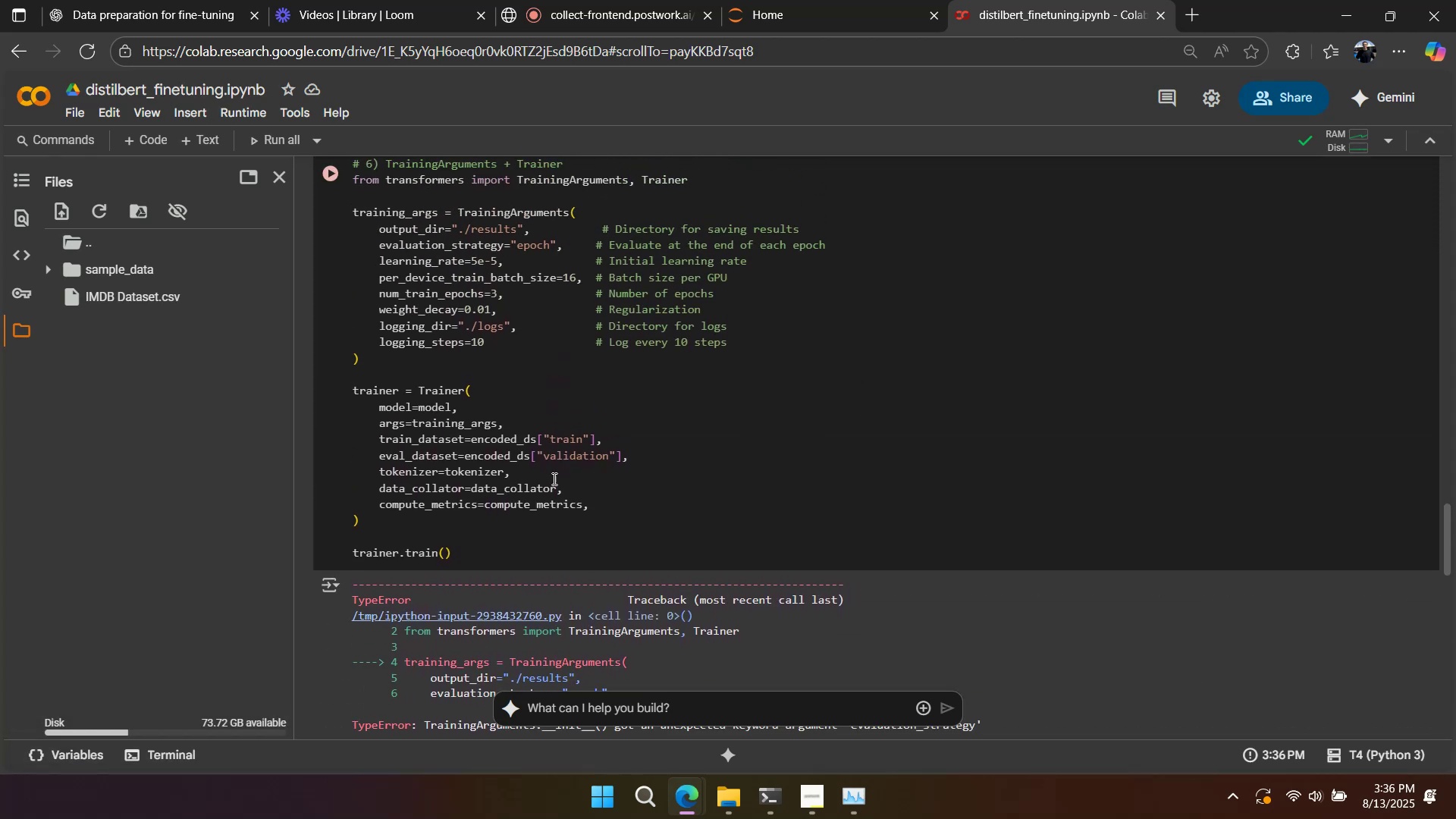 
mouse_move([477, 475])
 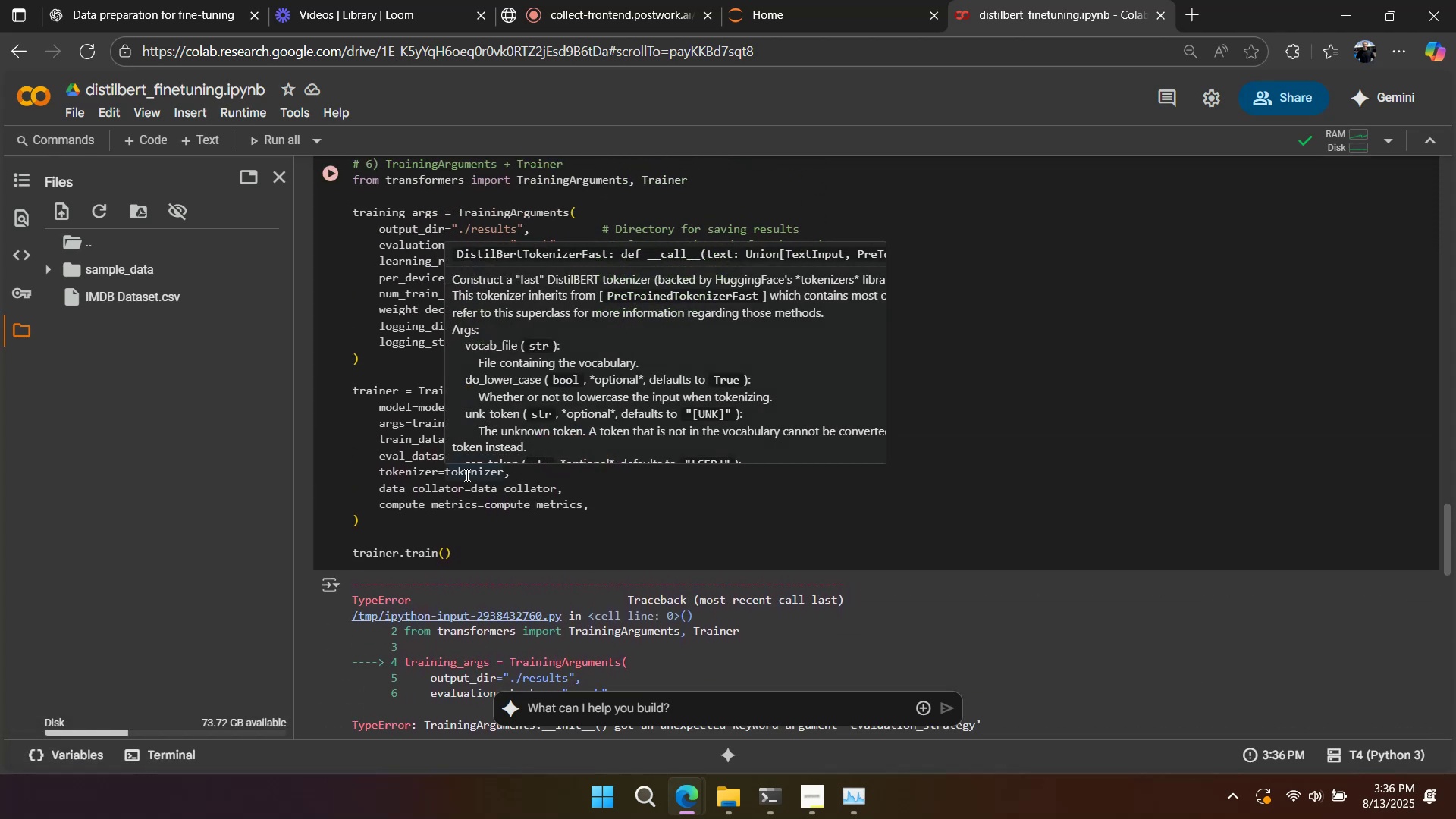 
left_click([466, 475])
 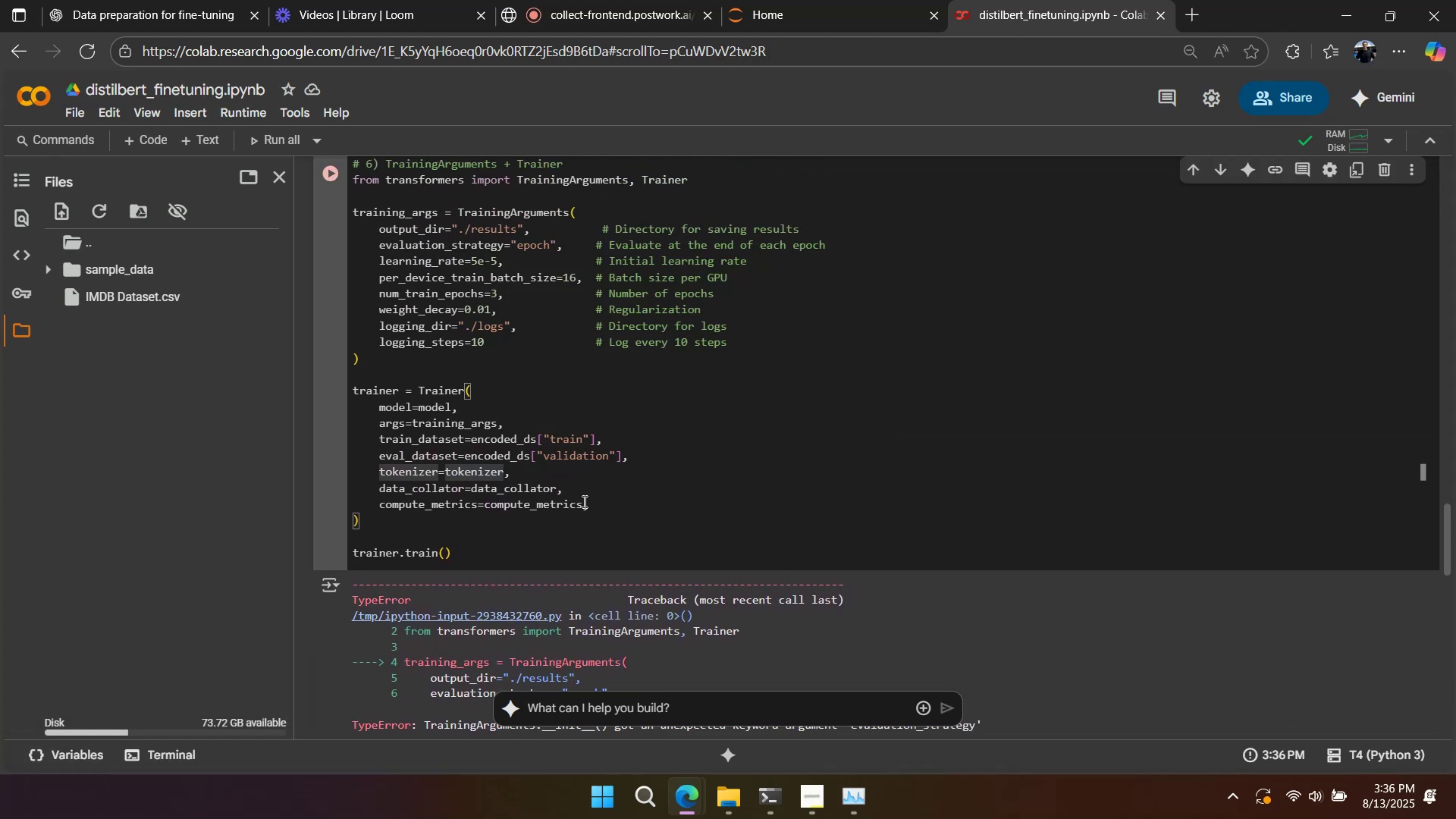 
left_click_drag(start_coordinate=[602, 503], to_coordinate=[595, 475])
 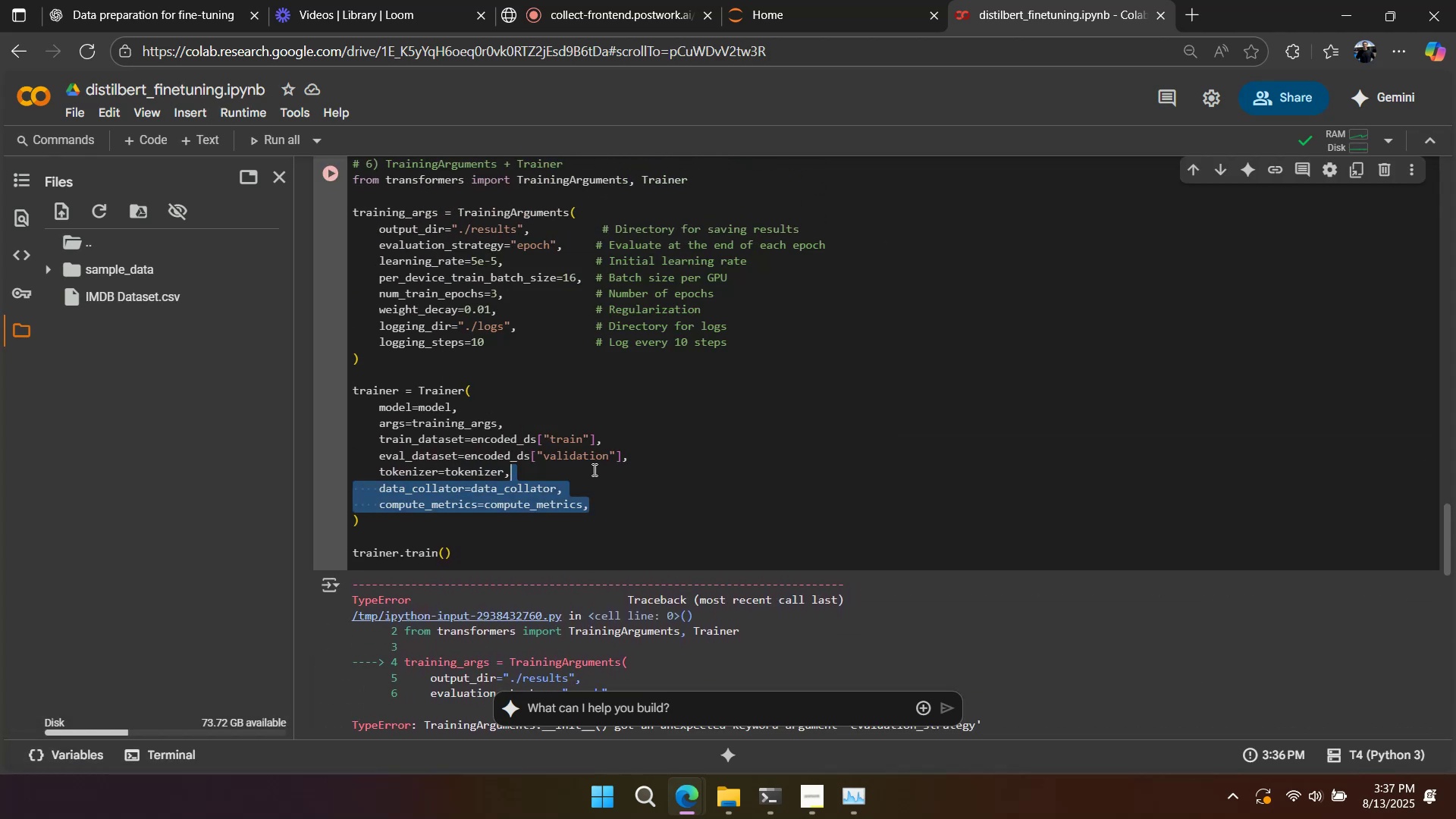 
key(Control+Slash)
 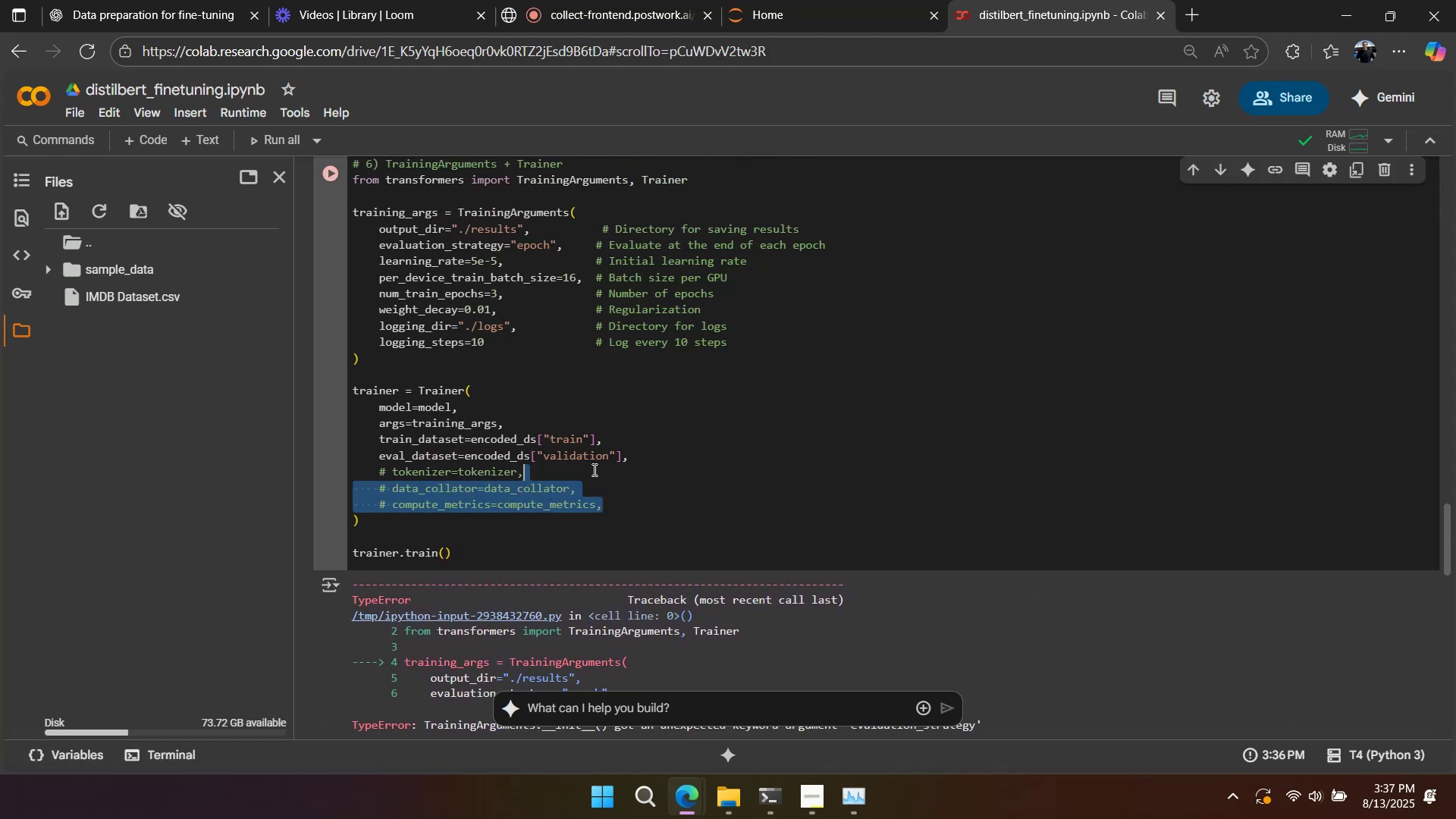 
scroll: coordinate [623, 466], scroll_direction: down, amount: 5.0
 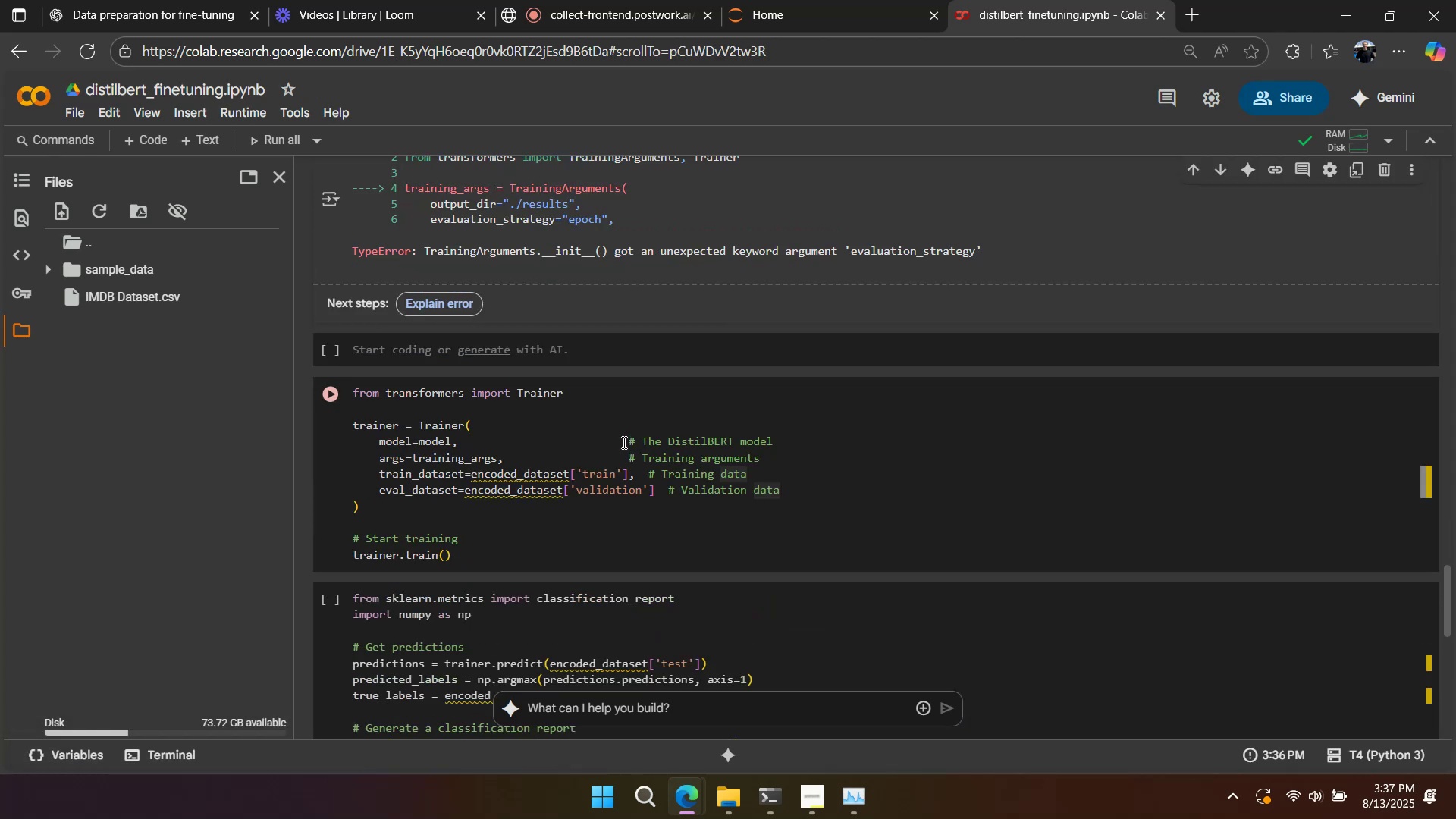 
scroll: coordinate [616, 414], scroll_direction: up, amount: 7.0
 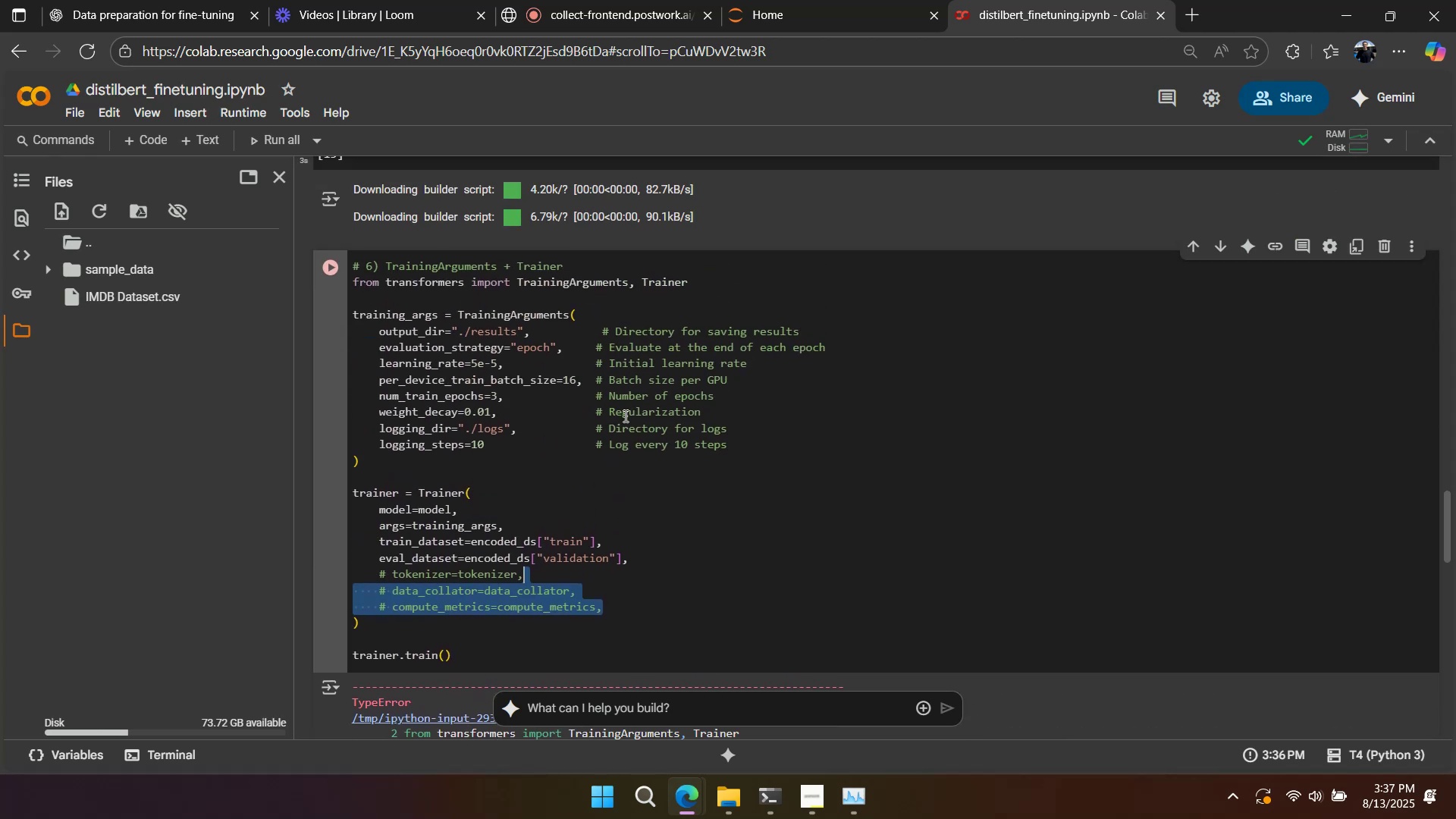 
left_click([627, 416])
 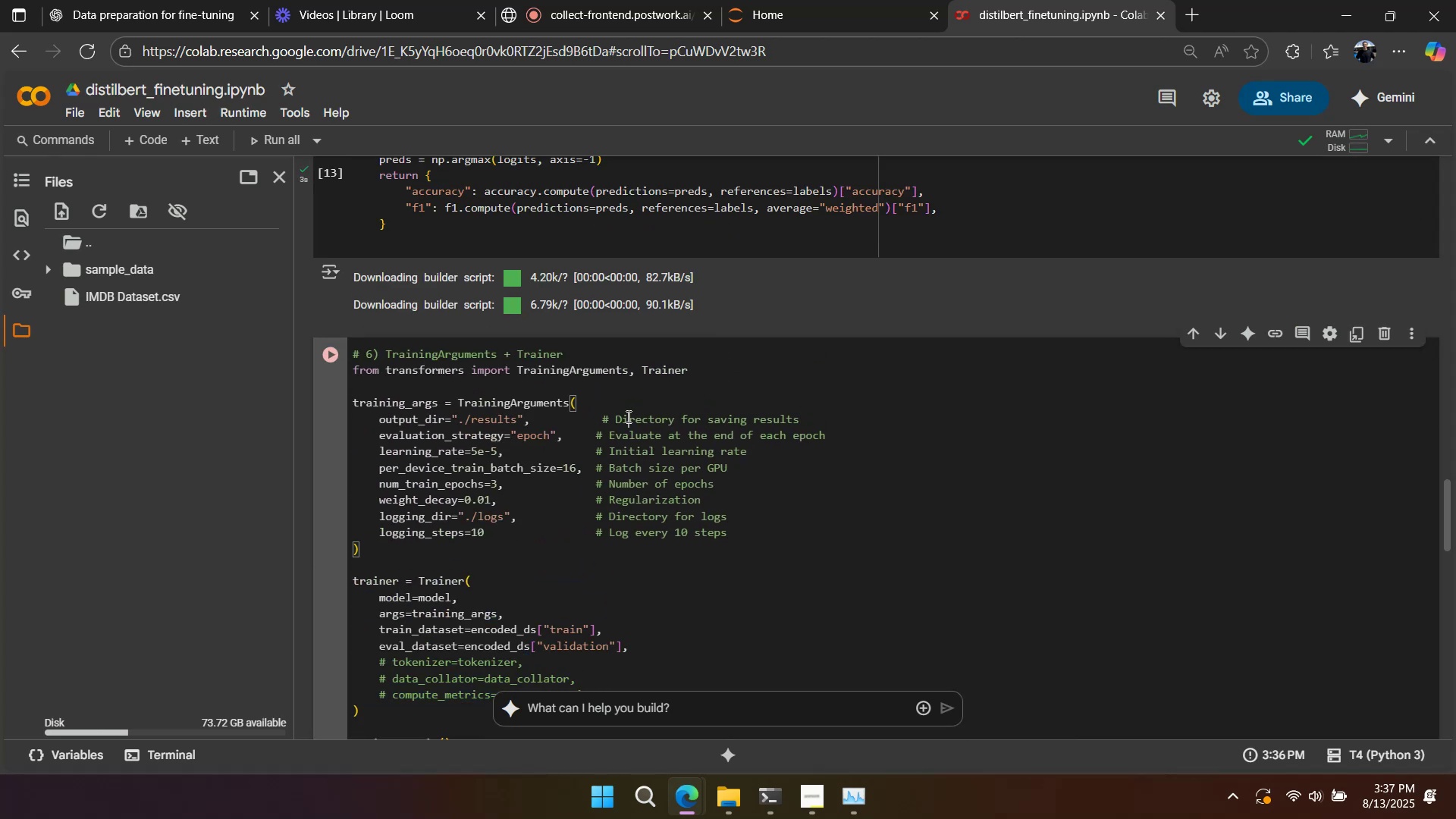 
key(Shift+Enter)
 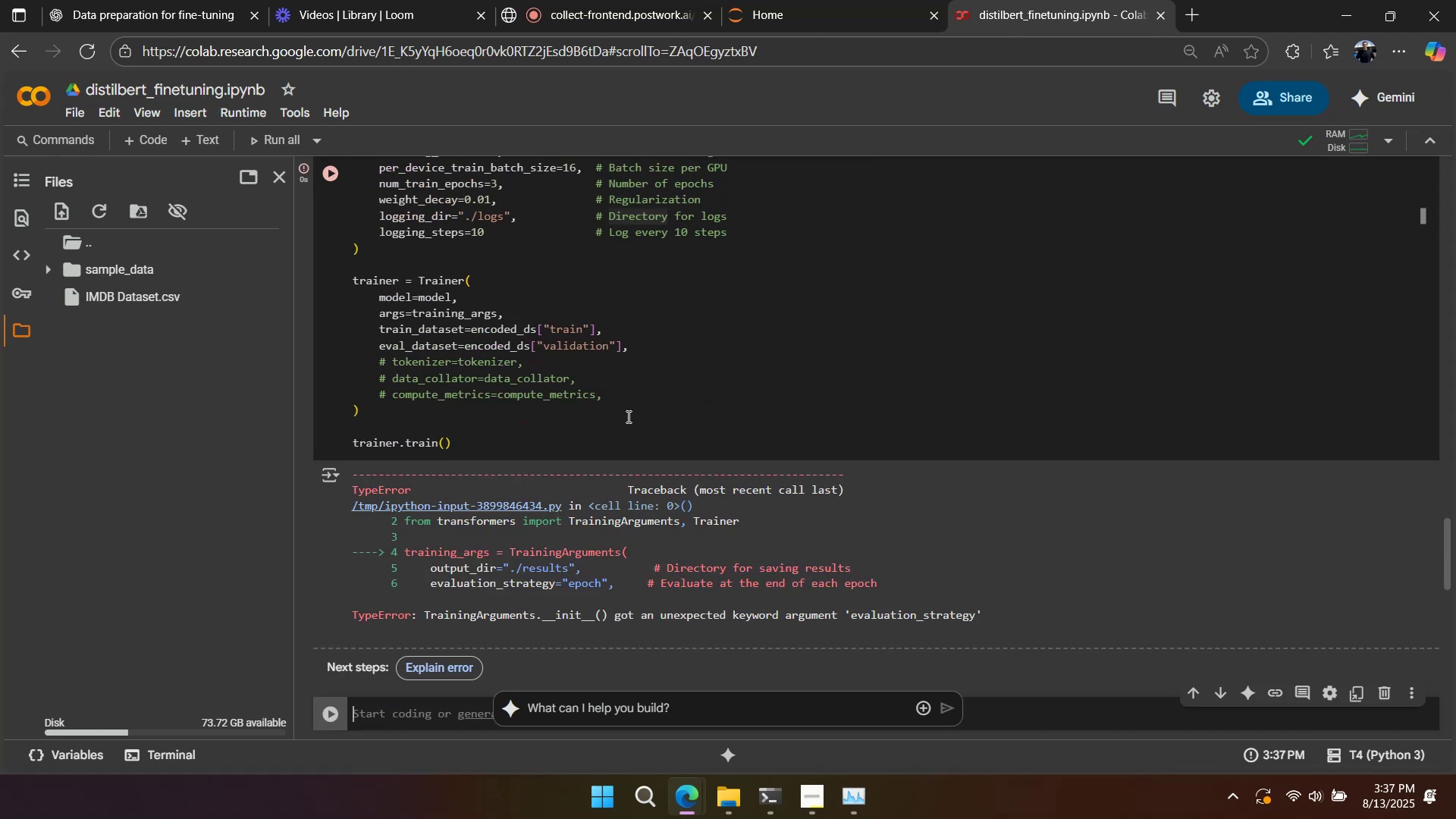 
scroll: coordinate [627, 416], scroll_direction: up, amount: 1.0
 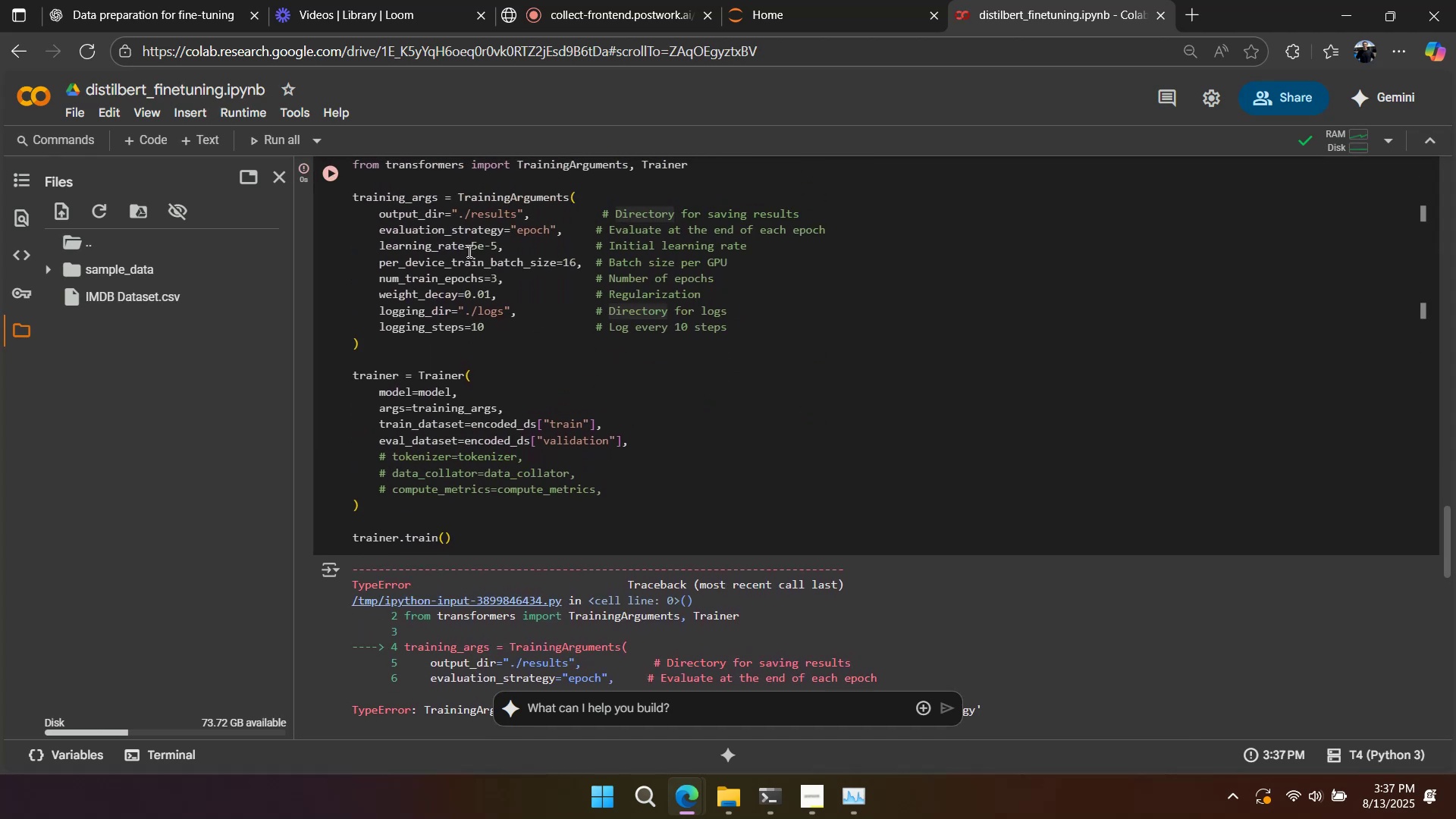 
double_click([473, 236])
 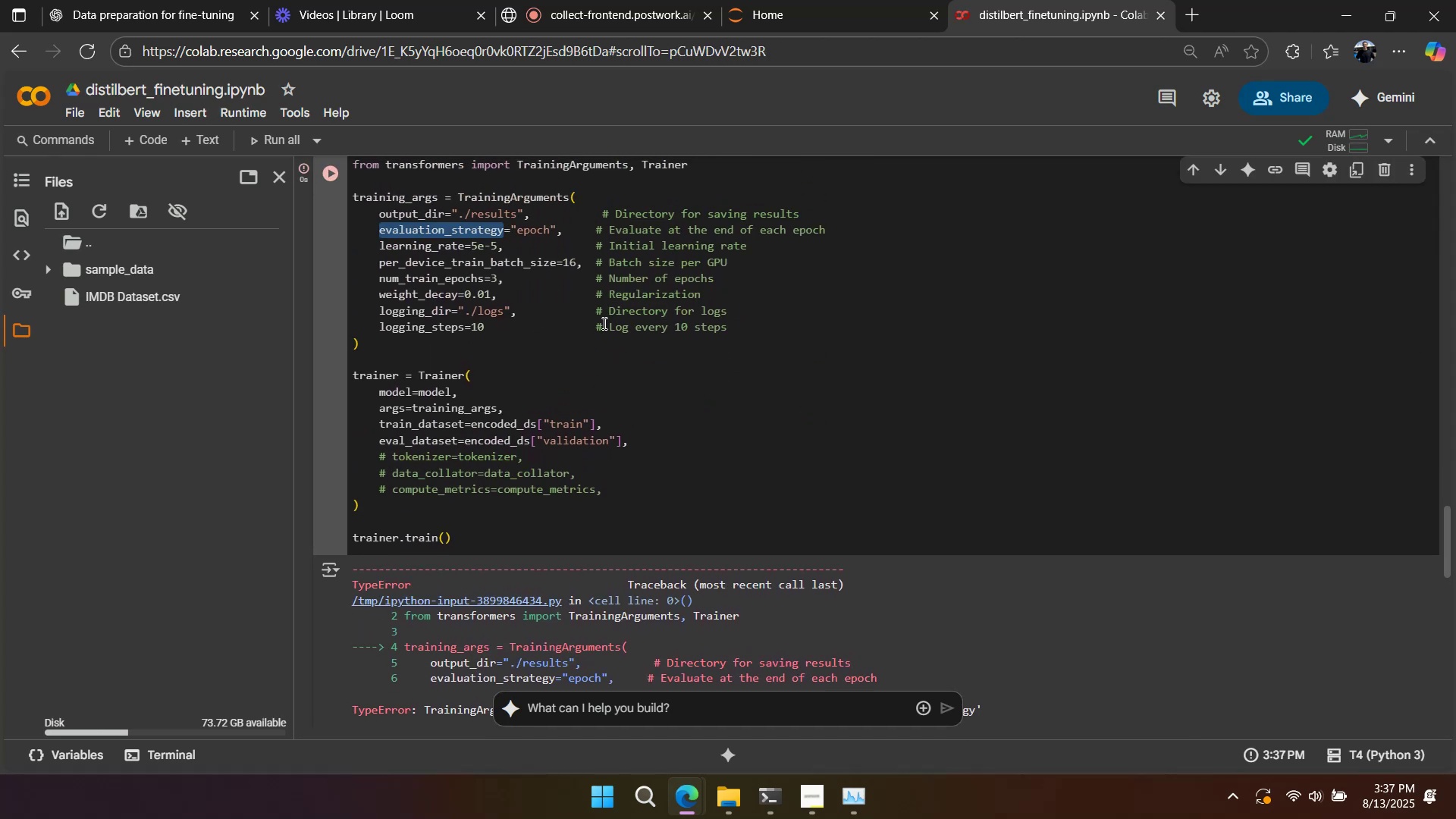 
scroll: coordinate [603, 323], scroll_direction: down, amount: 2.0
 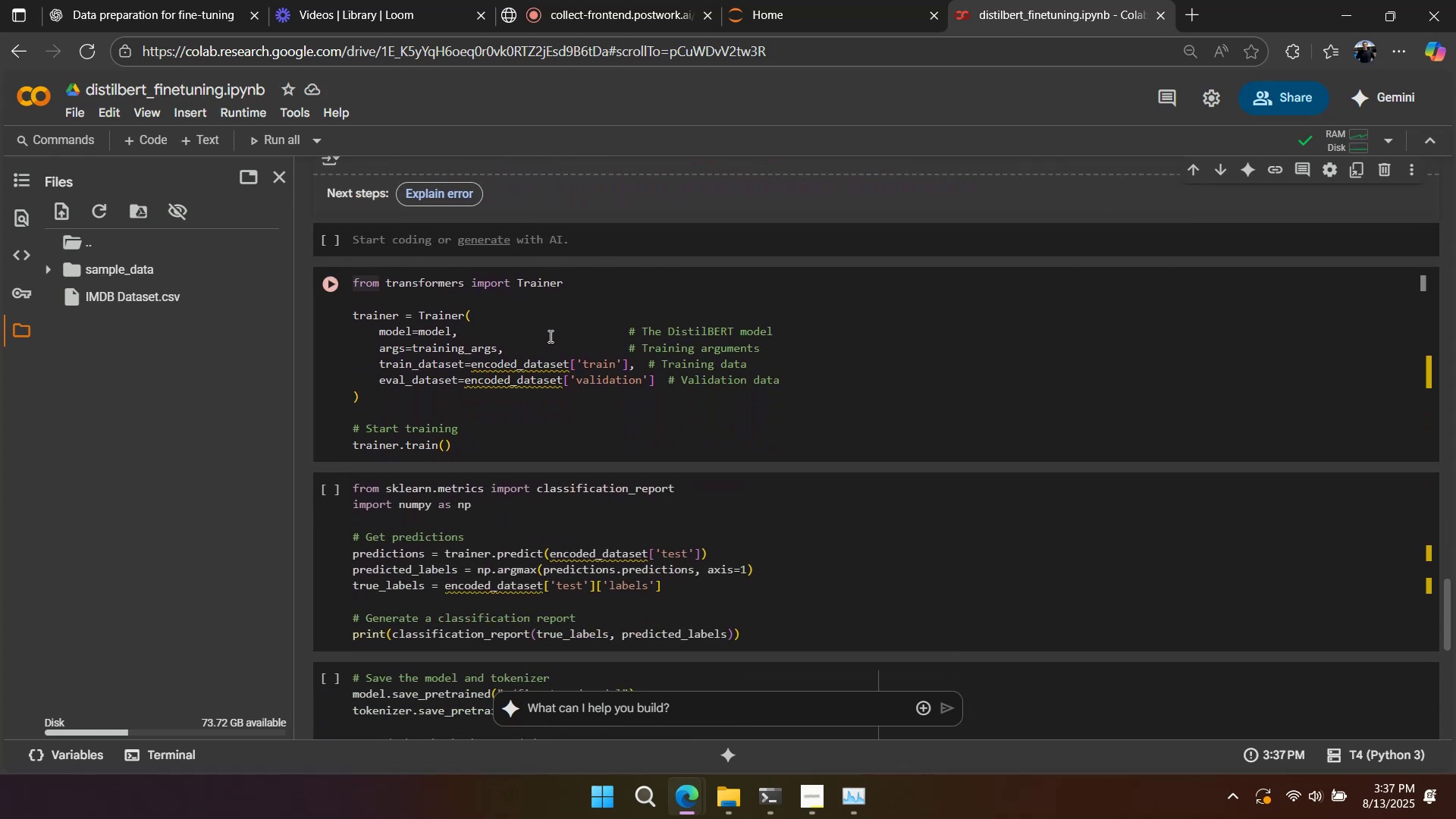 
left_click([527, 338])
 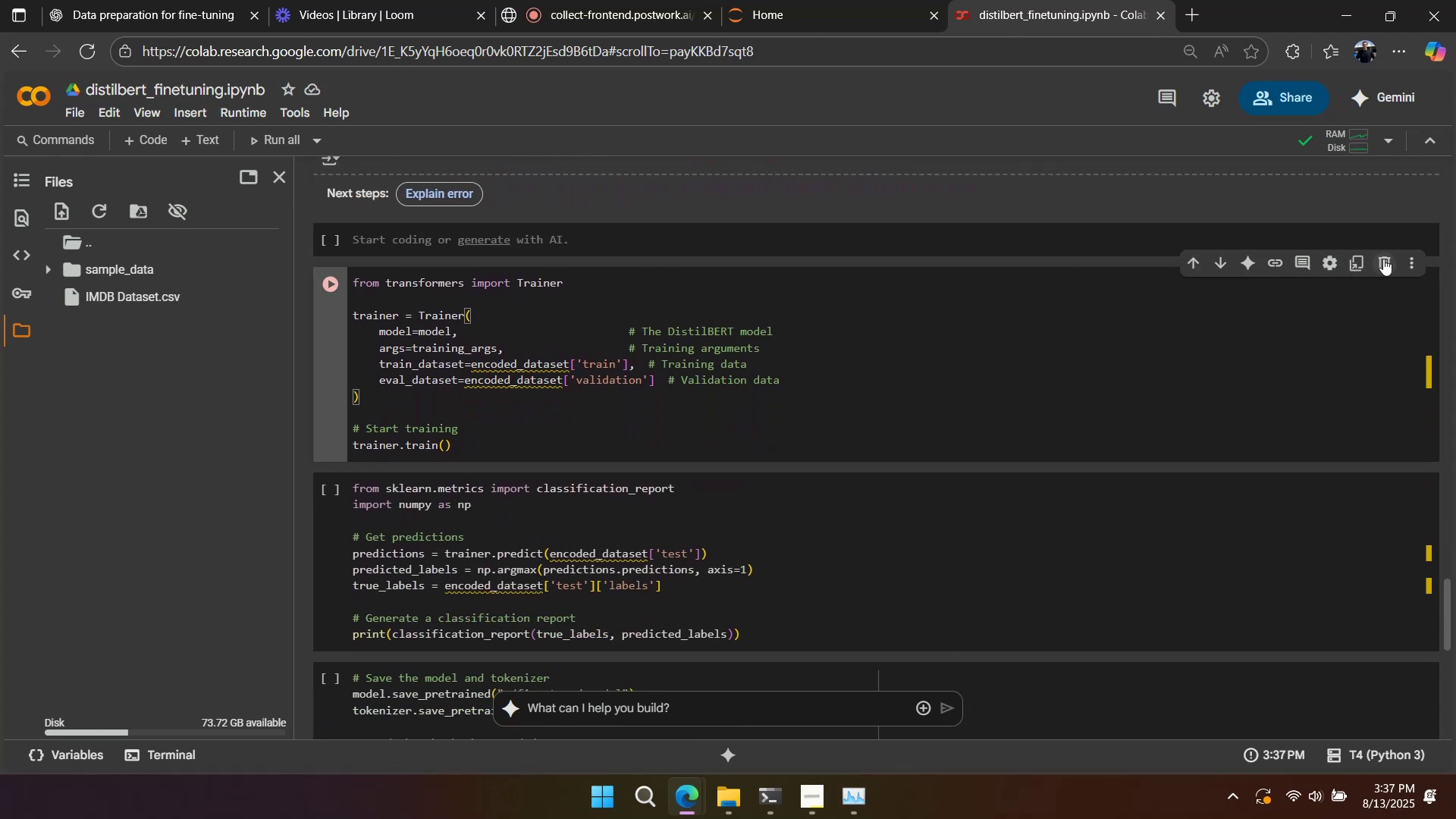 
left_click([1388, 257])
 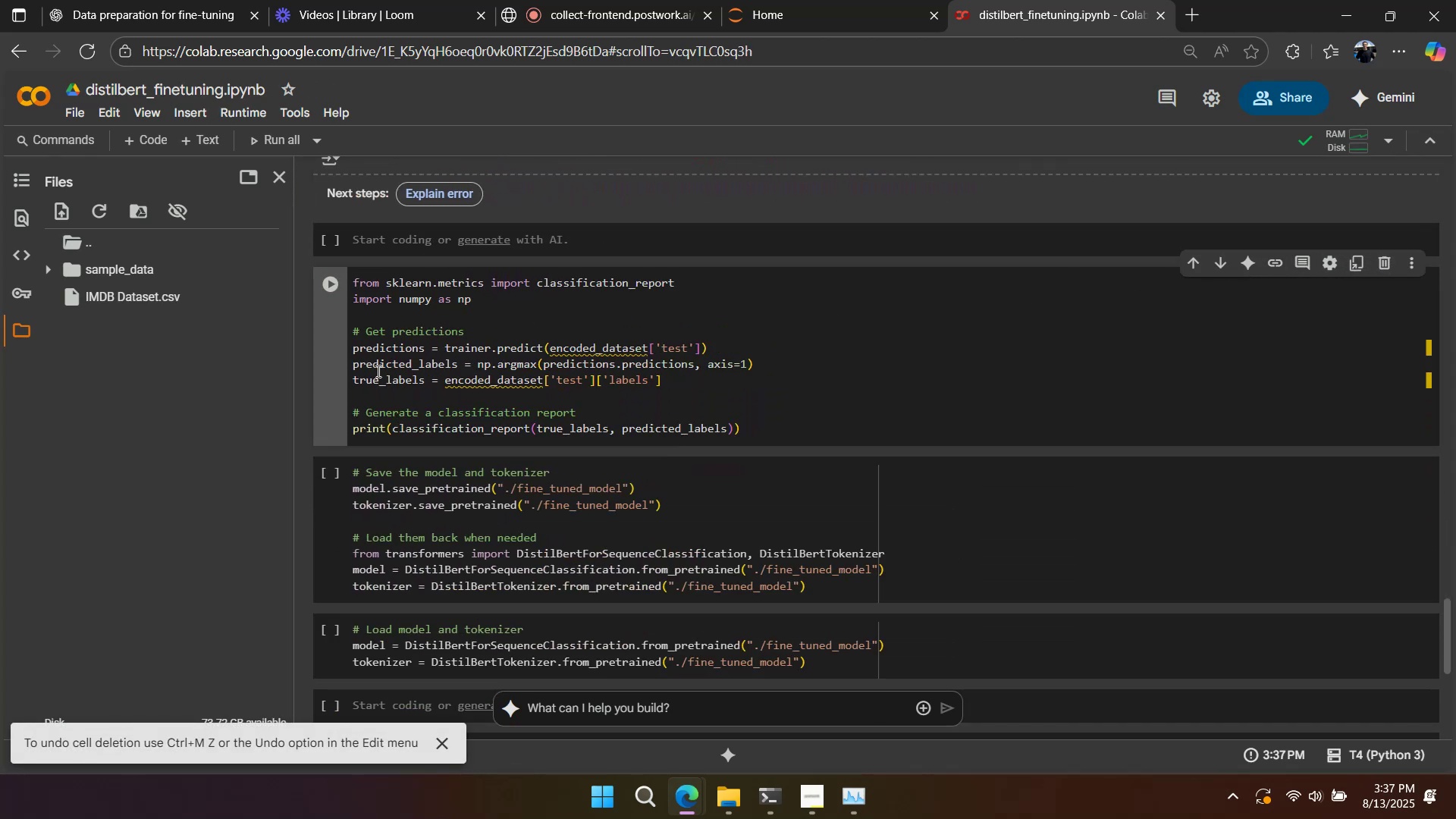 
left_click([328, 352])
 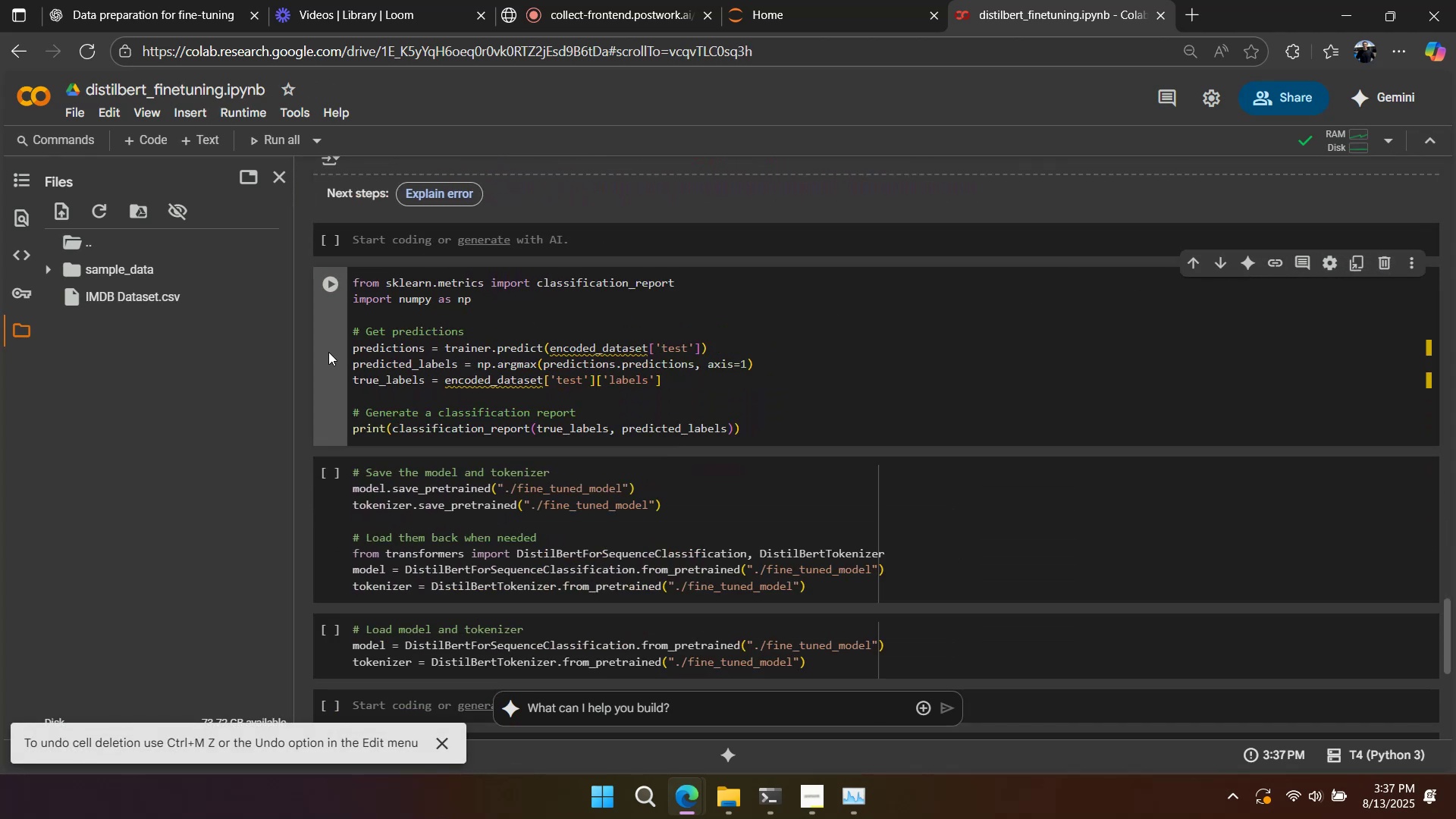 
key(A)
 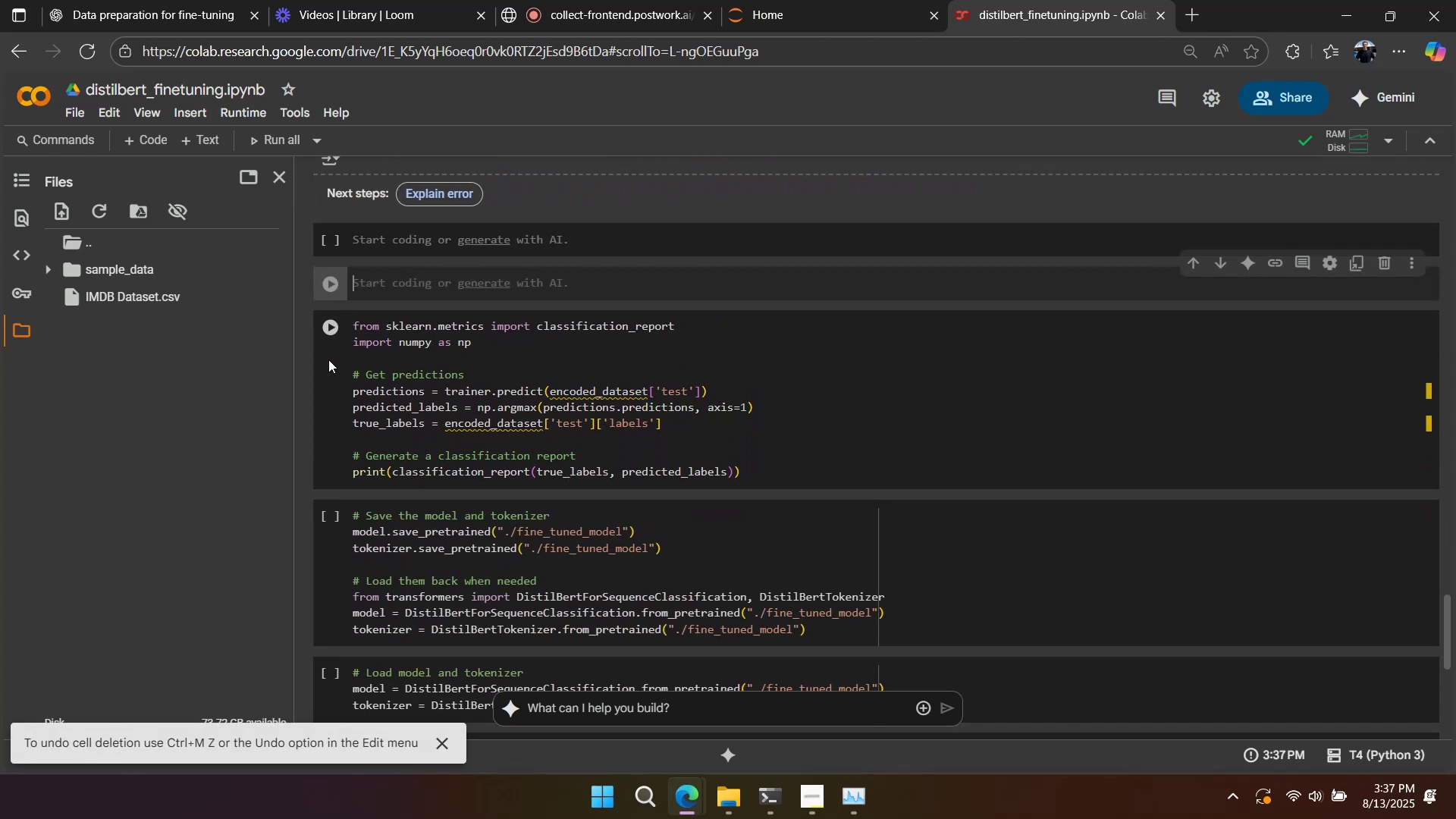 
left_click([331, 377])
 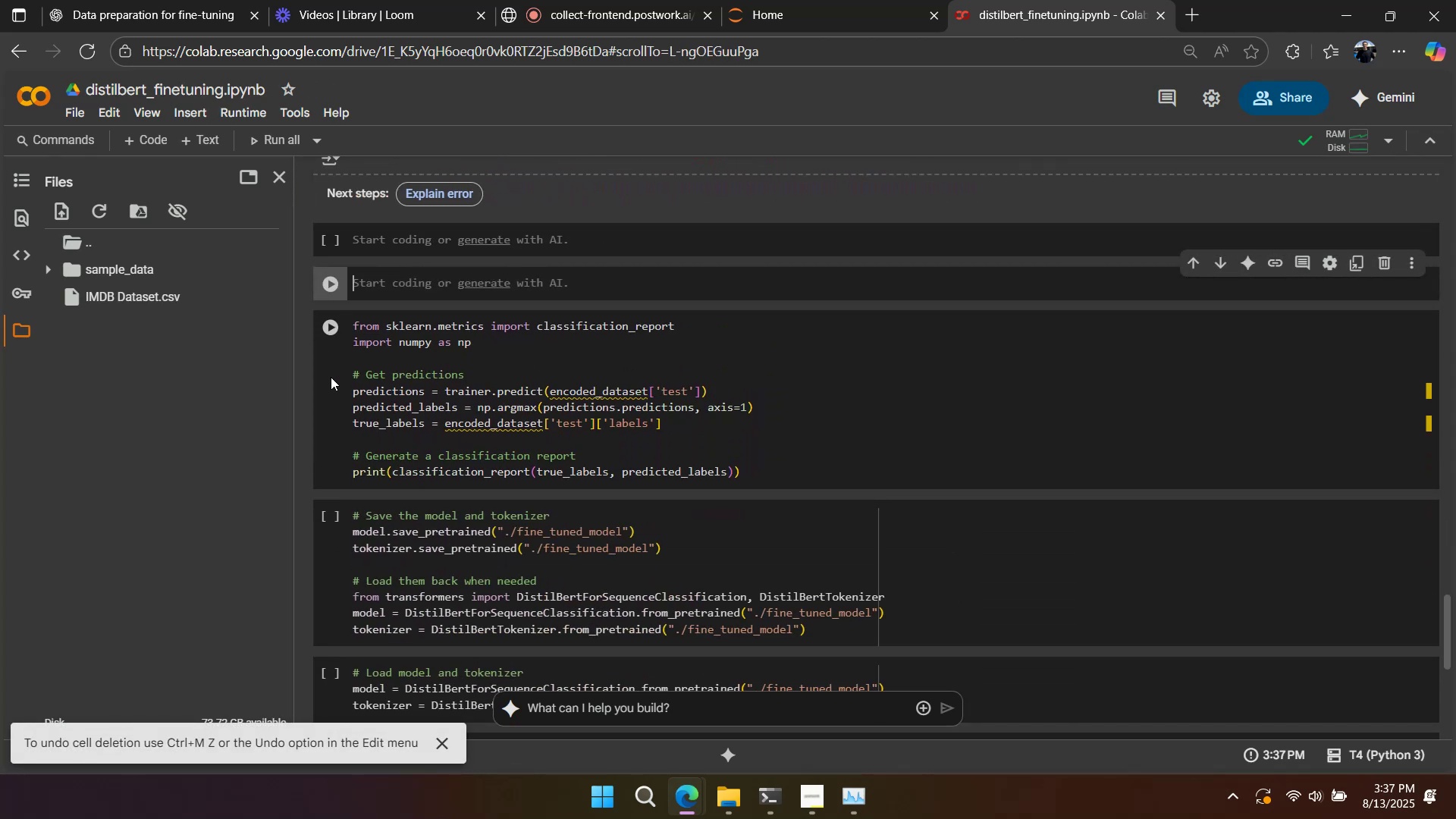 
key(A)
 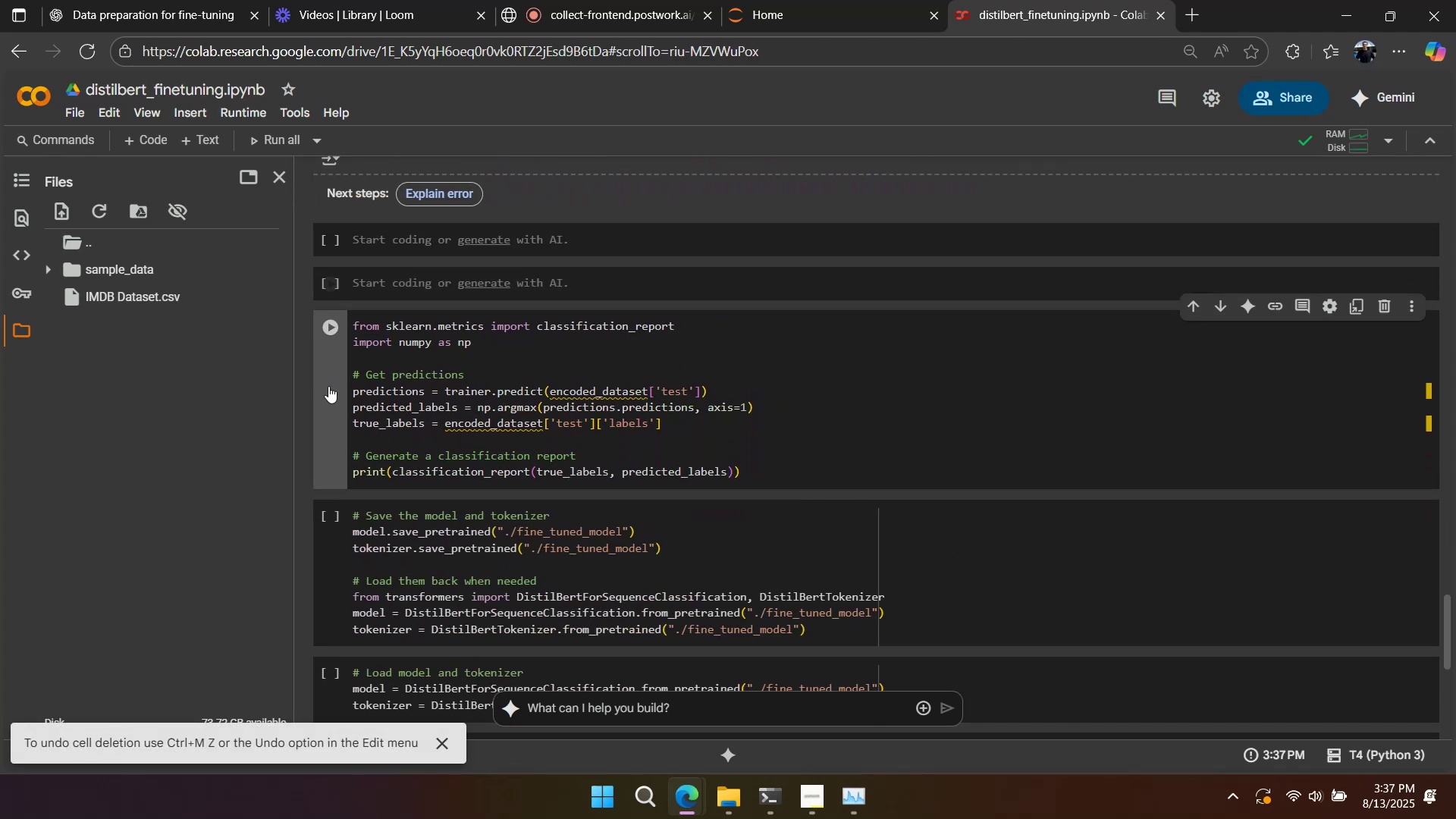 
double_click([324, 401])
 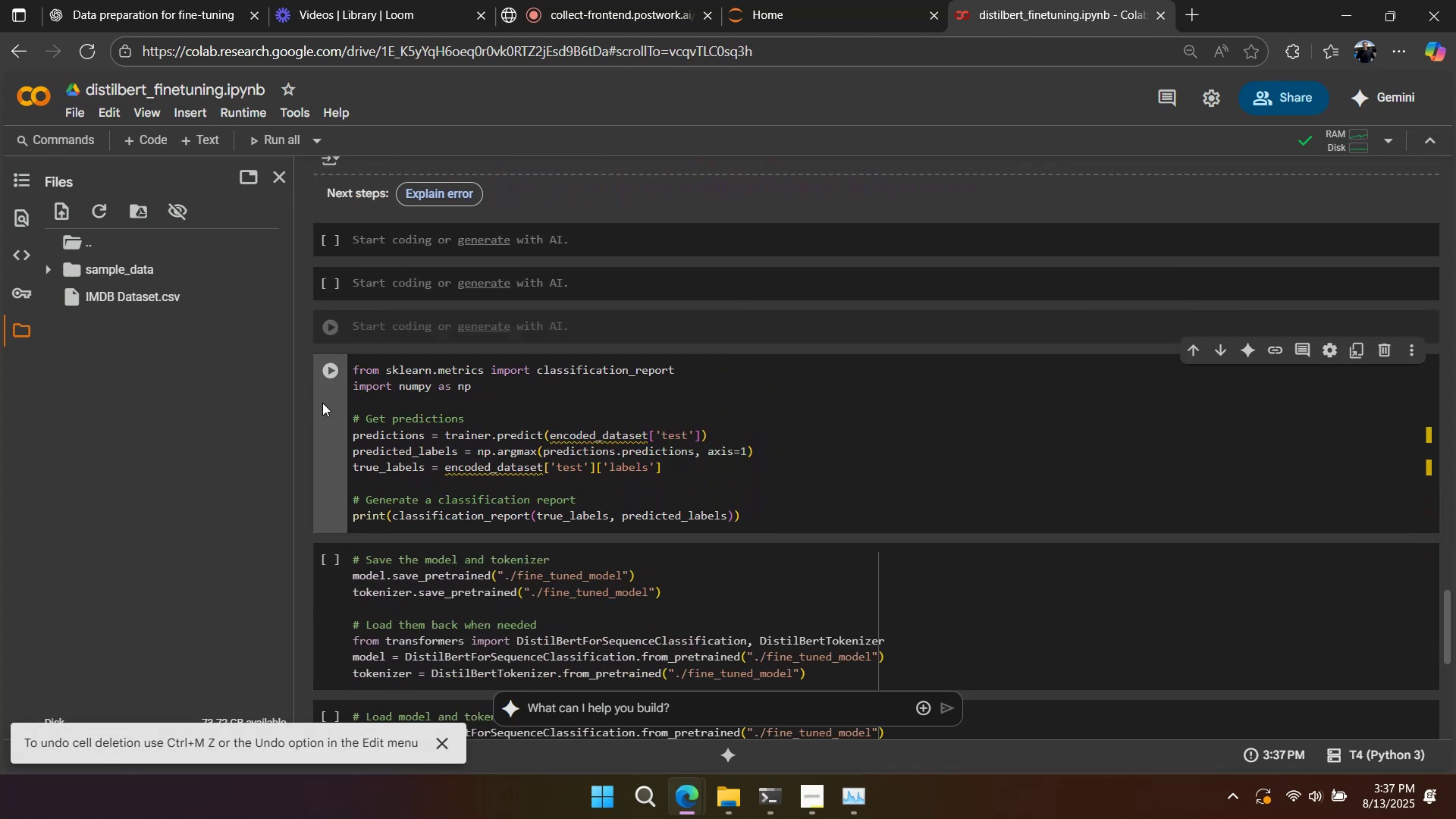 
key(A)
 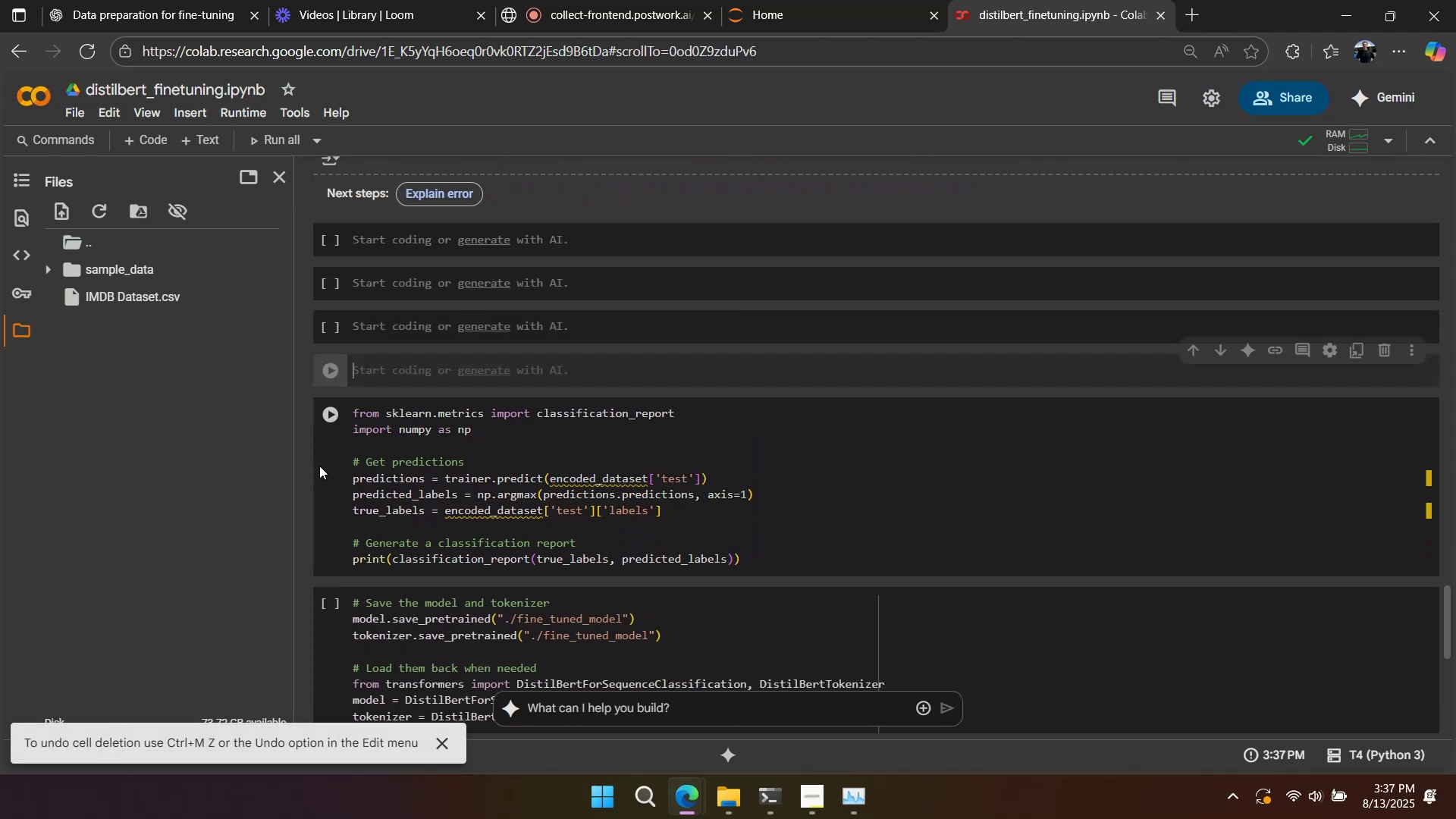 
left_click([318, 491])
 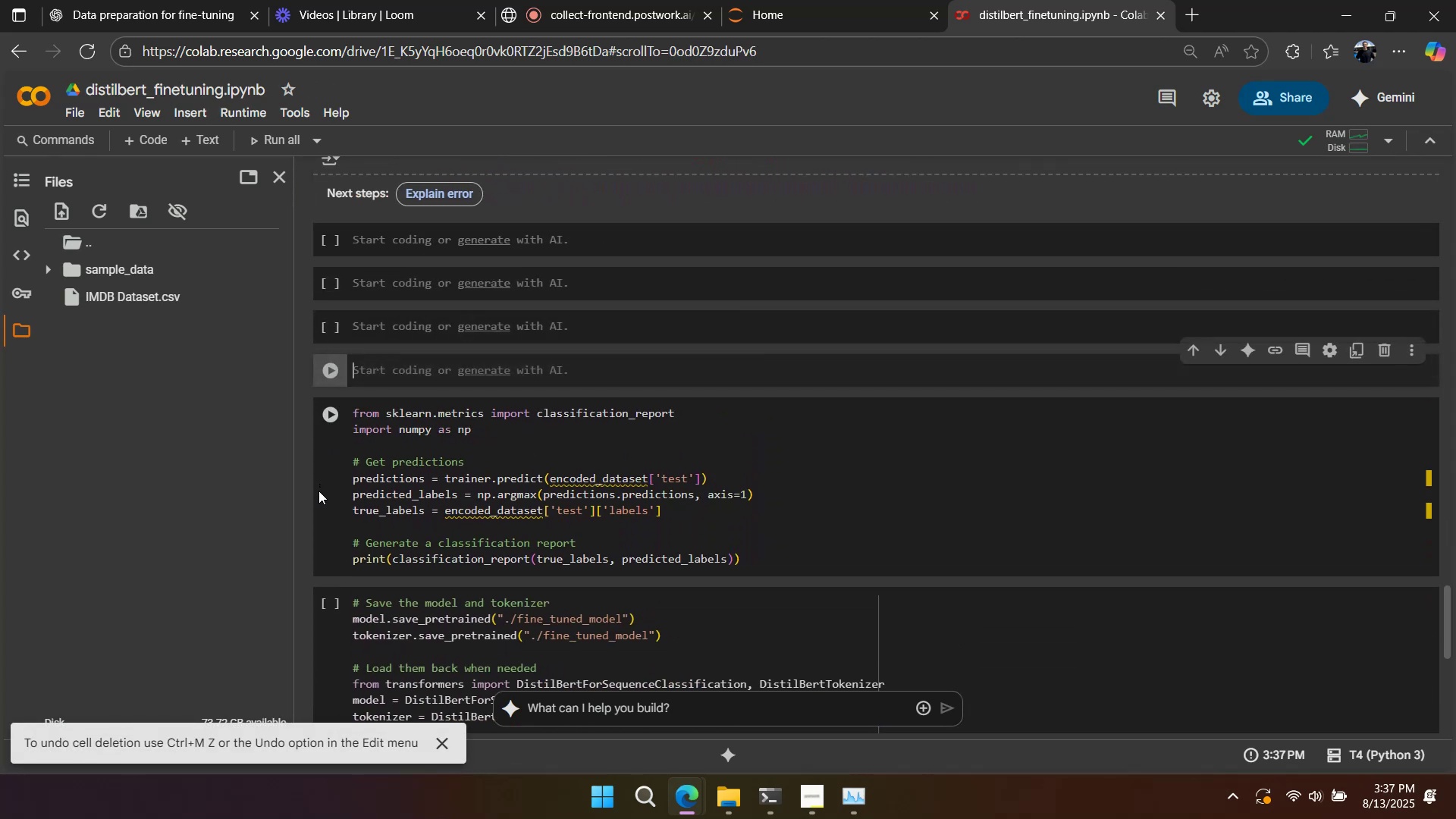 
type(aa)
 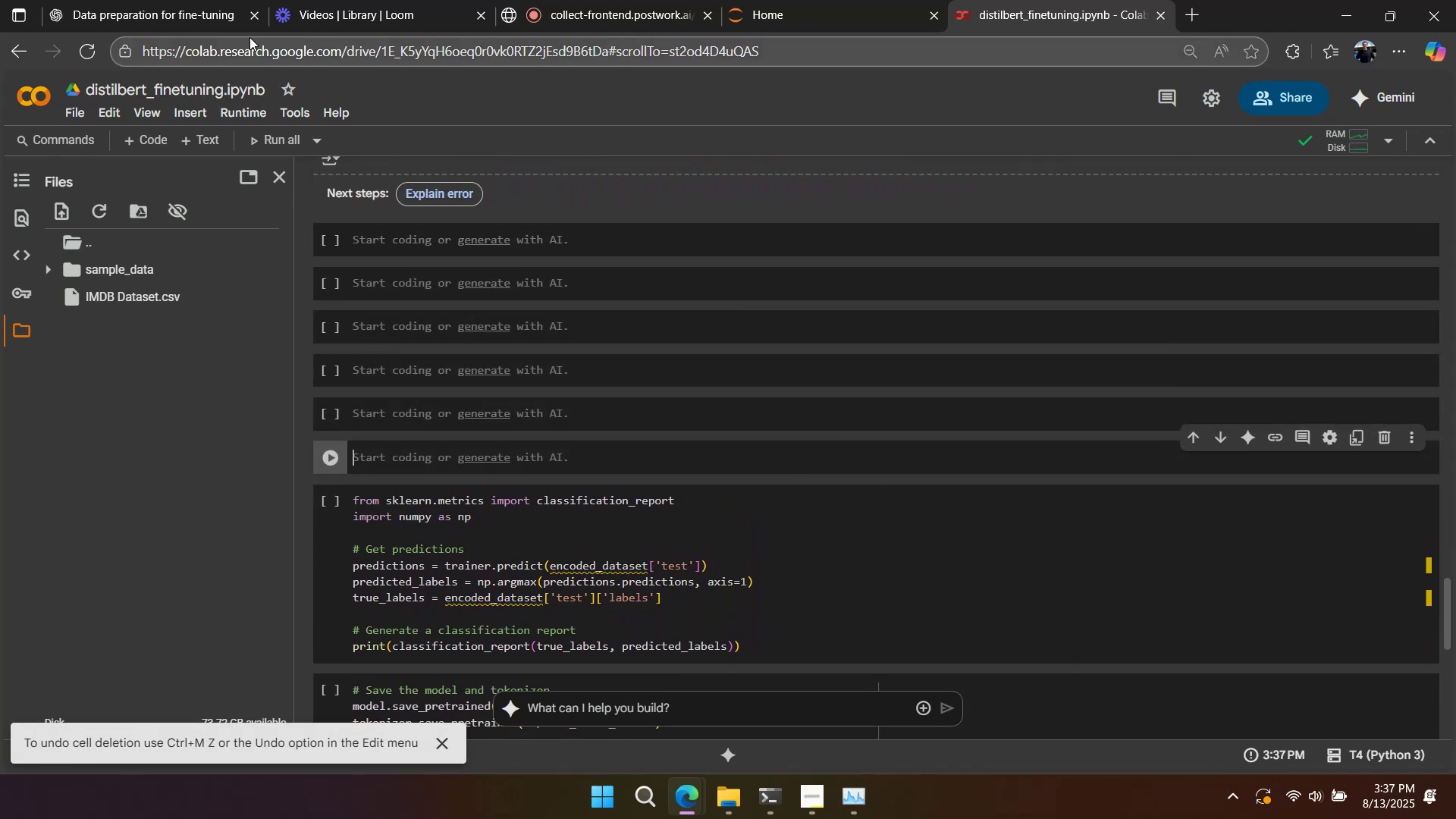 
left_click([217, 20])
 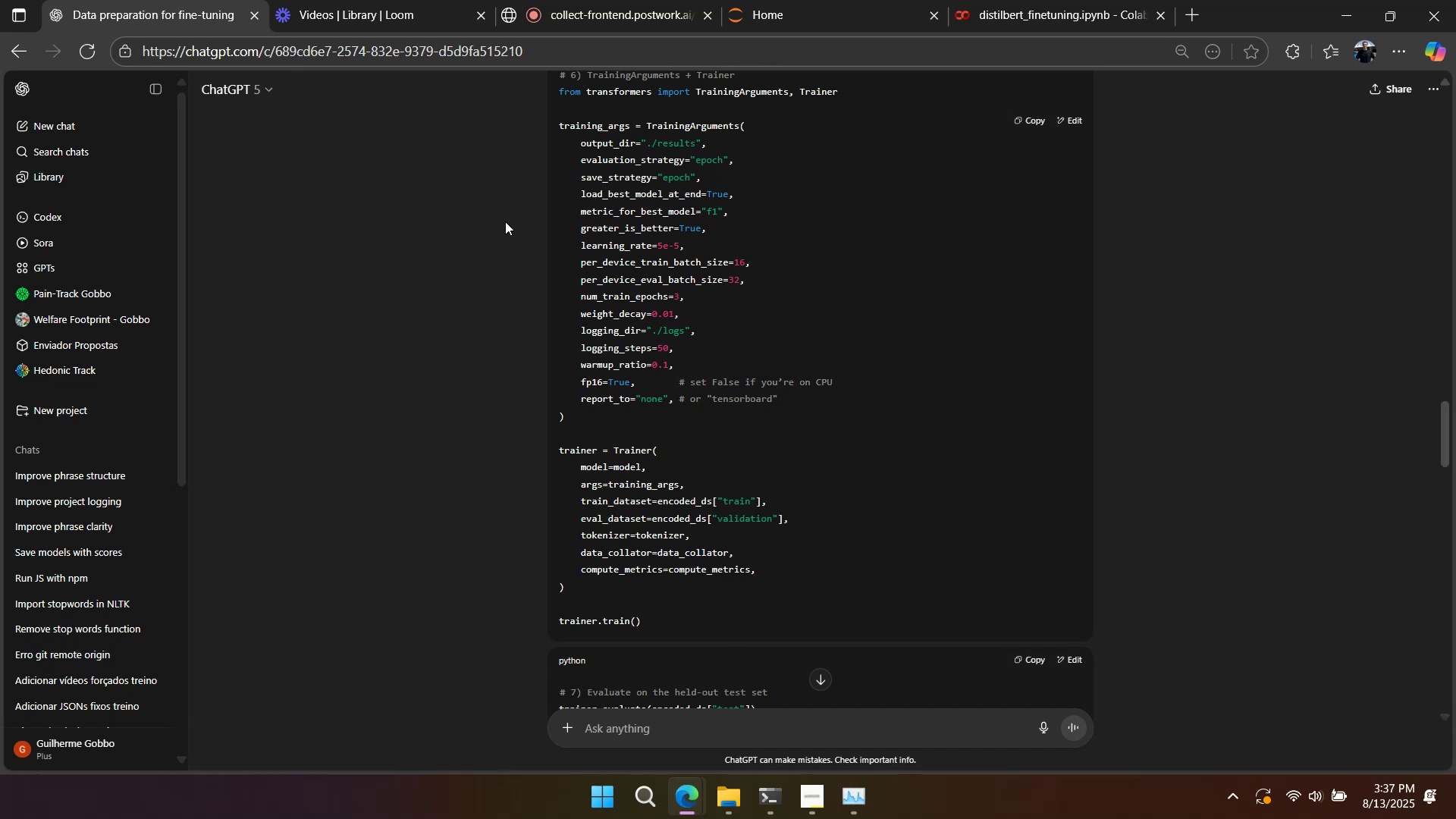 
scroll: coordinate [663, 325], scroll_direction: down, amount: 4.0
 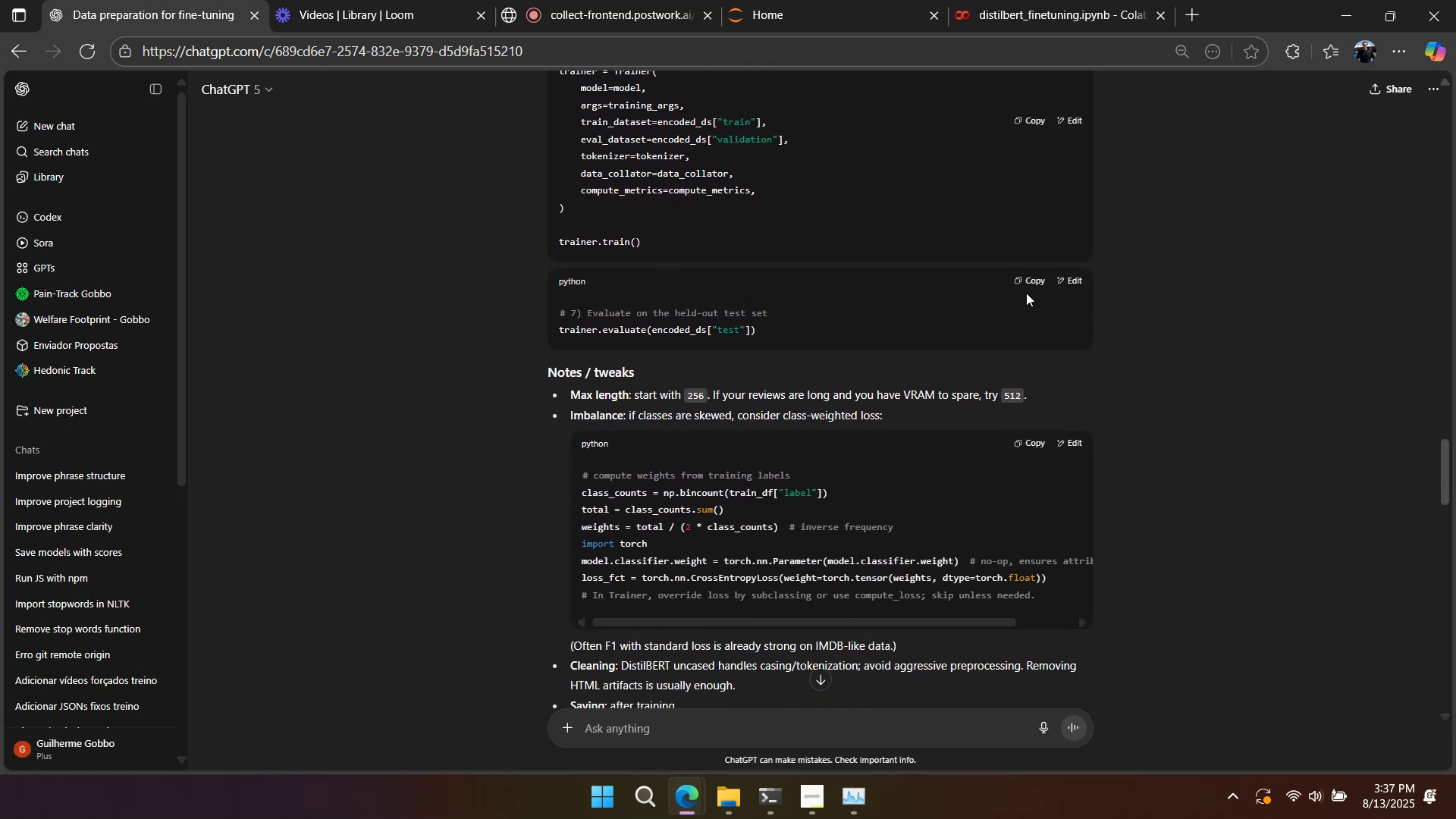 
double_click([1028, 284])
 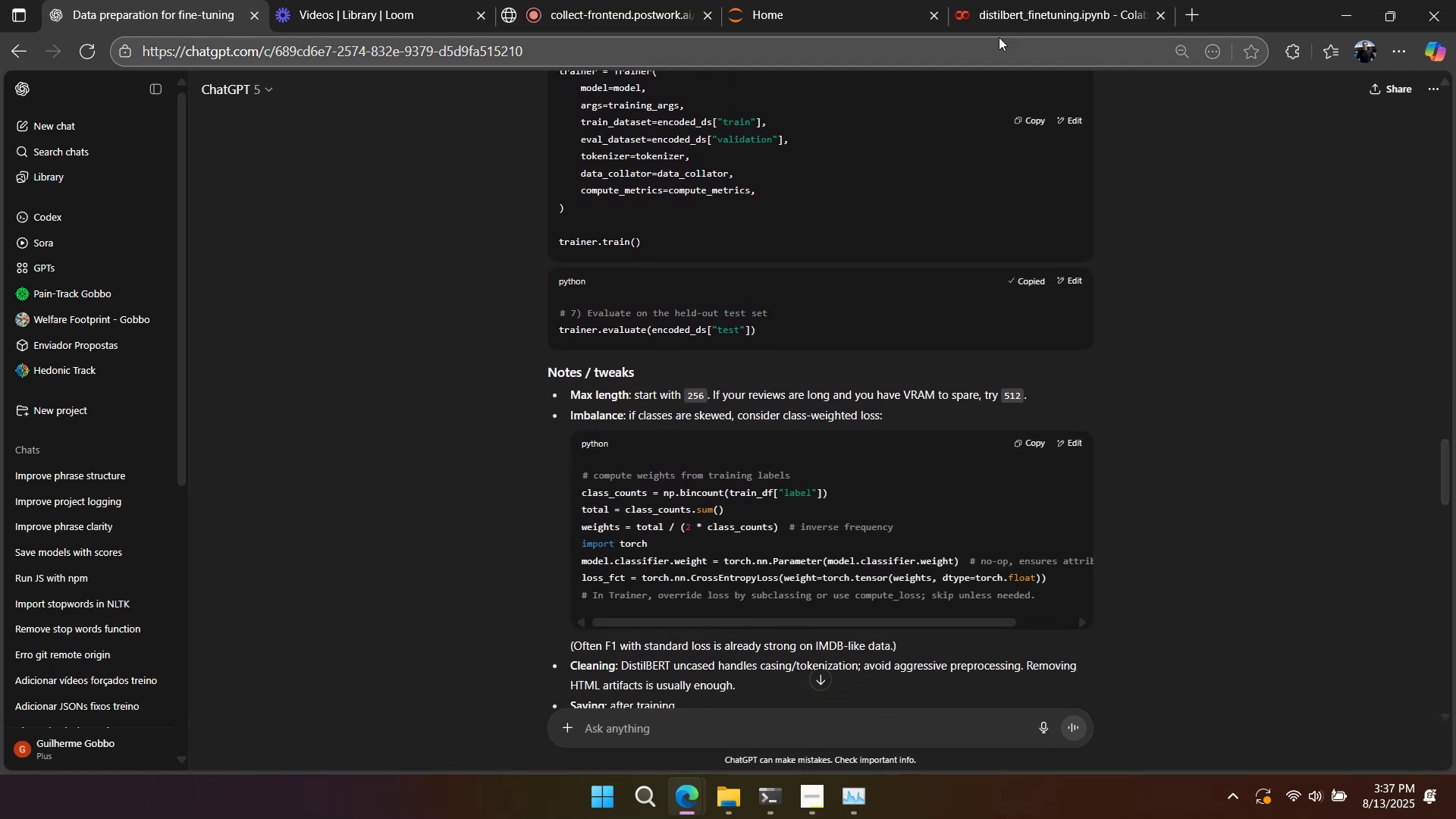 
left_click([1008, 18])
 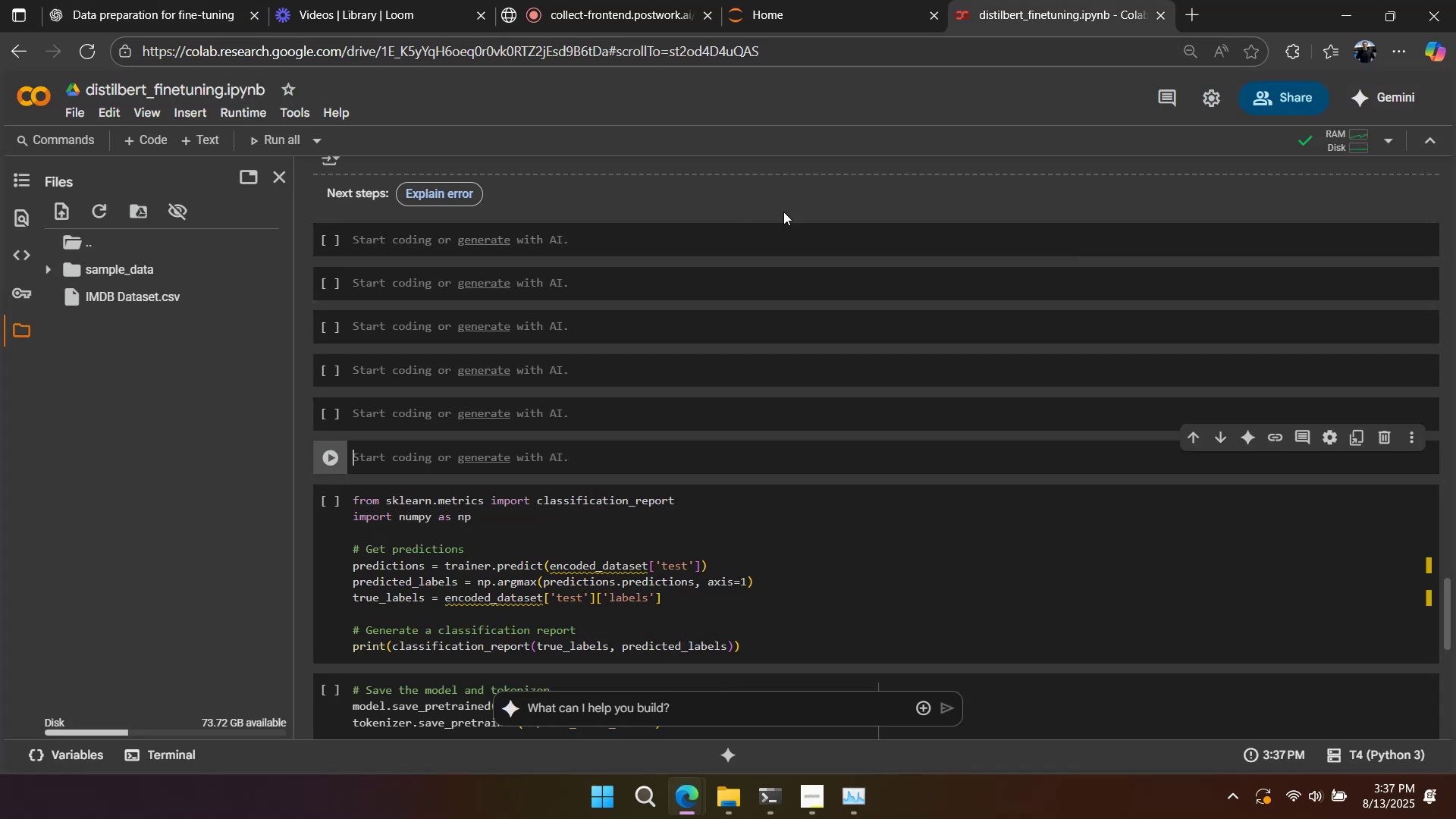 
scroll: coordinate [611, 404], scroll_direction: up, amount: 2.0
 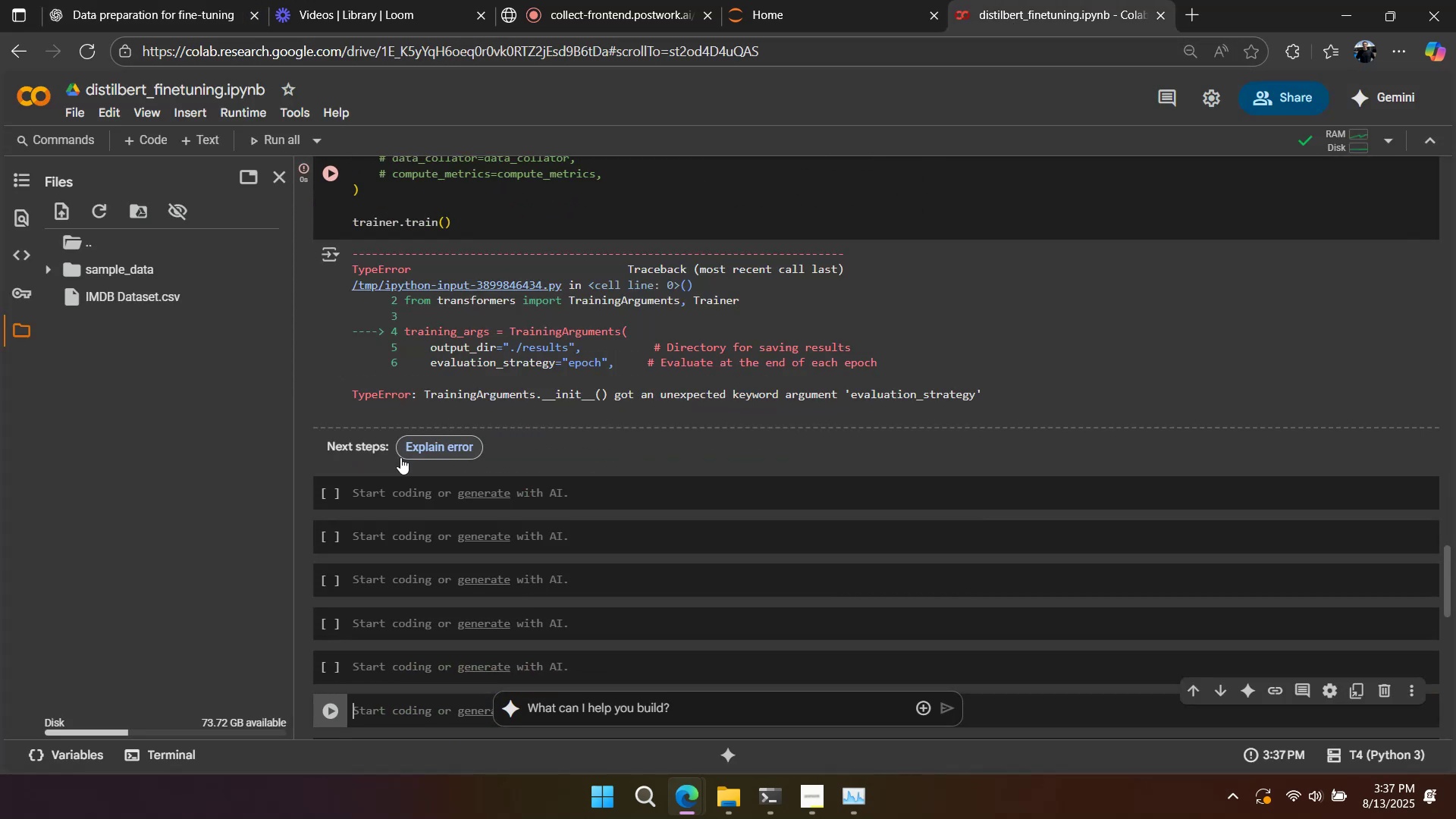 
left_click([398, 482])
 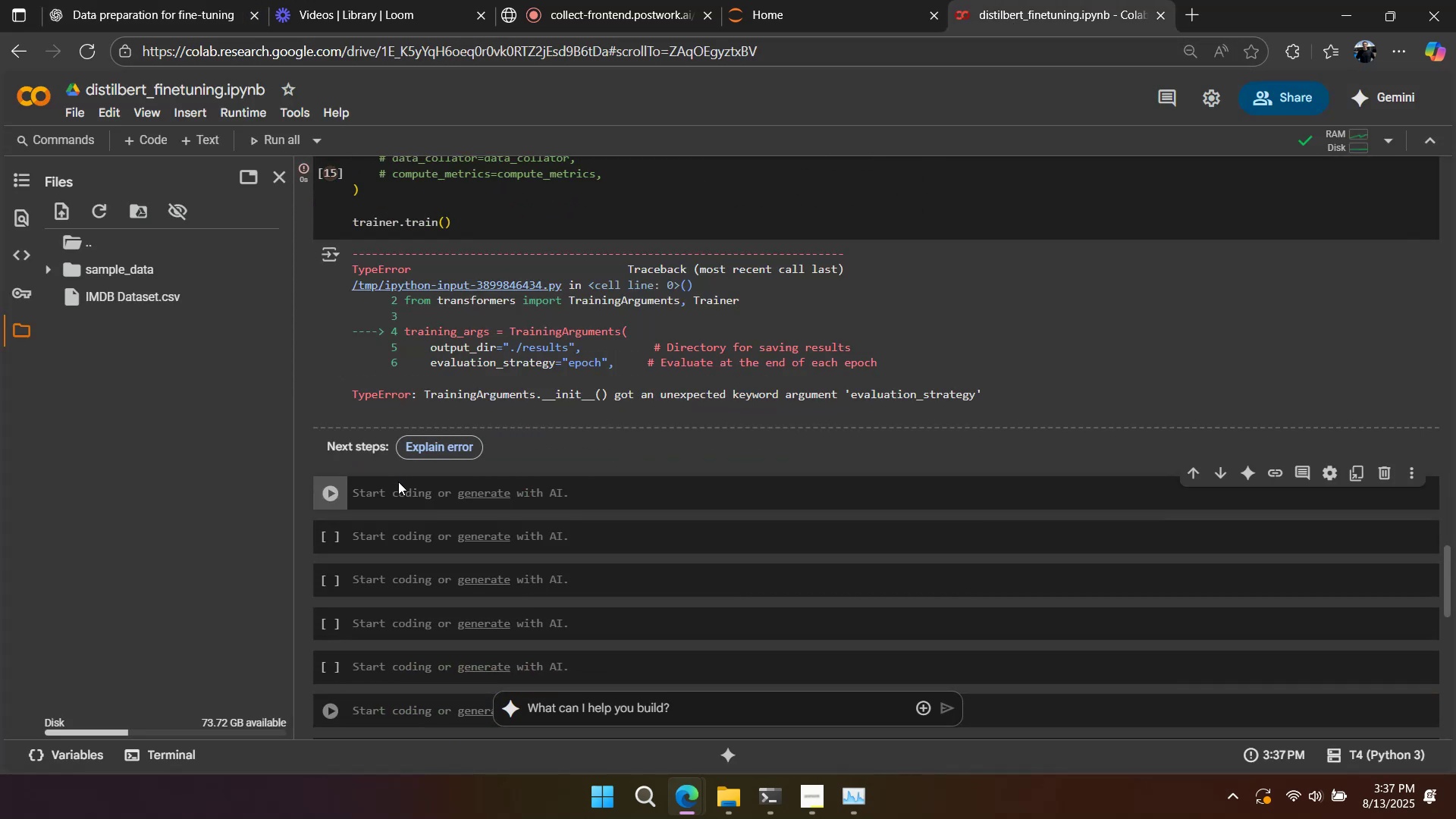 
hold_key(key=ControlLeft, duration=0.3)
 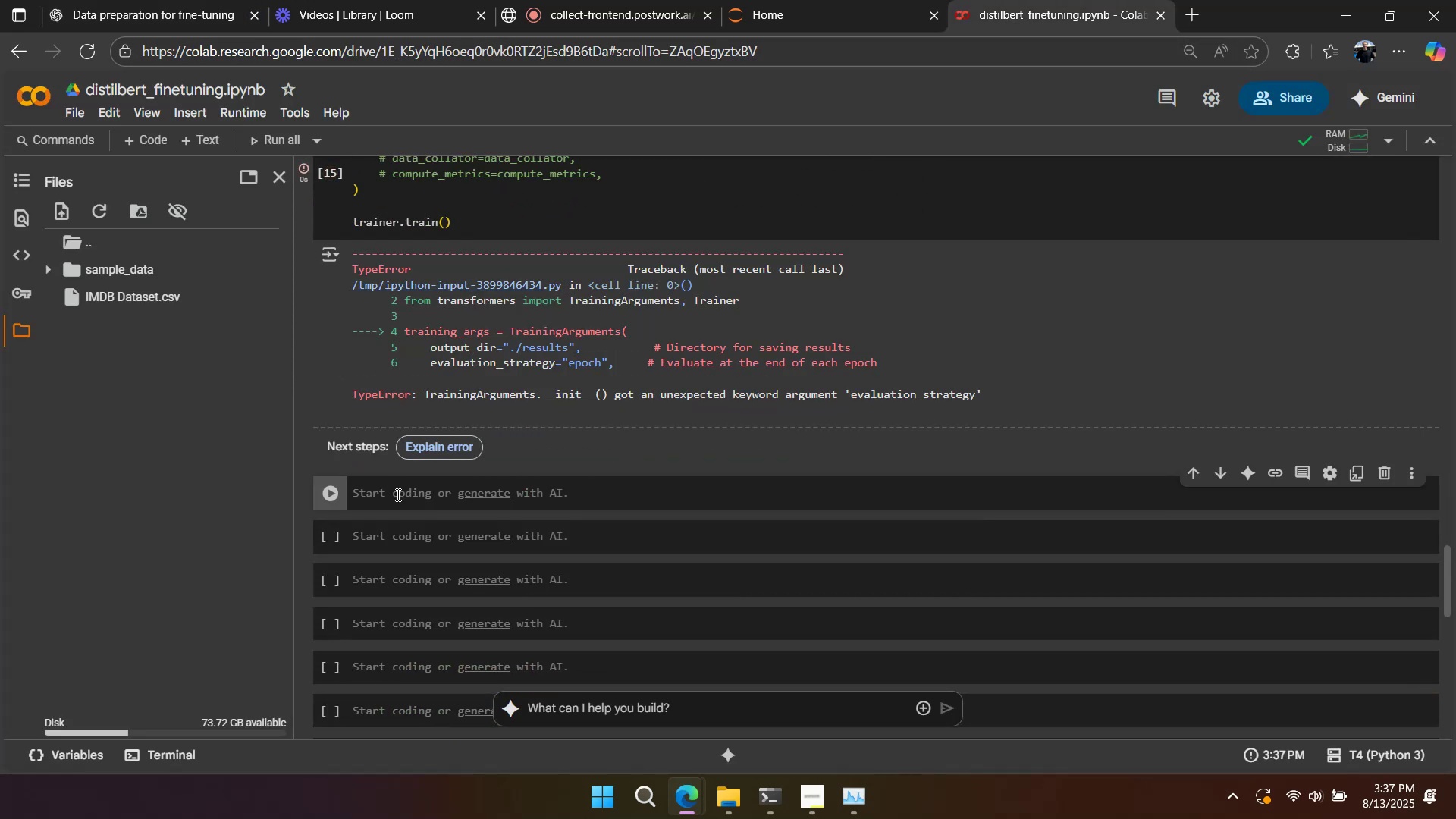 
left_click([397, 494])
 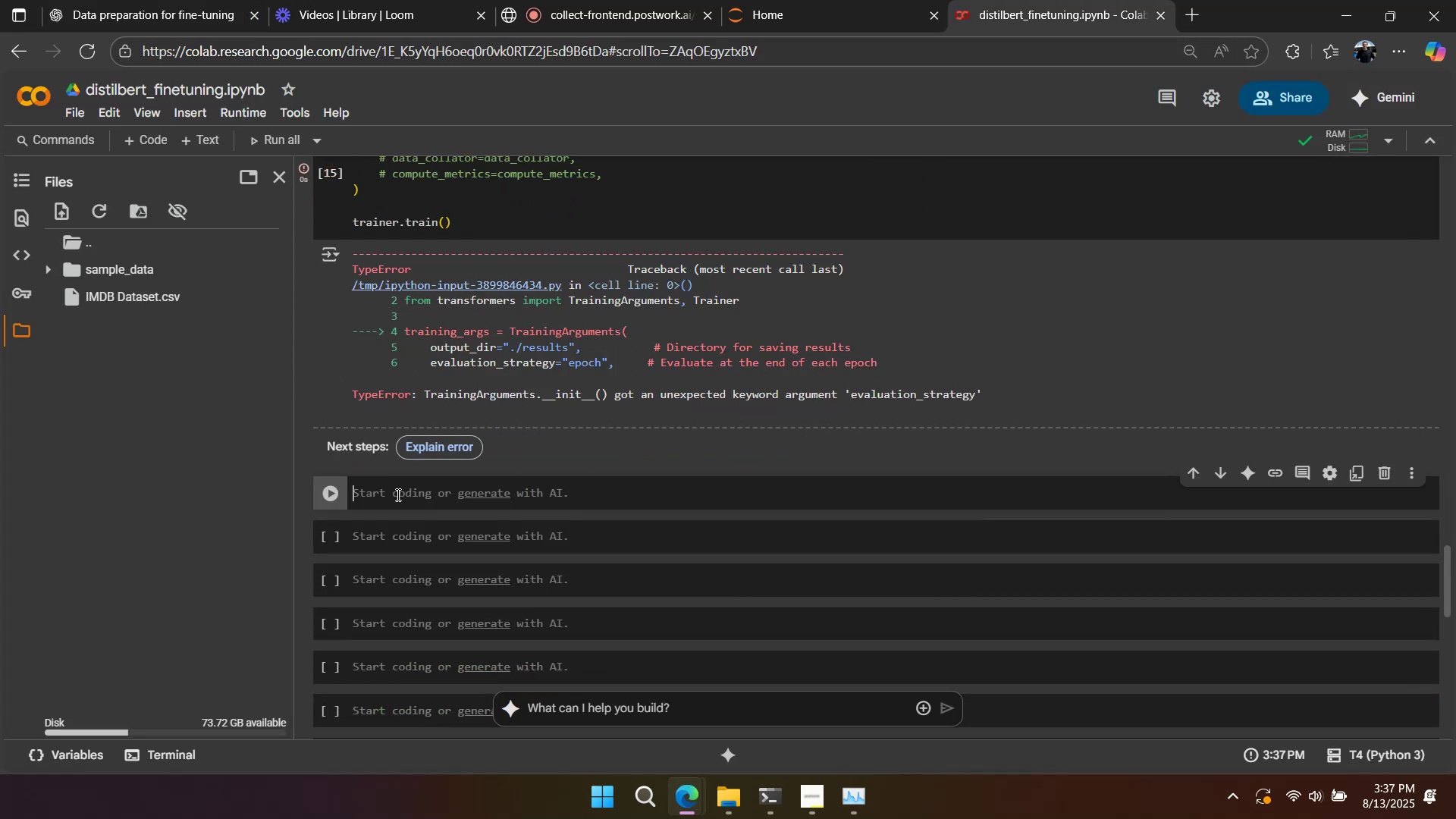 
key(Control+V)
 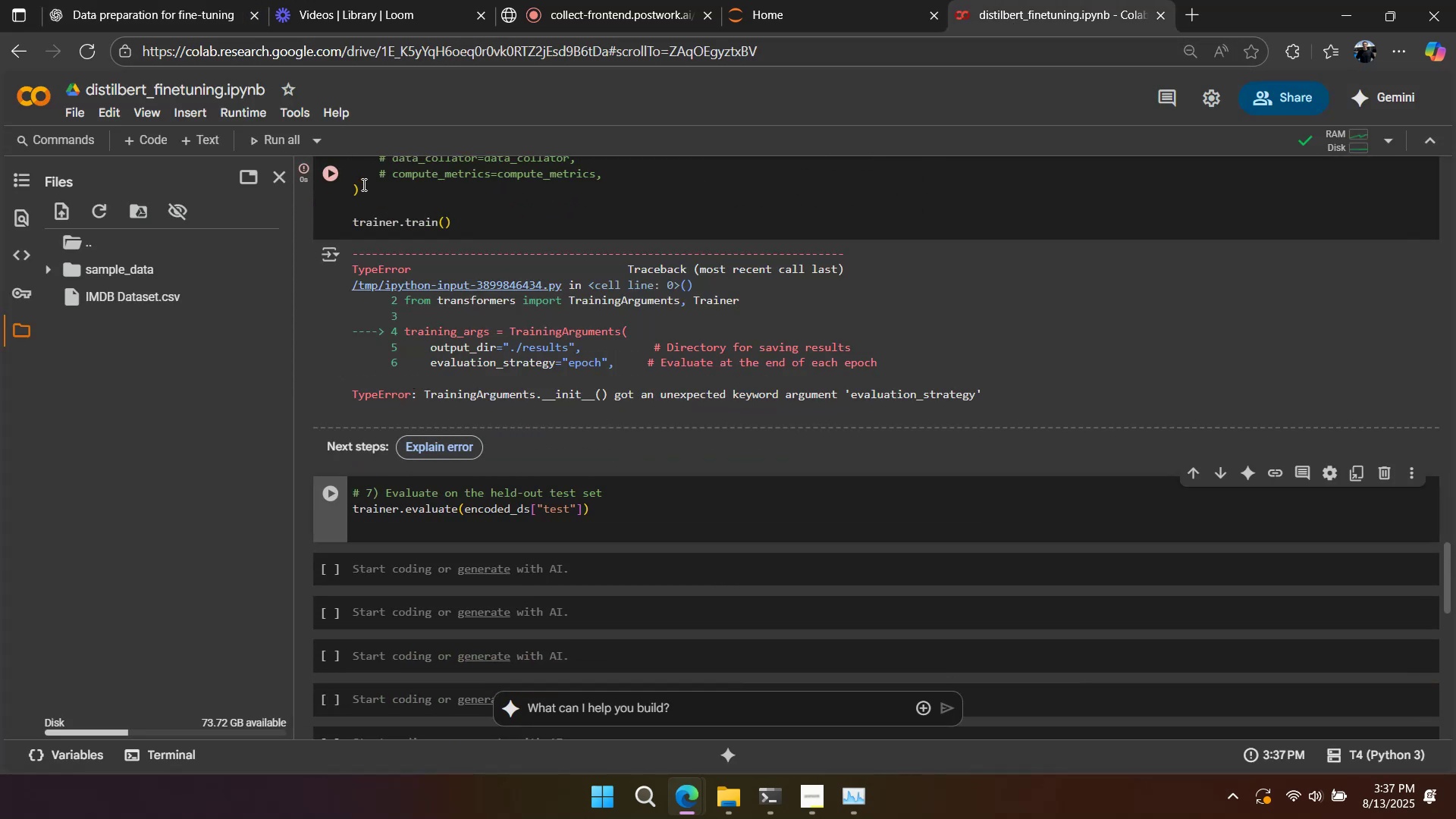 
key(Backspace)
 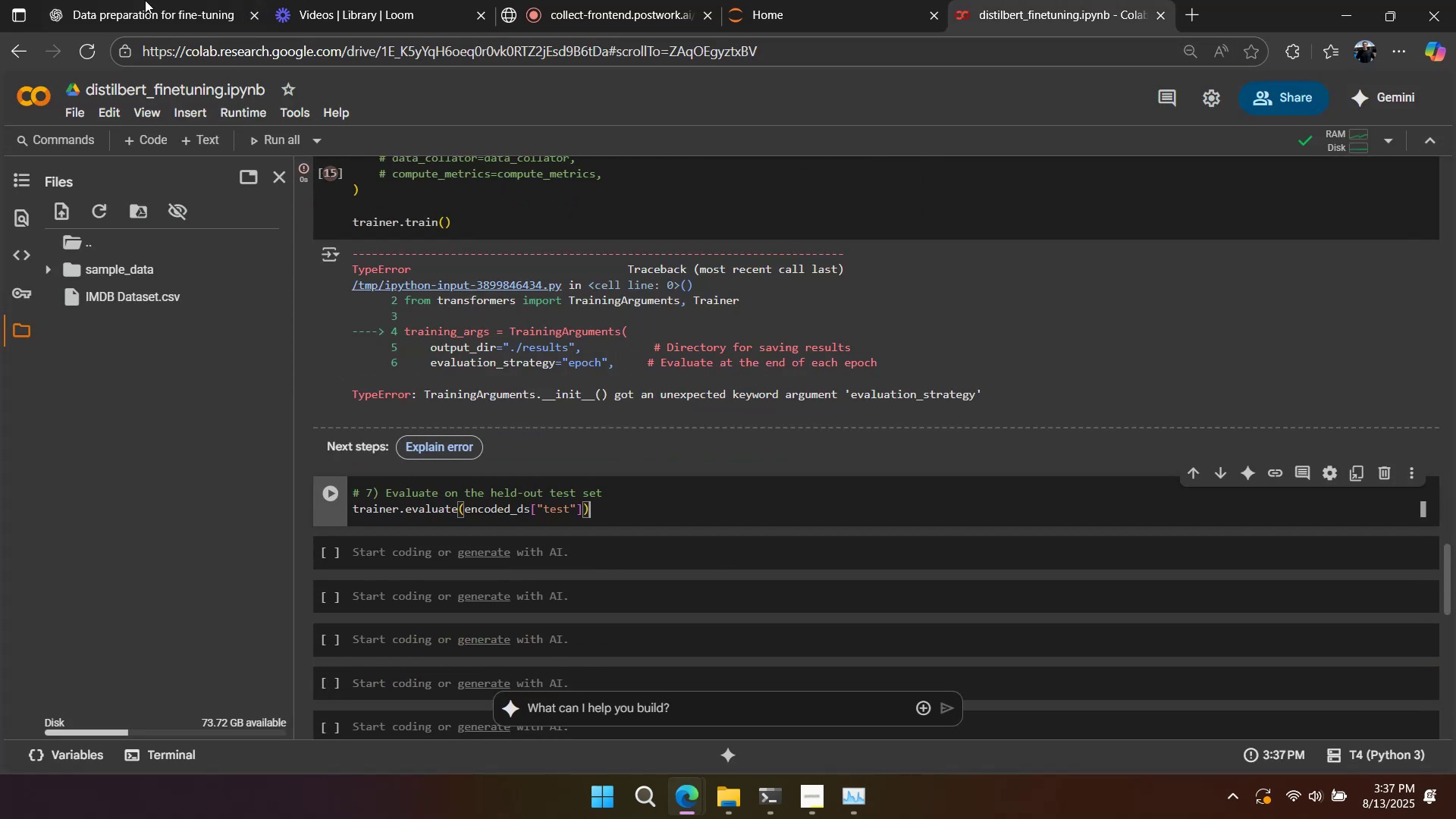 
left_click([143, 15])
 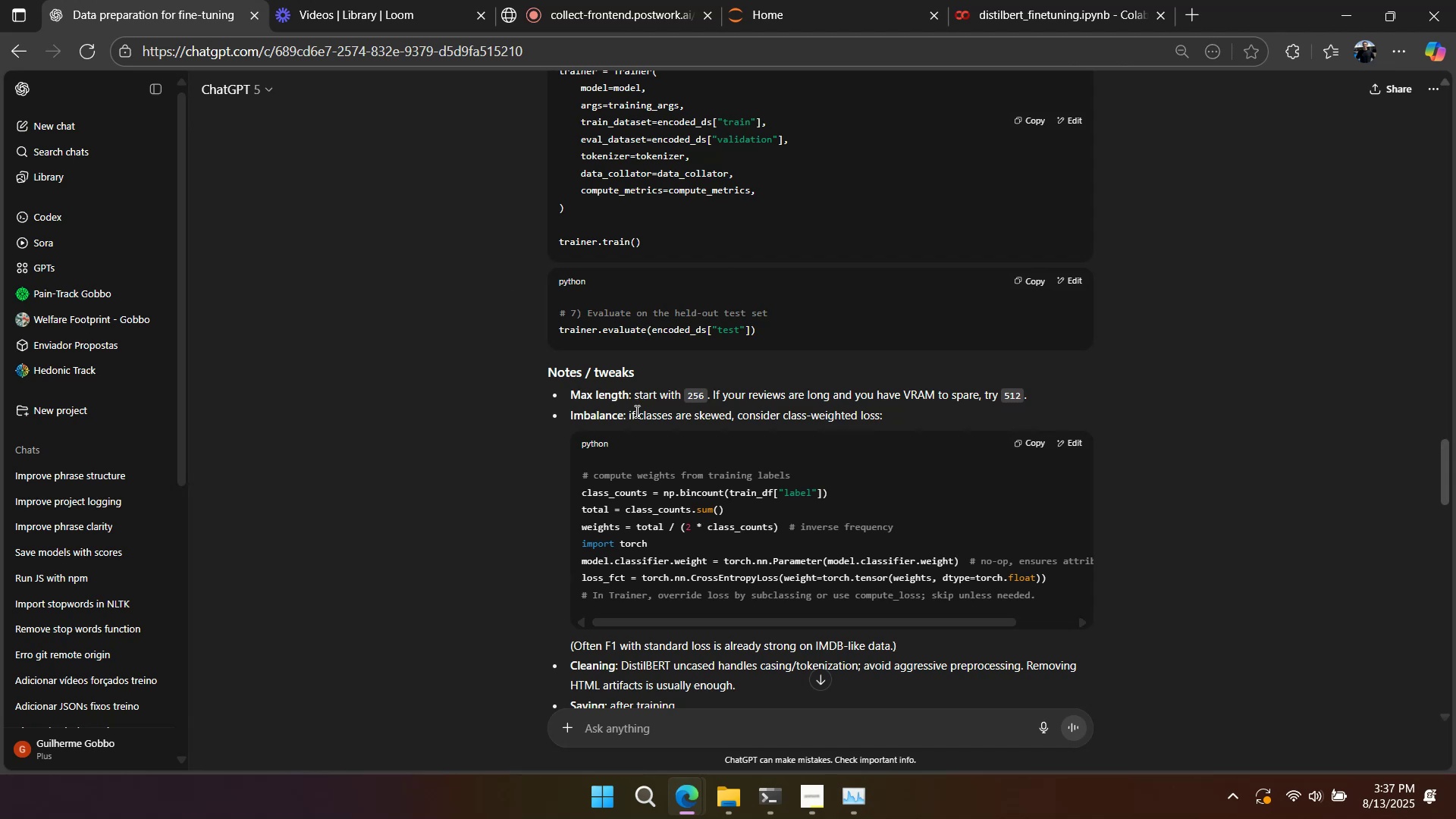 
right_click([820, 409])
 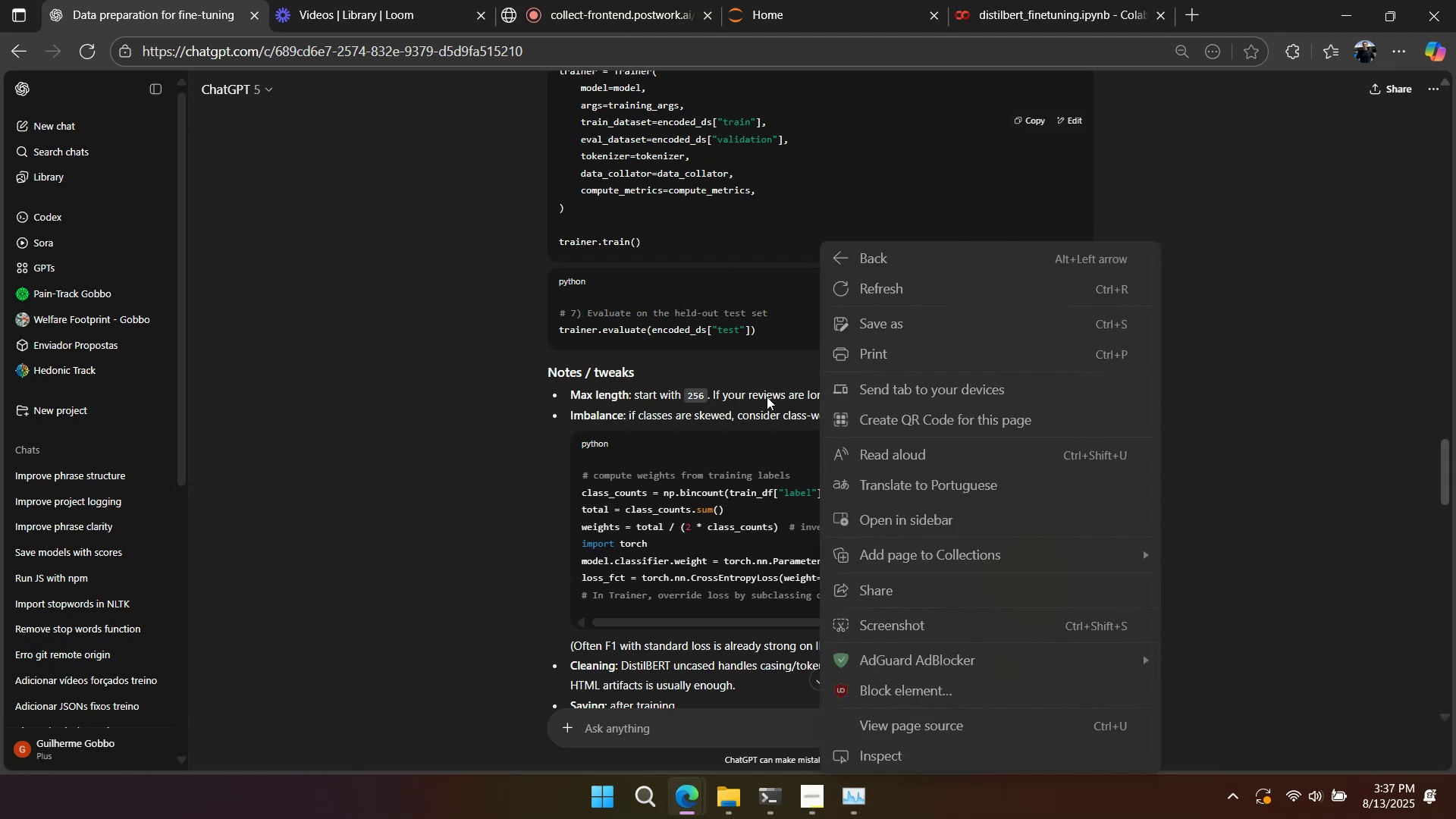 
left_click([764, 396])
 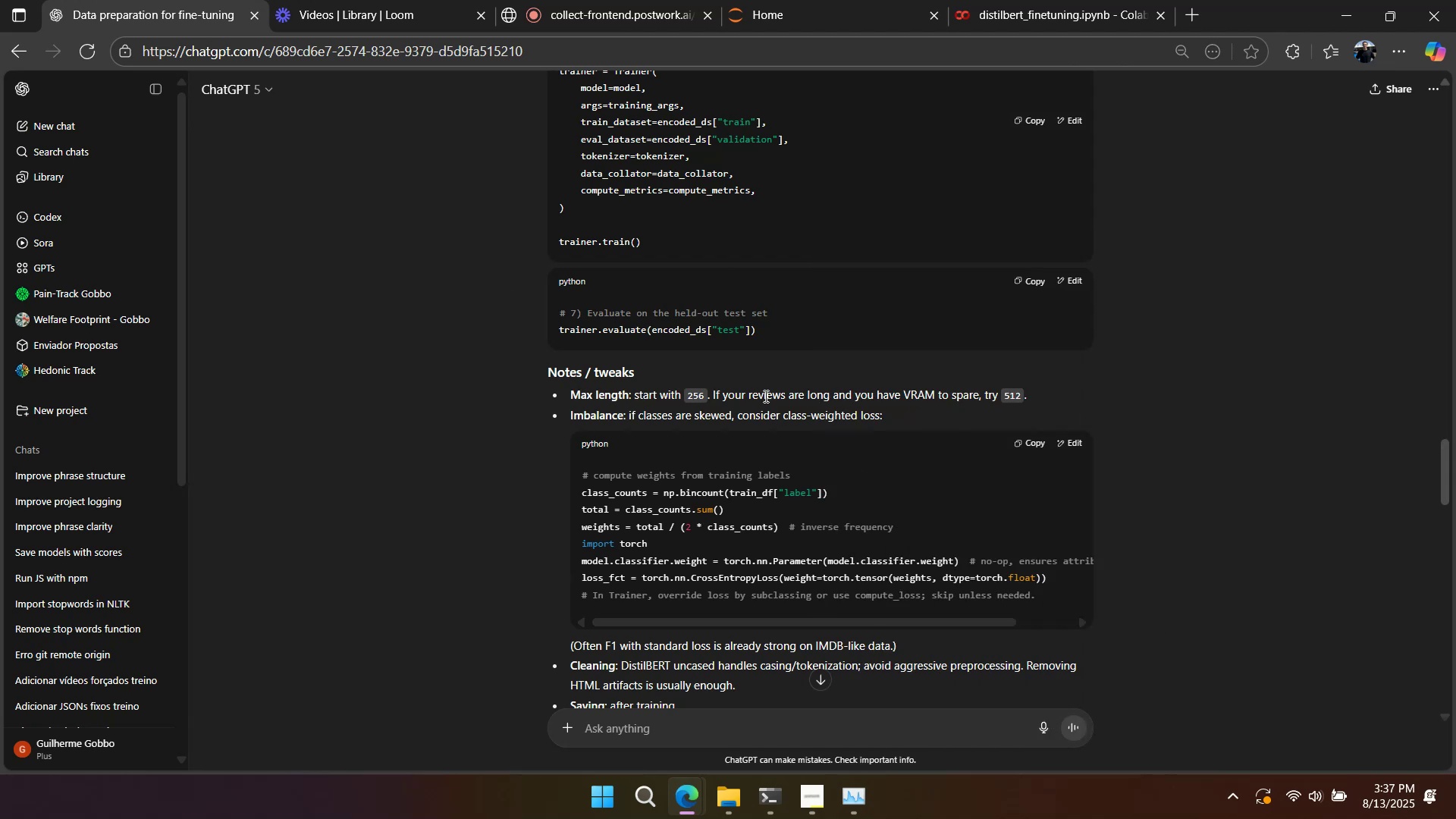 
right_click([764, 396])
 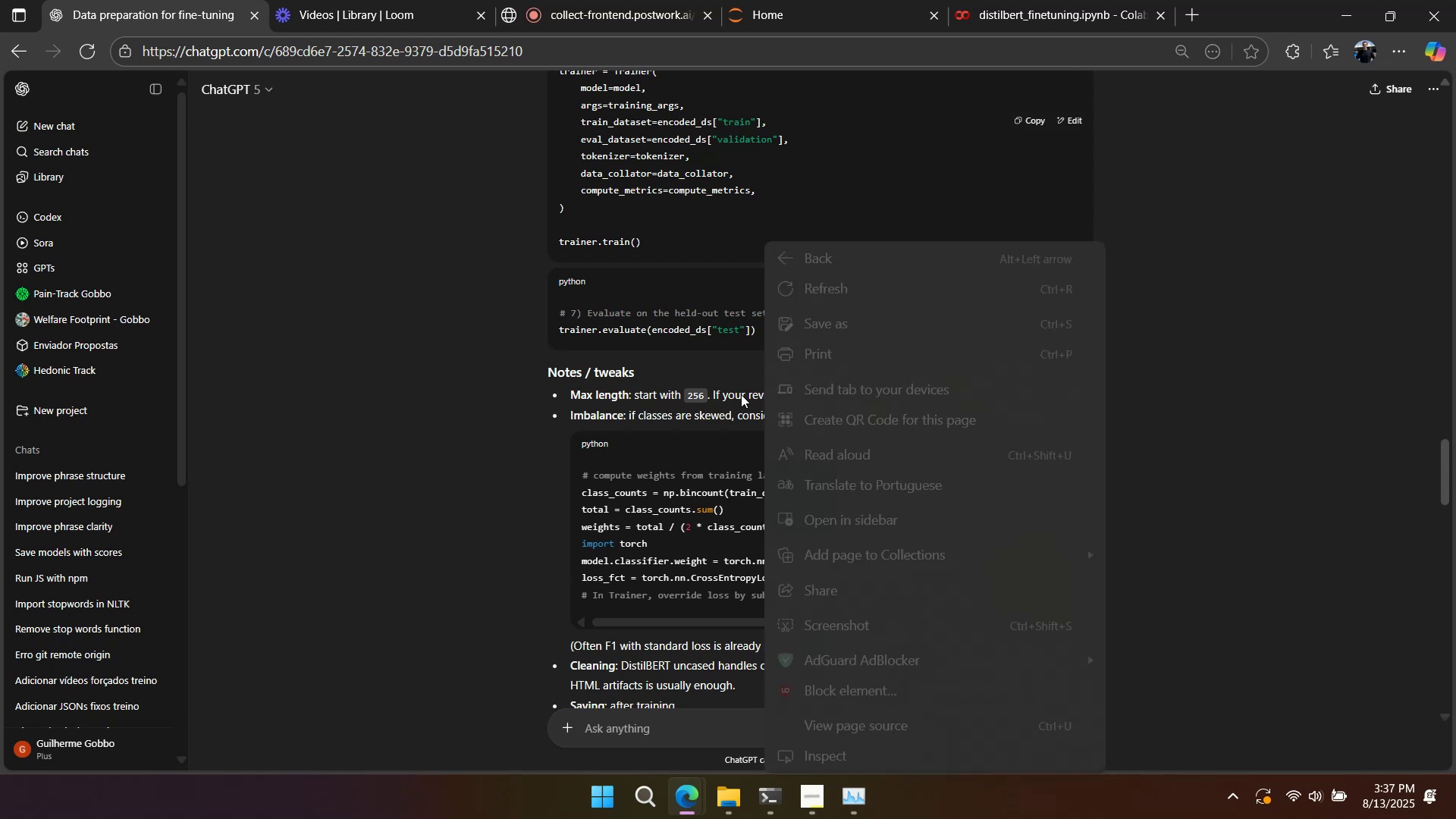 
left_click([741, 394])
 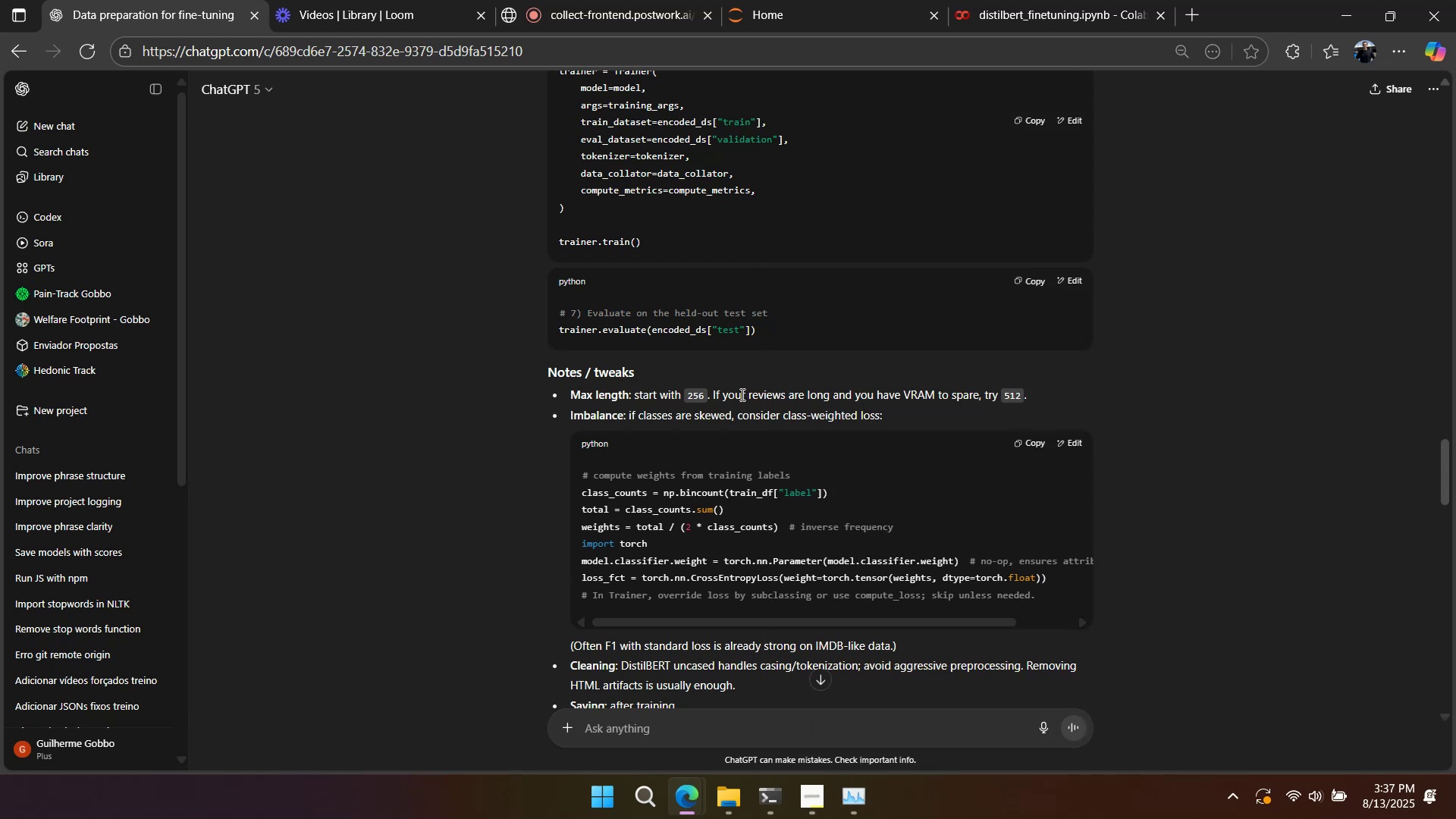 
right_click([741, 394])
 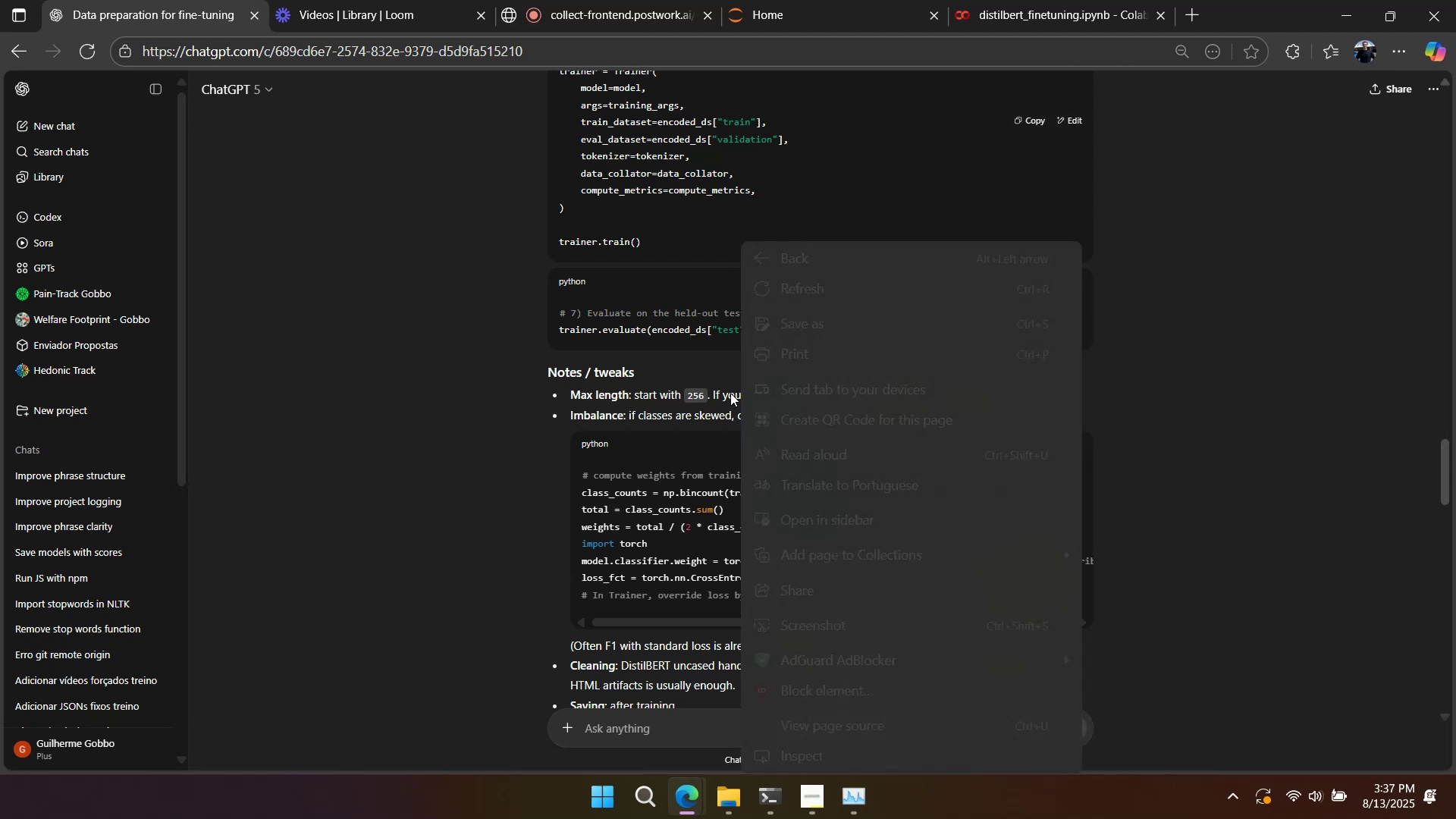 
left_click([730, 392])
 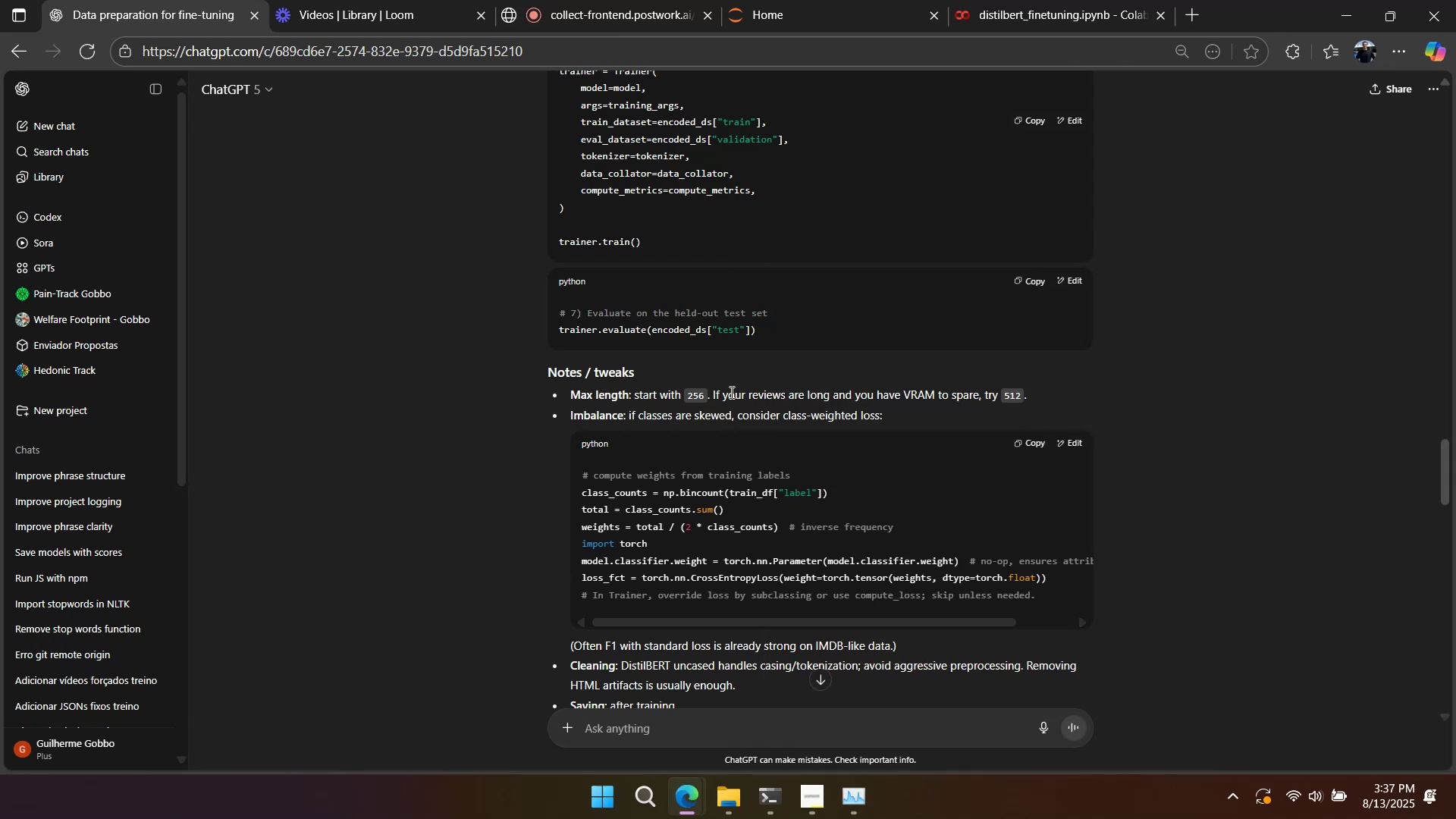 
right_click([730, 392])
 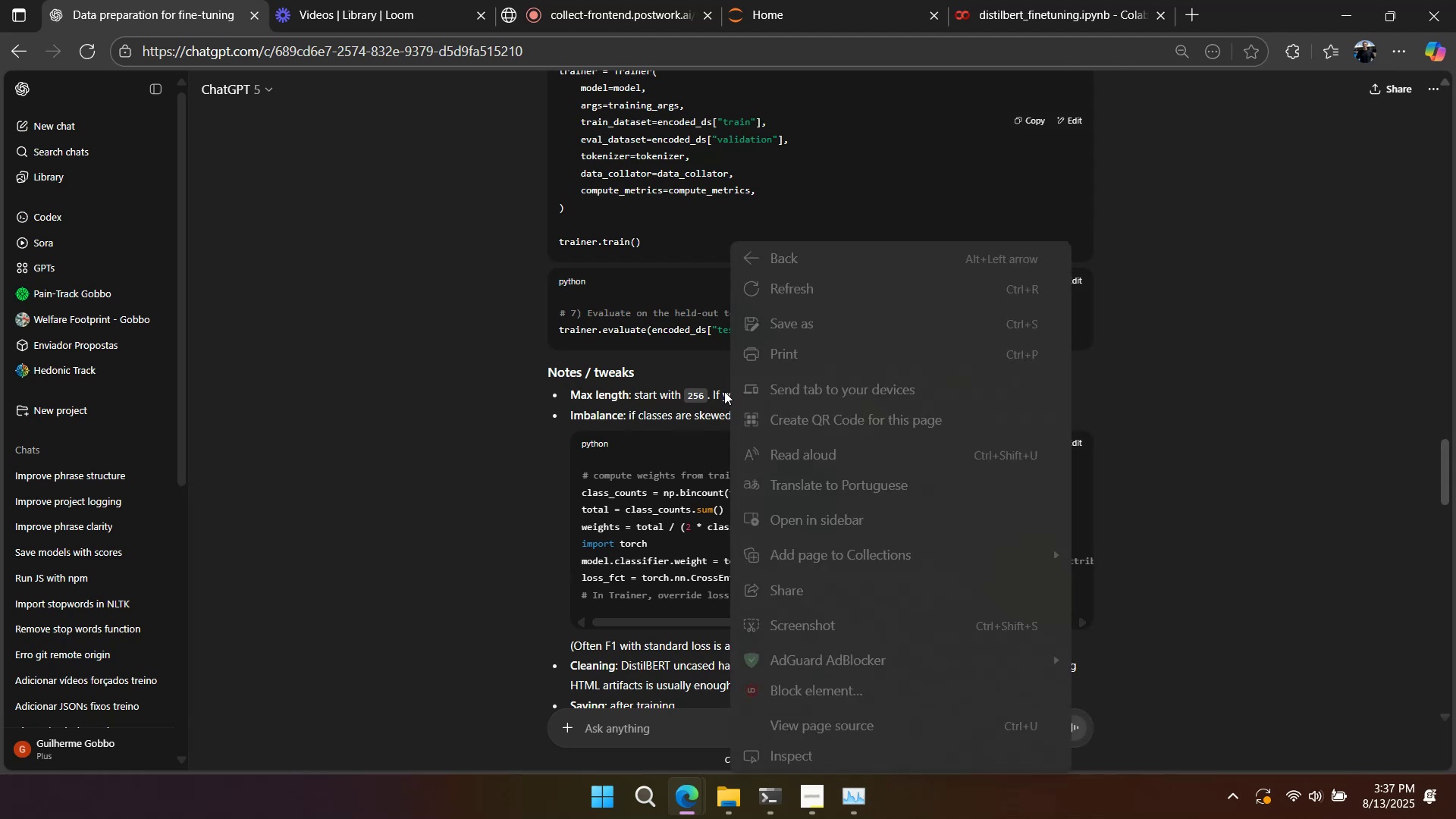 
left_click([724, 391])
 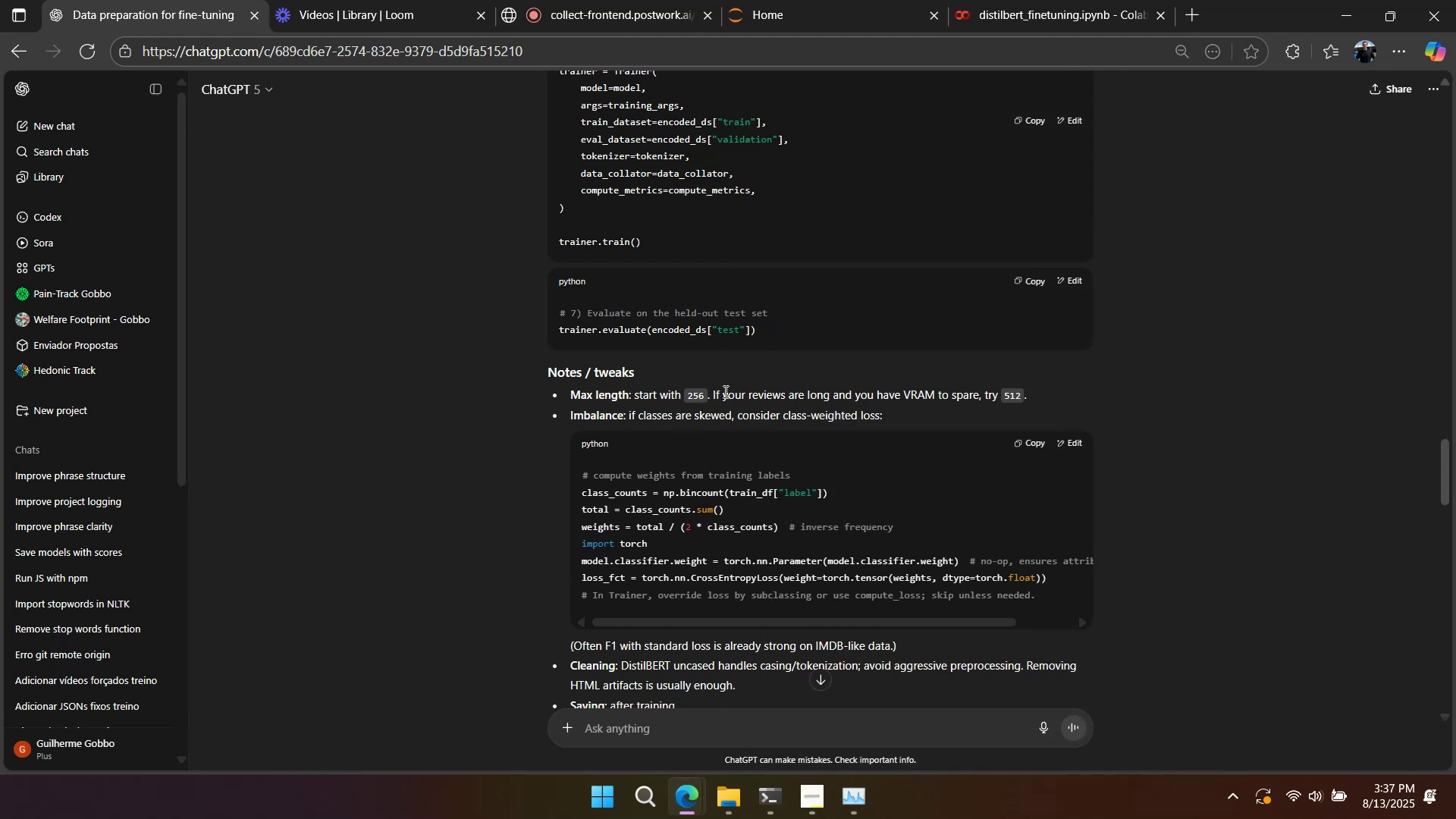 
right_click([724, 391])
 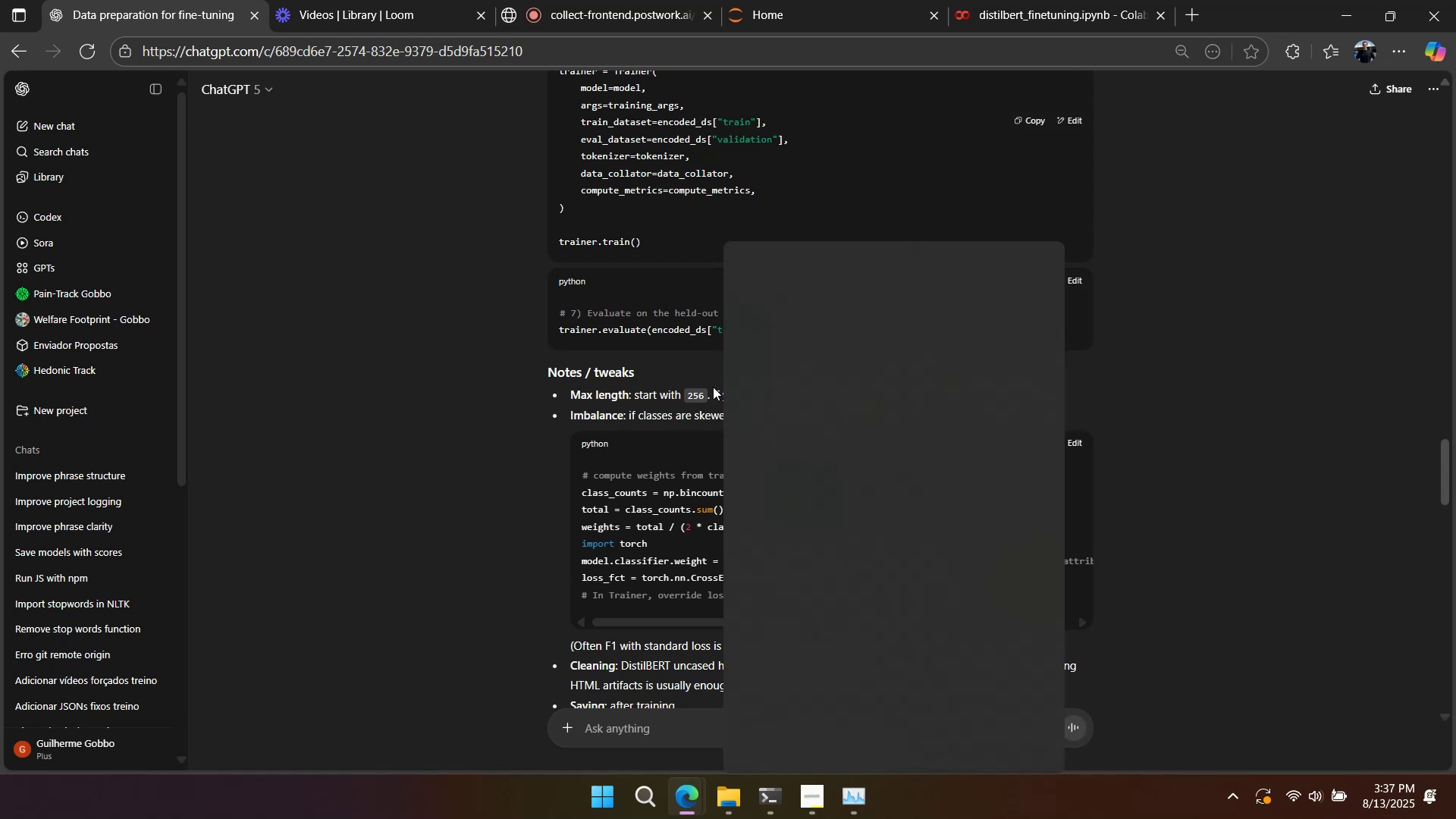 
left_click([711, 386])
 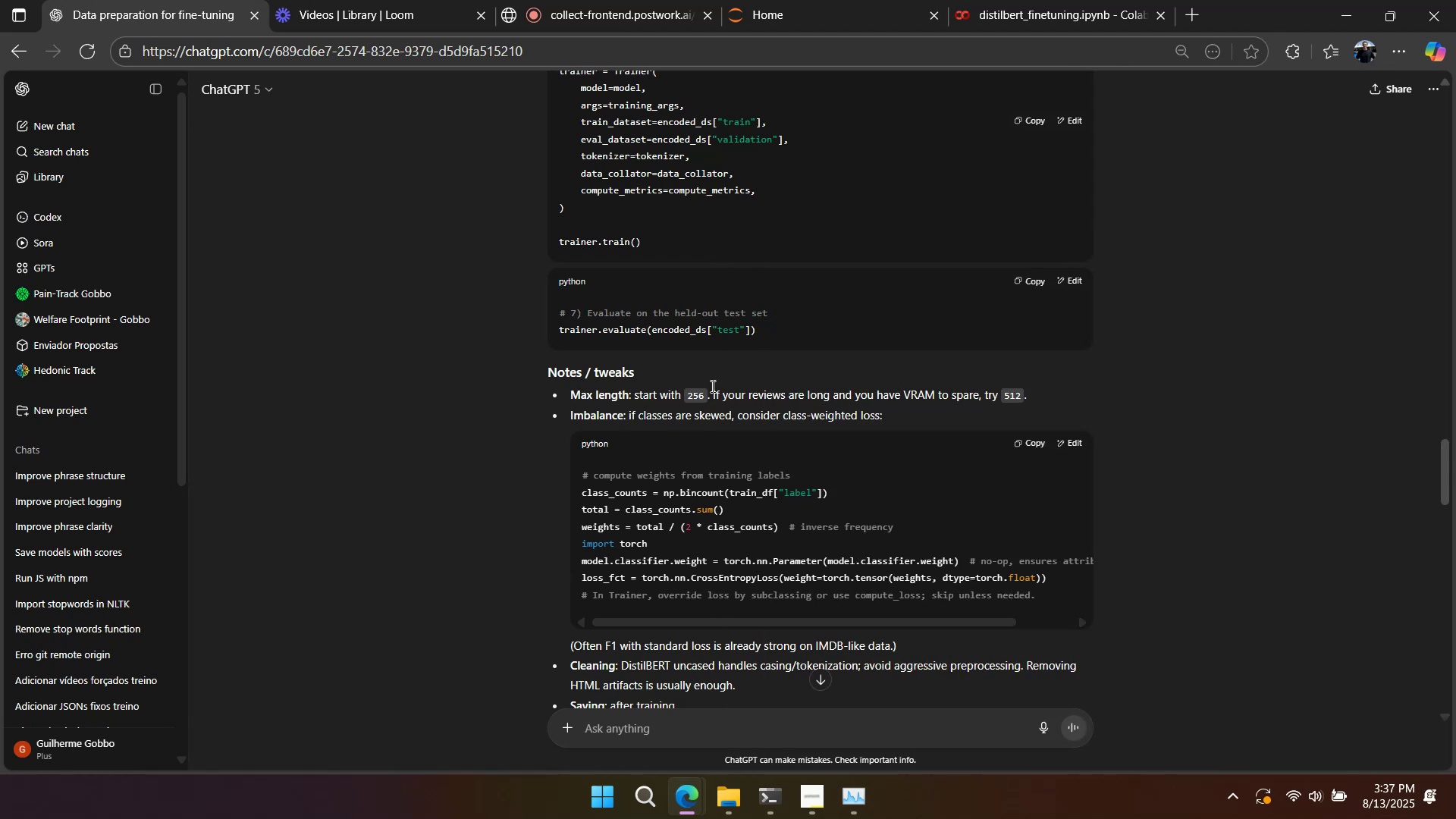 
right_click([711, 386])
 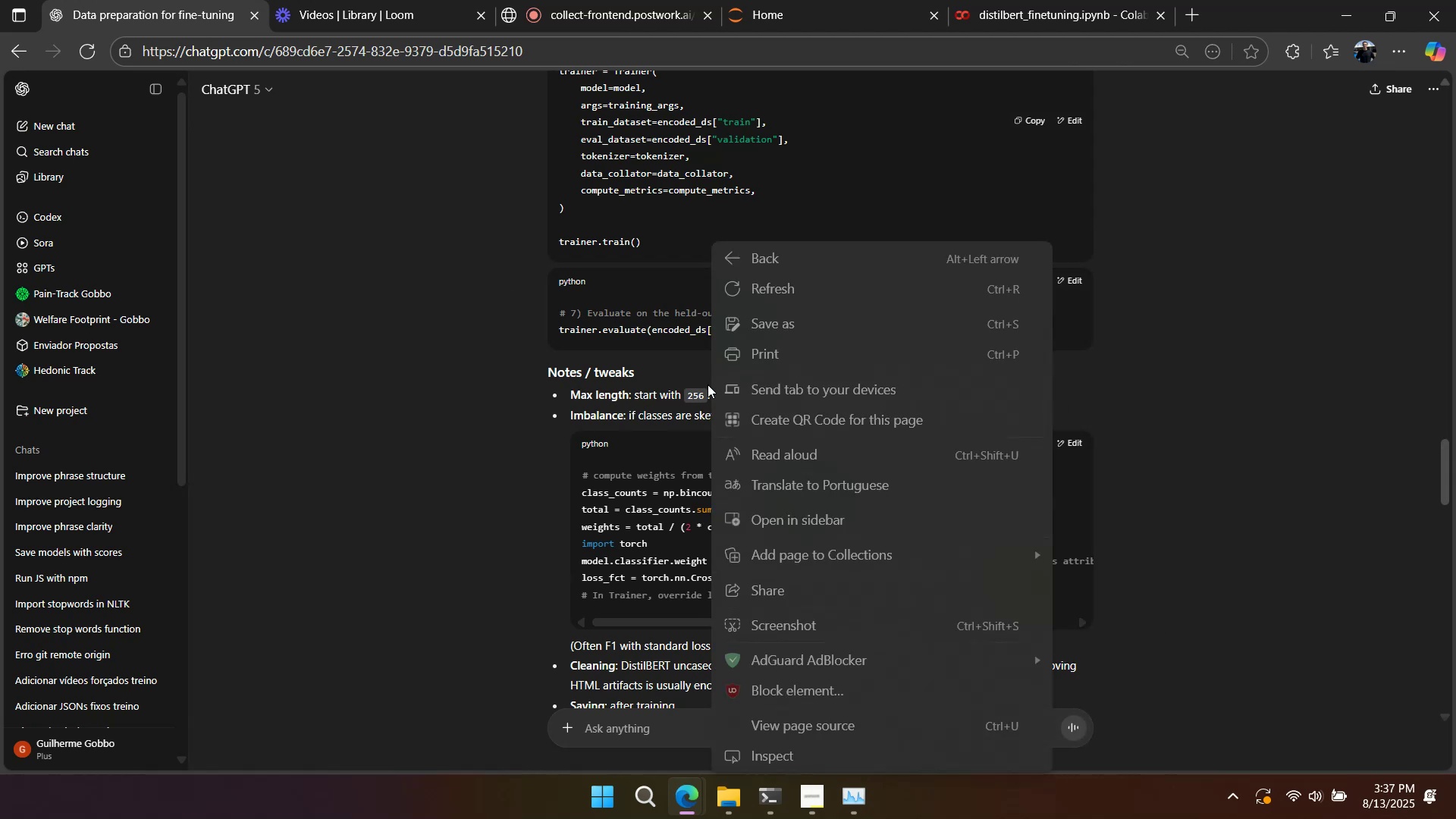 
left_click([708, 384])
 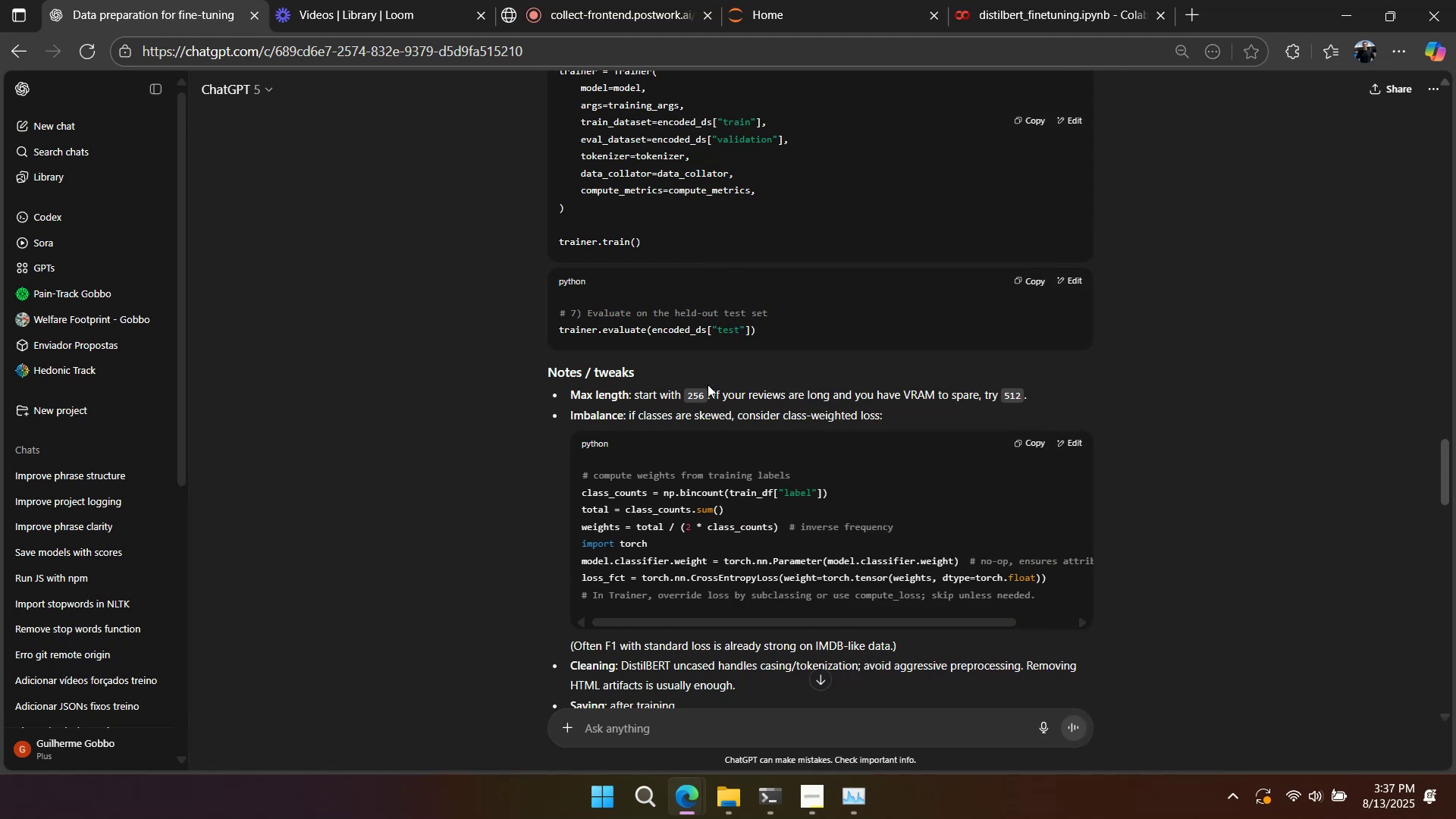 
right_click([708, 384])
 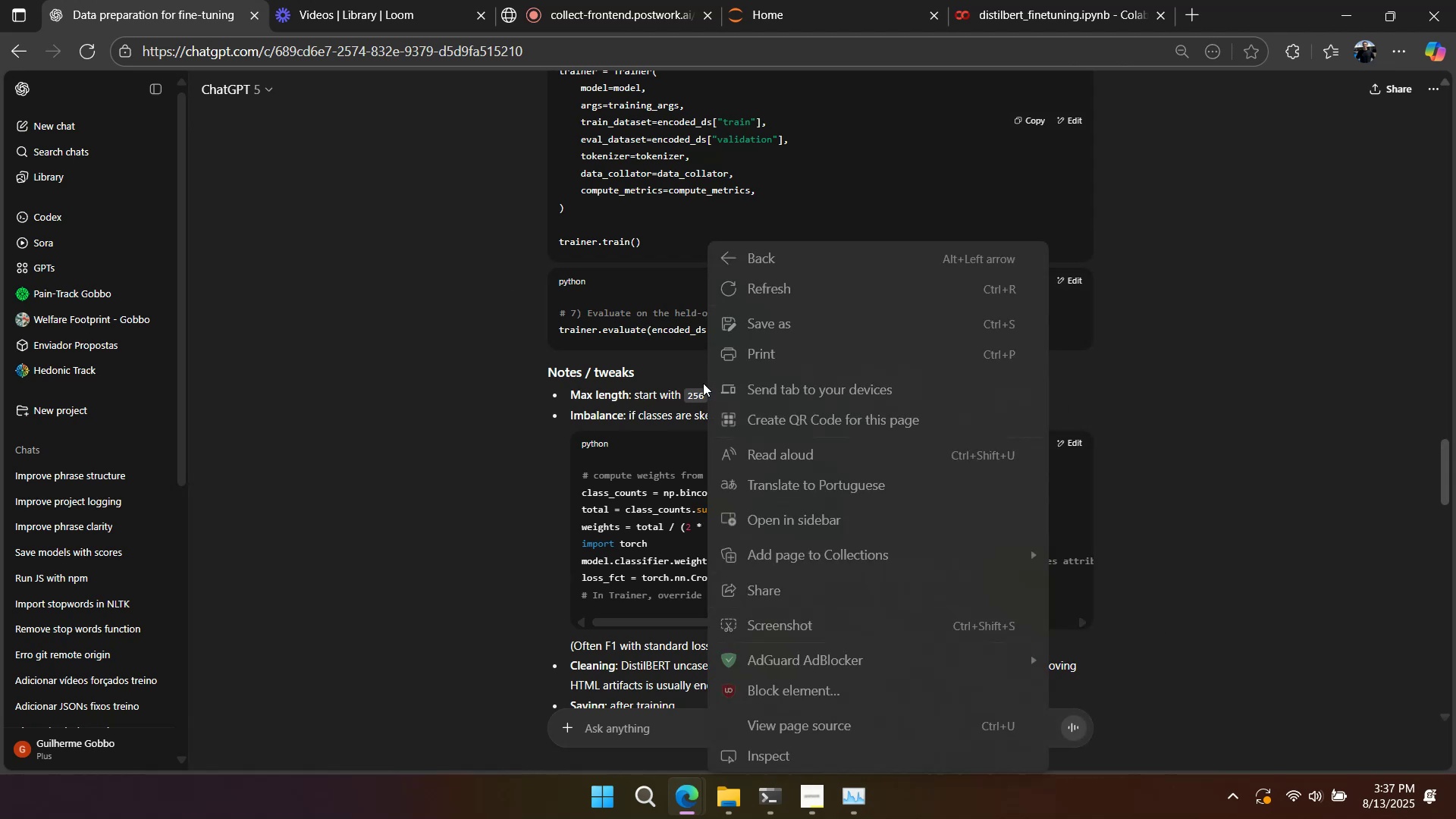 
left_click([703, 383])
 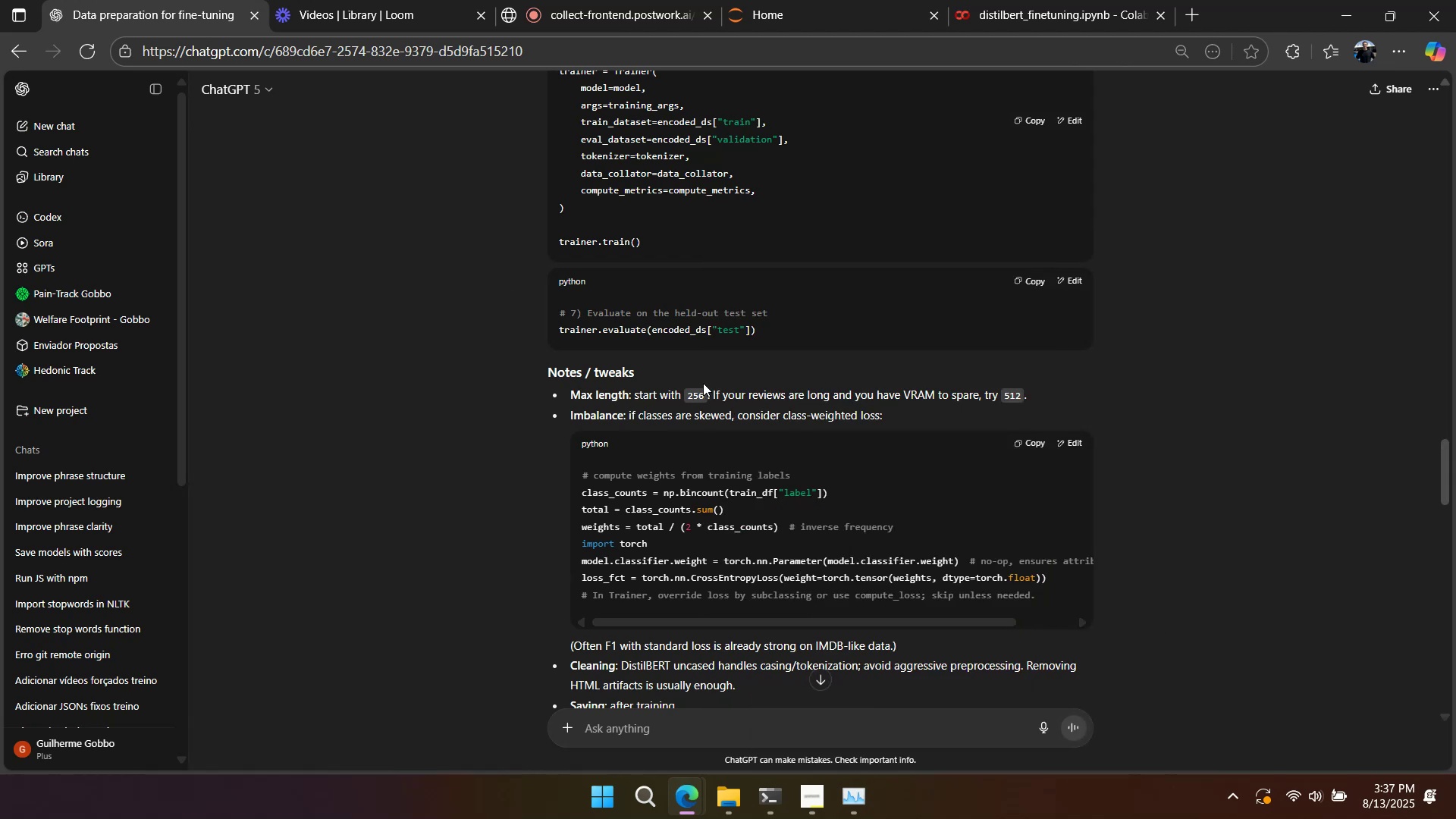 
right_click([703, 383])
 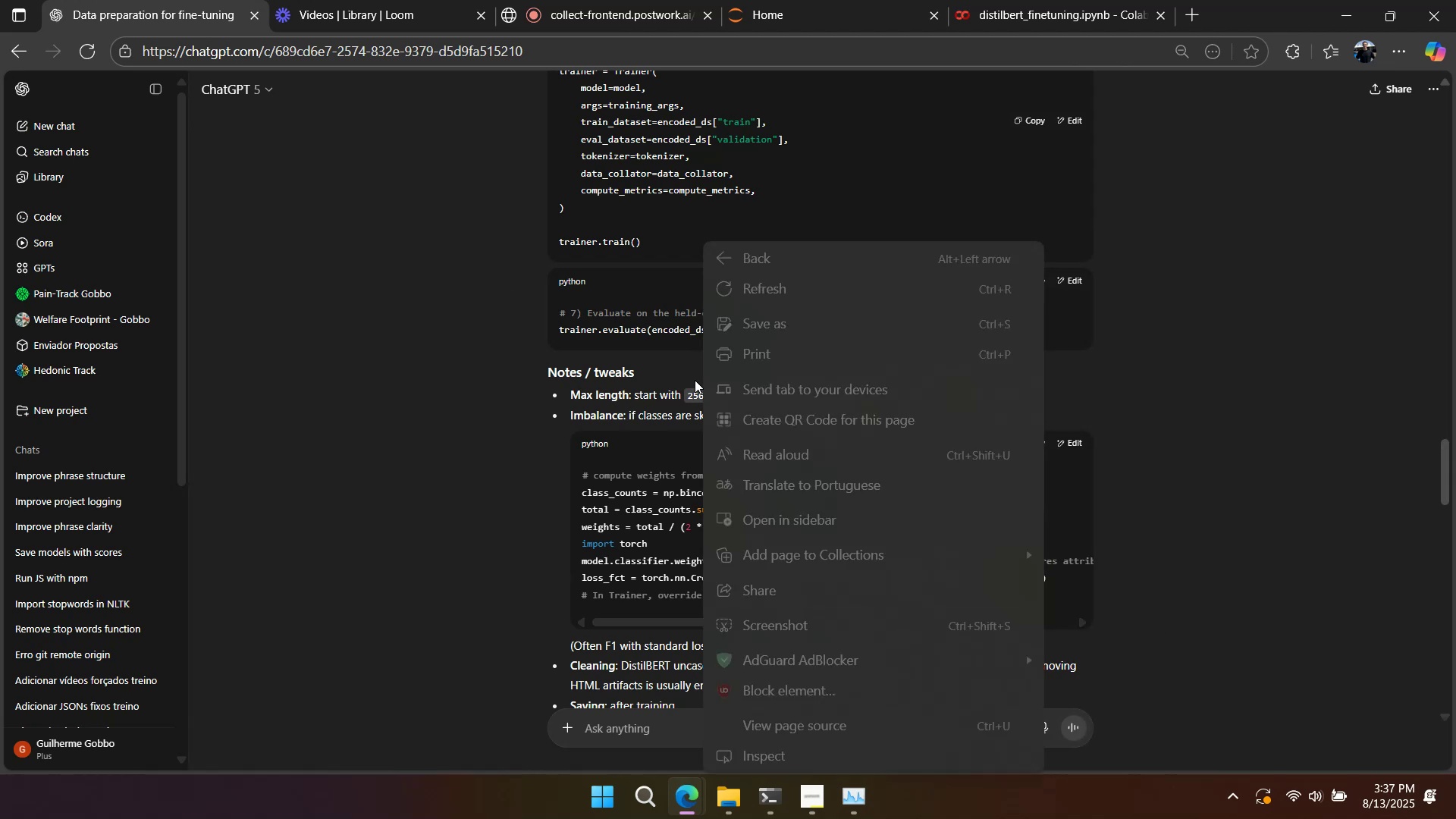 
left_click([695, 380])
 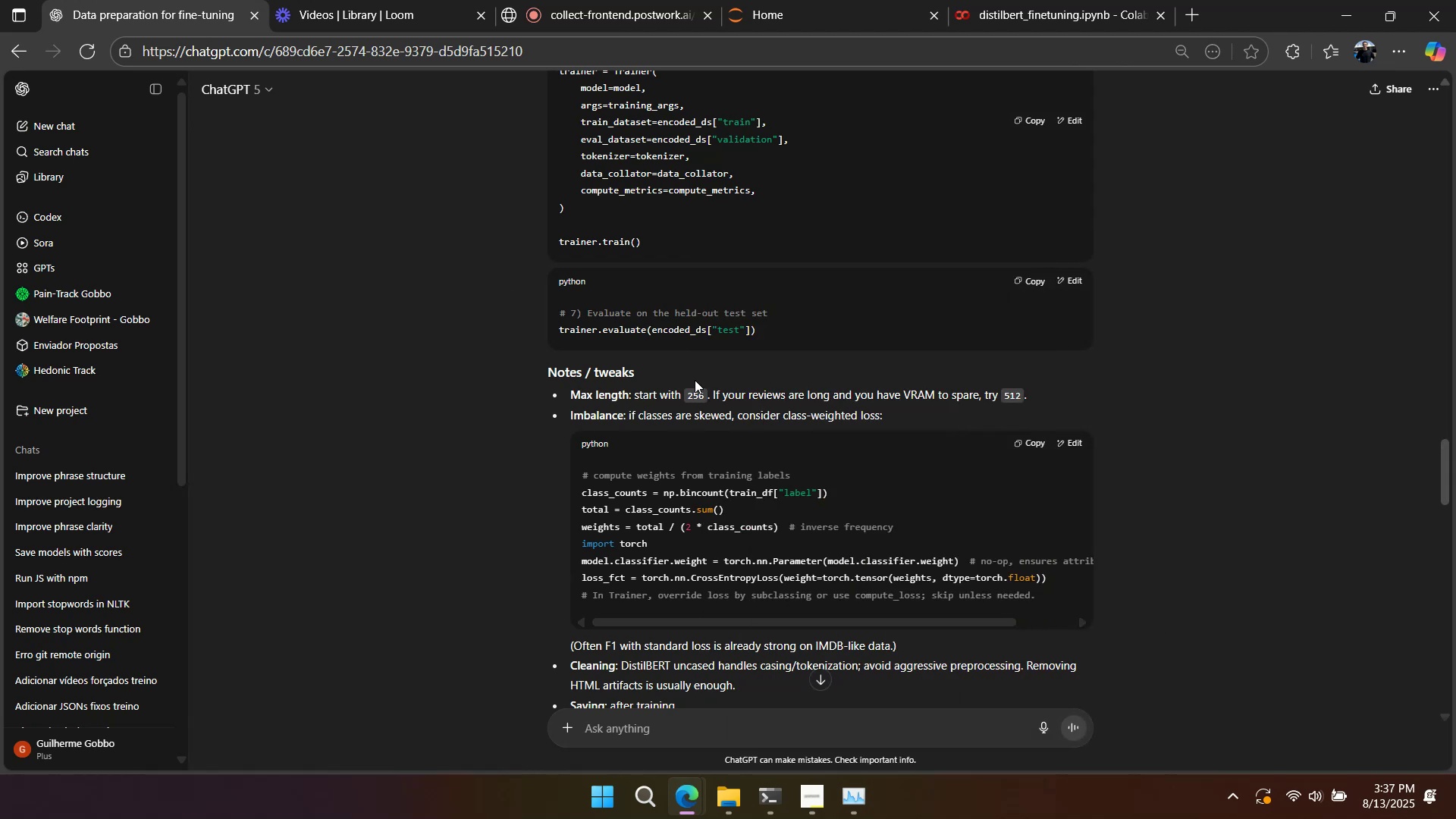 
right_click([695, 380])
 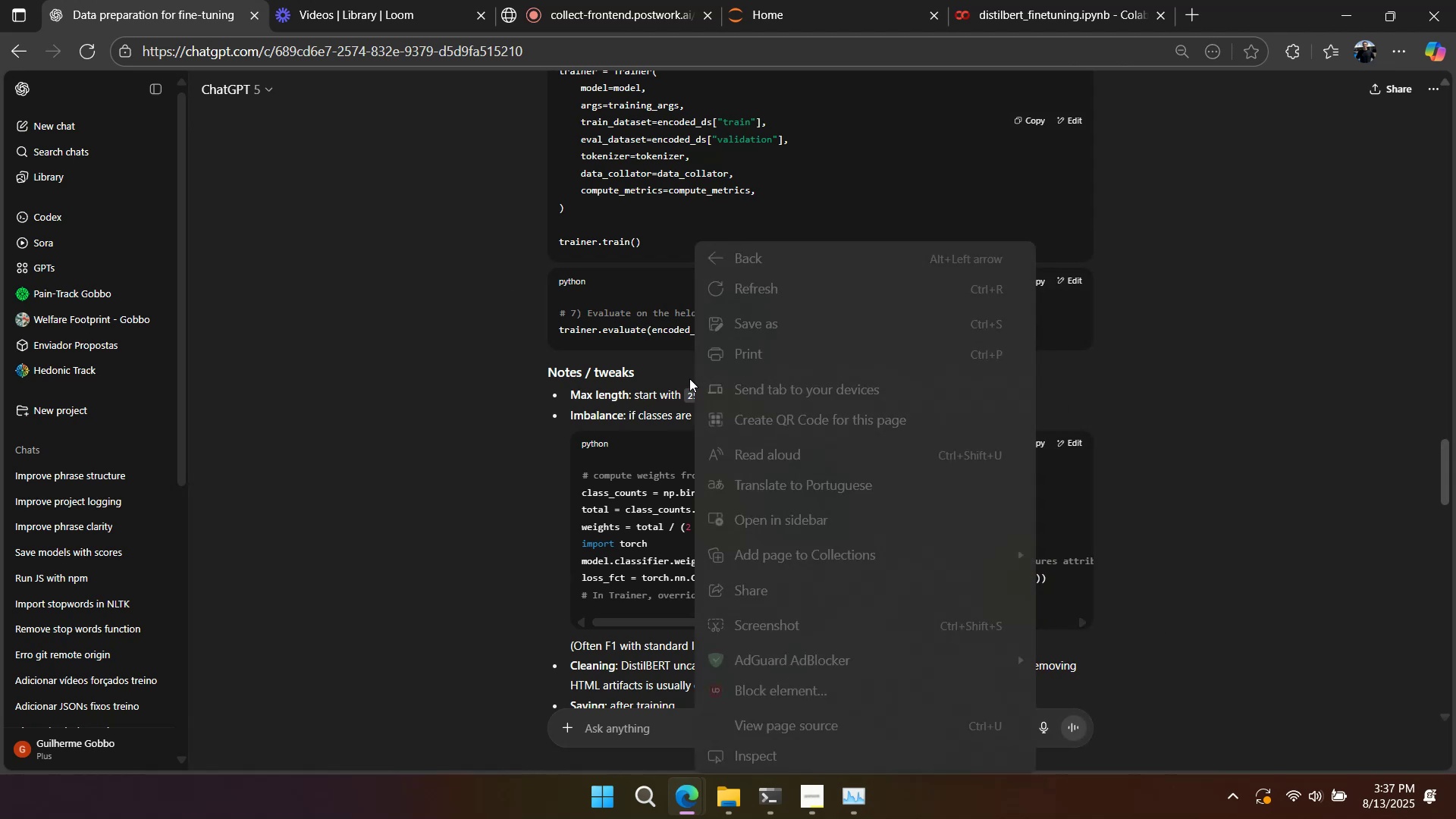 
left_click([689, 378])
 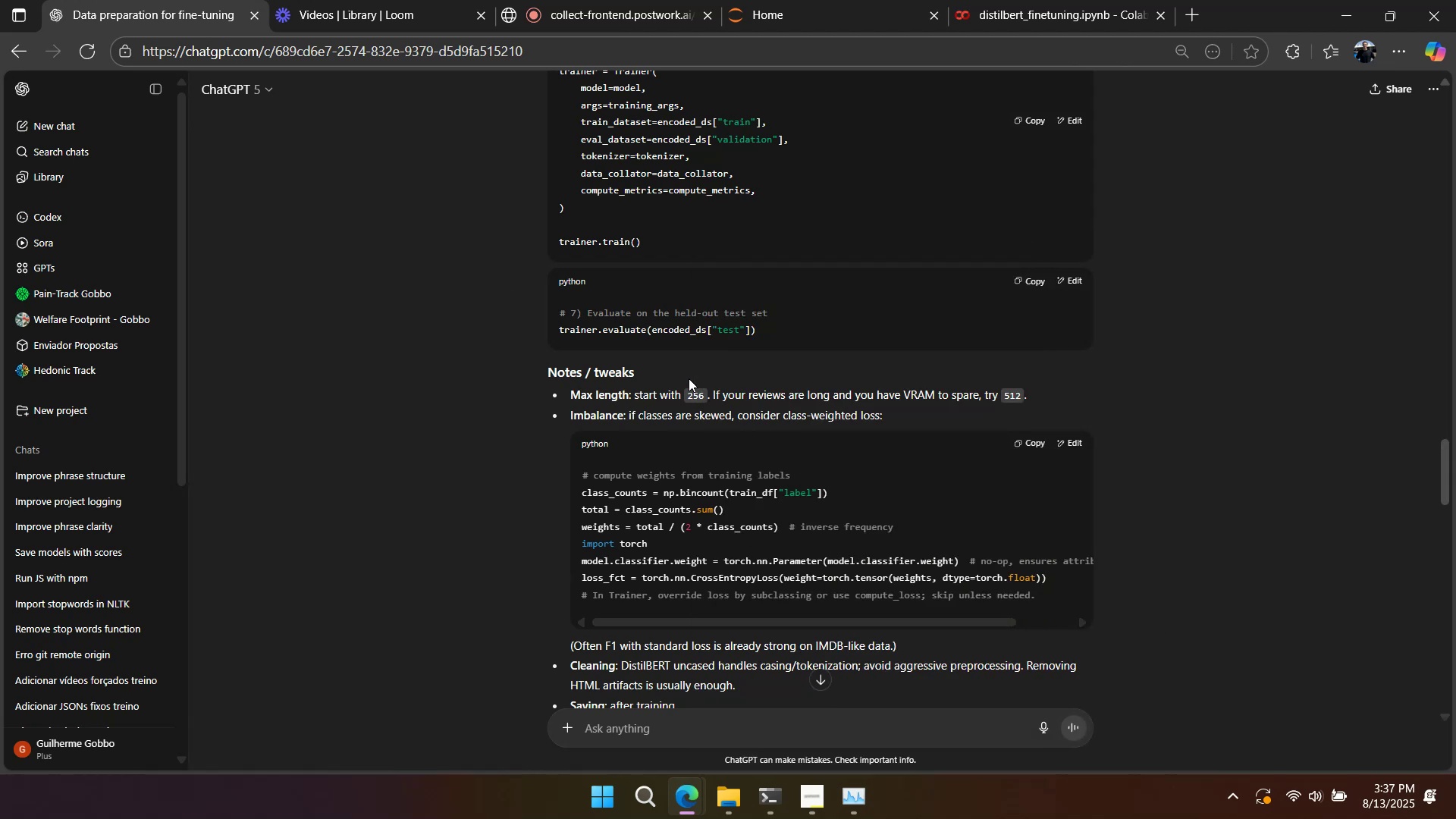 
scroll: coordinate [690, 384], scroll_direction: down, amount: 5.0
 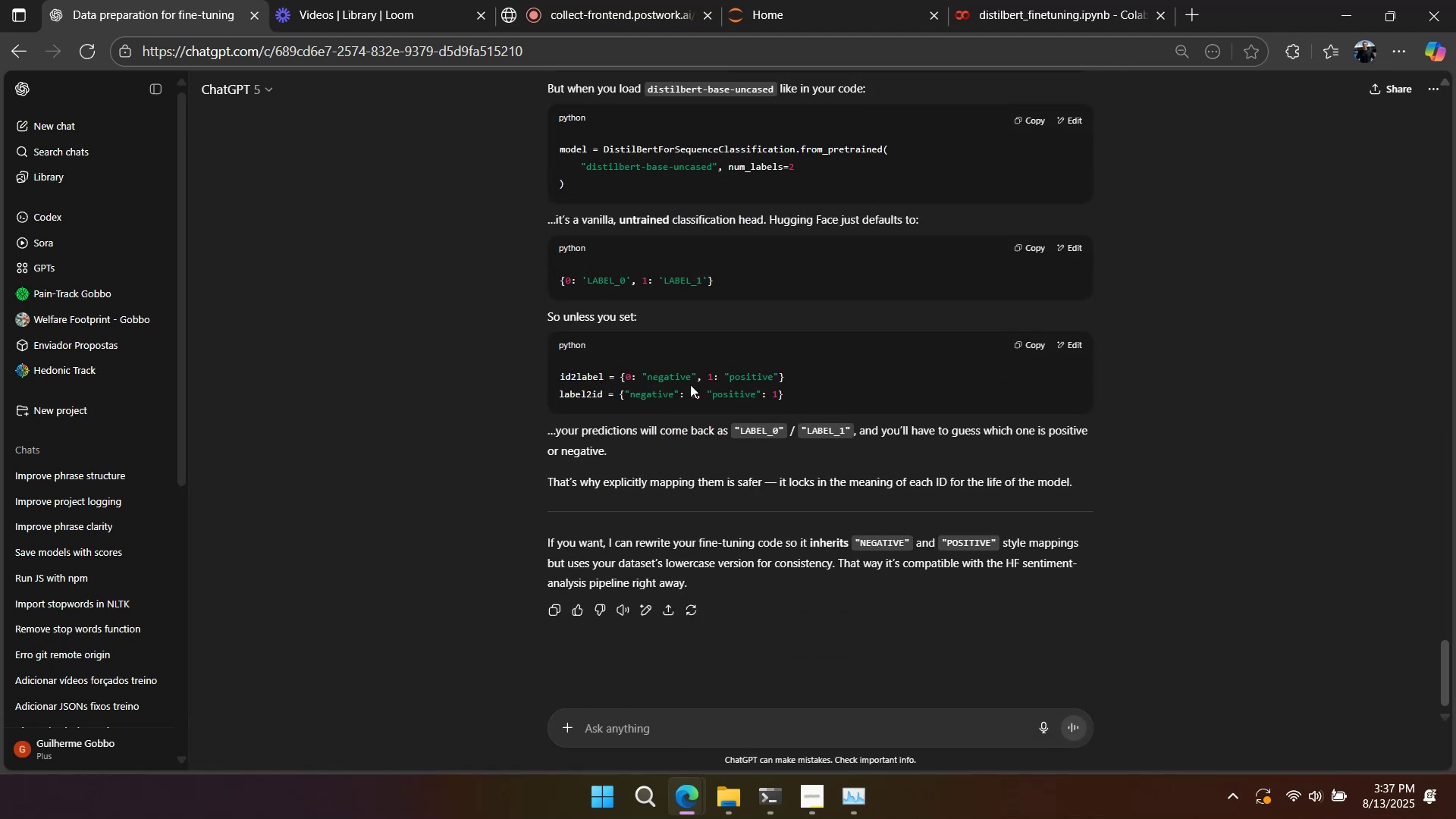 
scroll: coordinate [697, 400], scroll_direction: up, amount: 31.0
 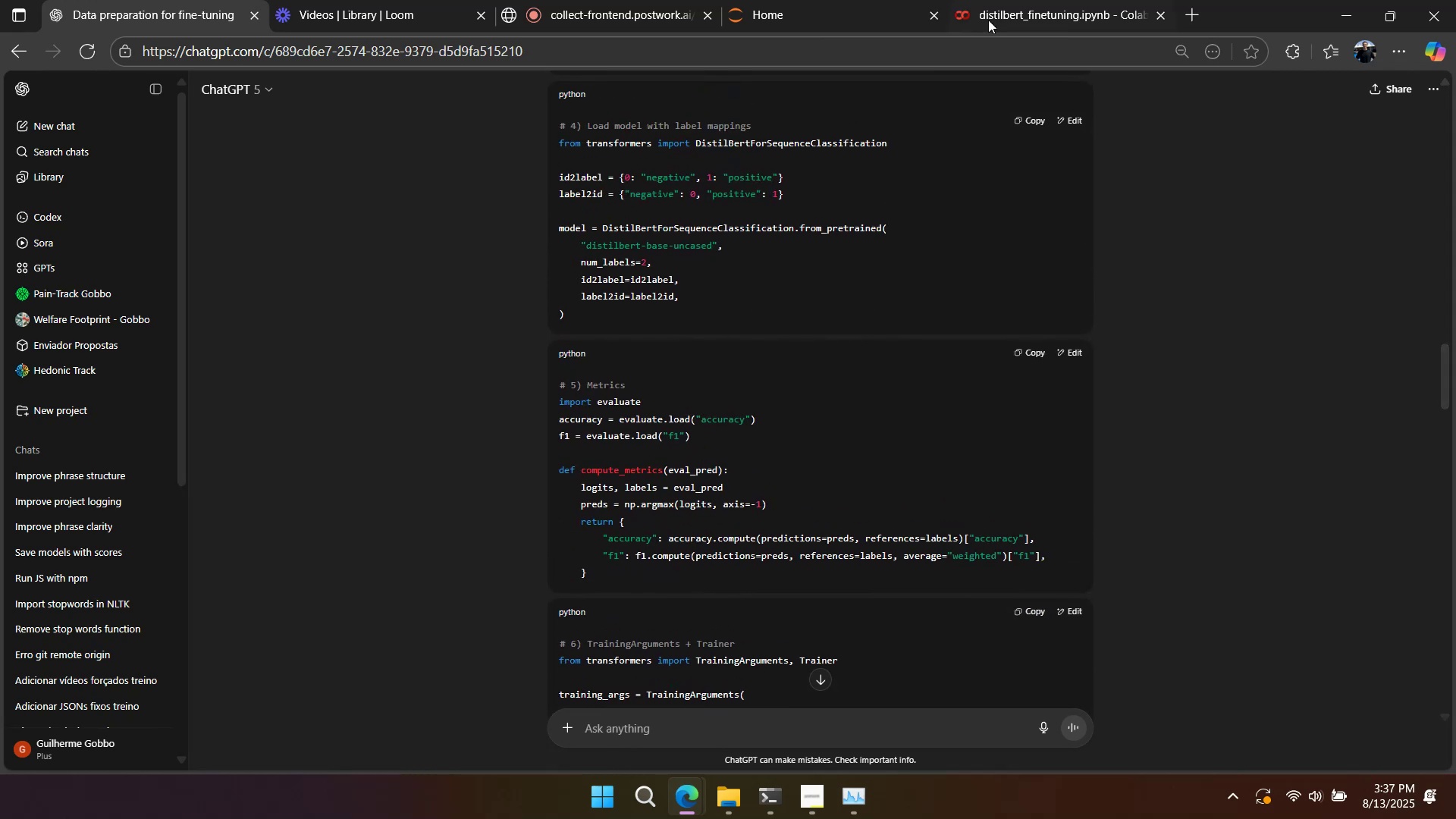 
left_click([1006, 14])
 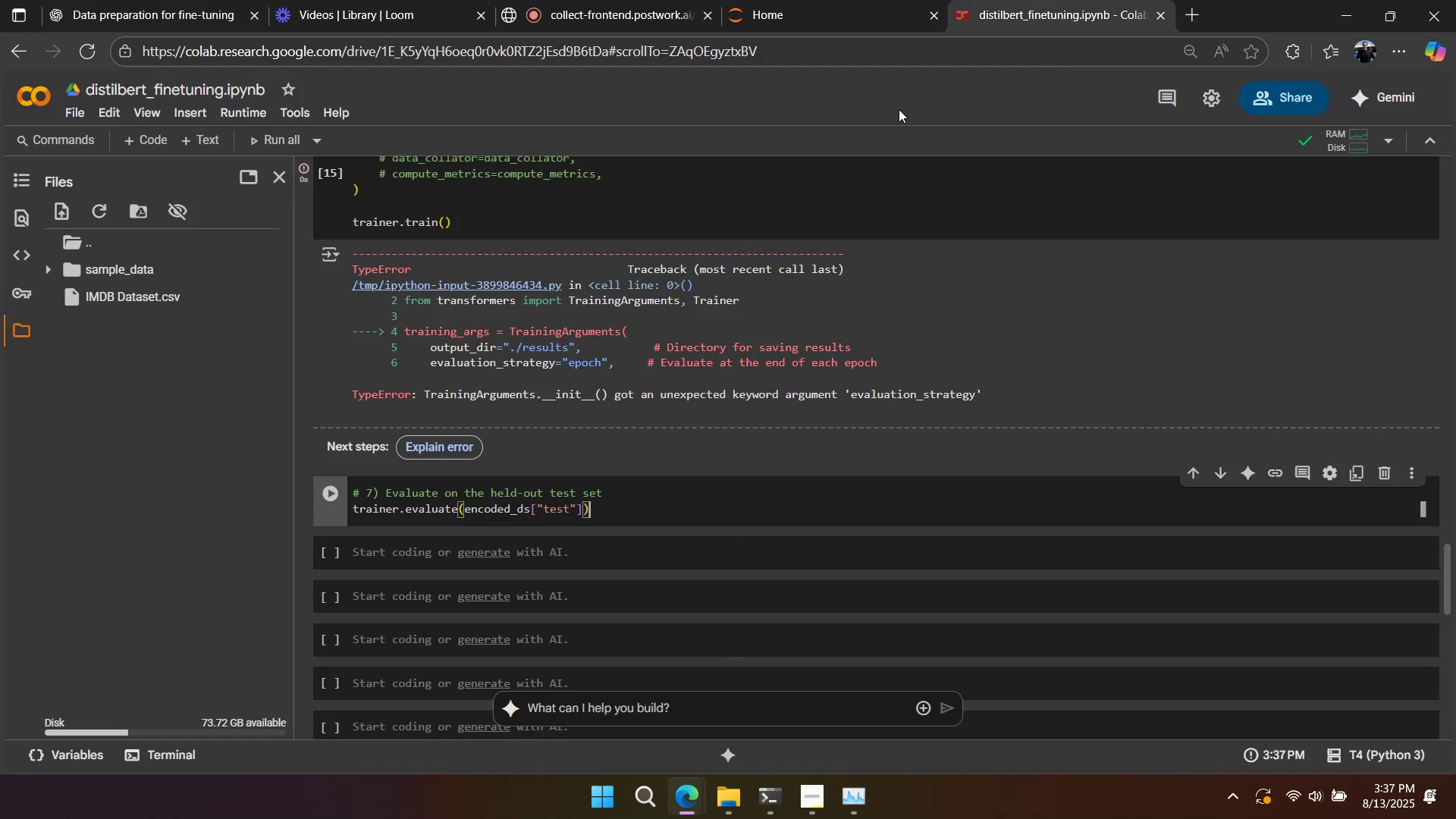 
scroll: coordinate [689, 373], scroll_direction: up, amount: 3.0
 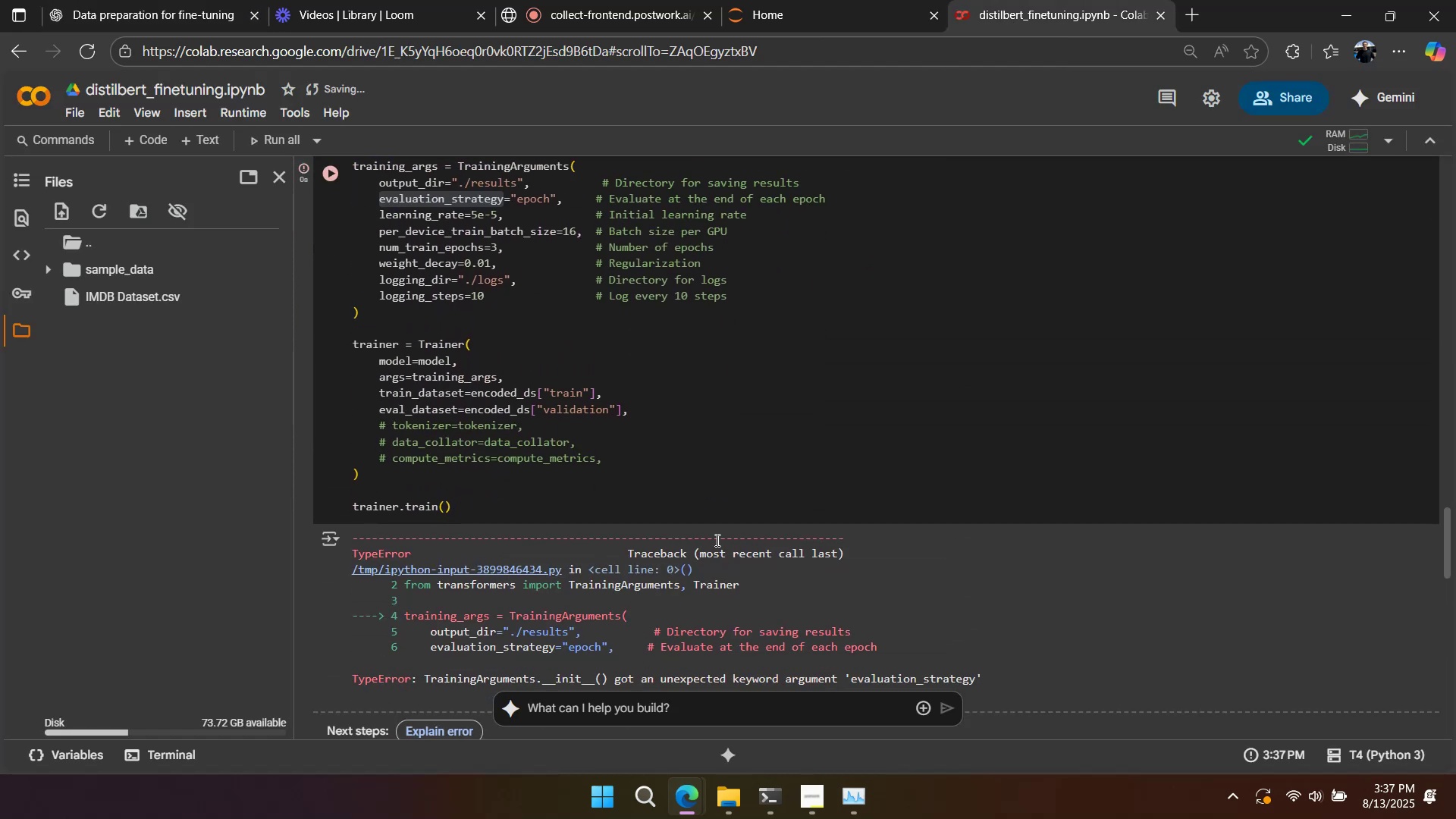 
scroll: coordinate [614, 634], scroll_direction: down, amount: 2.0
 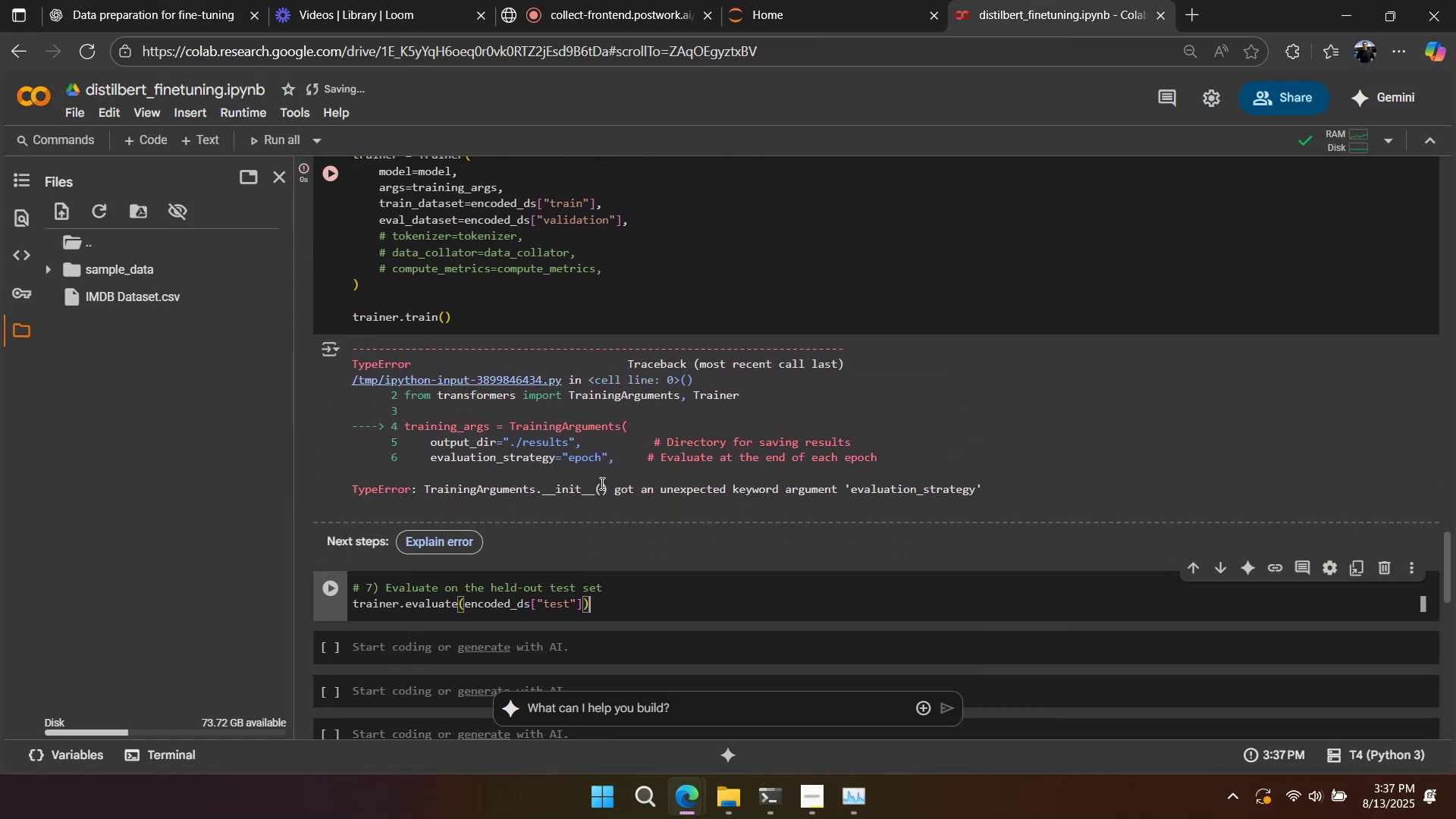 
double_click([601, 482])
 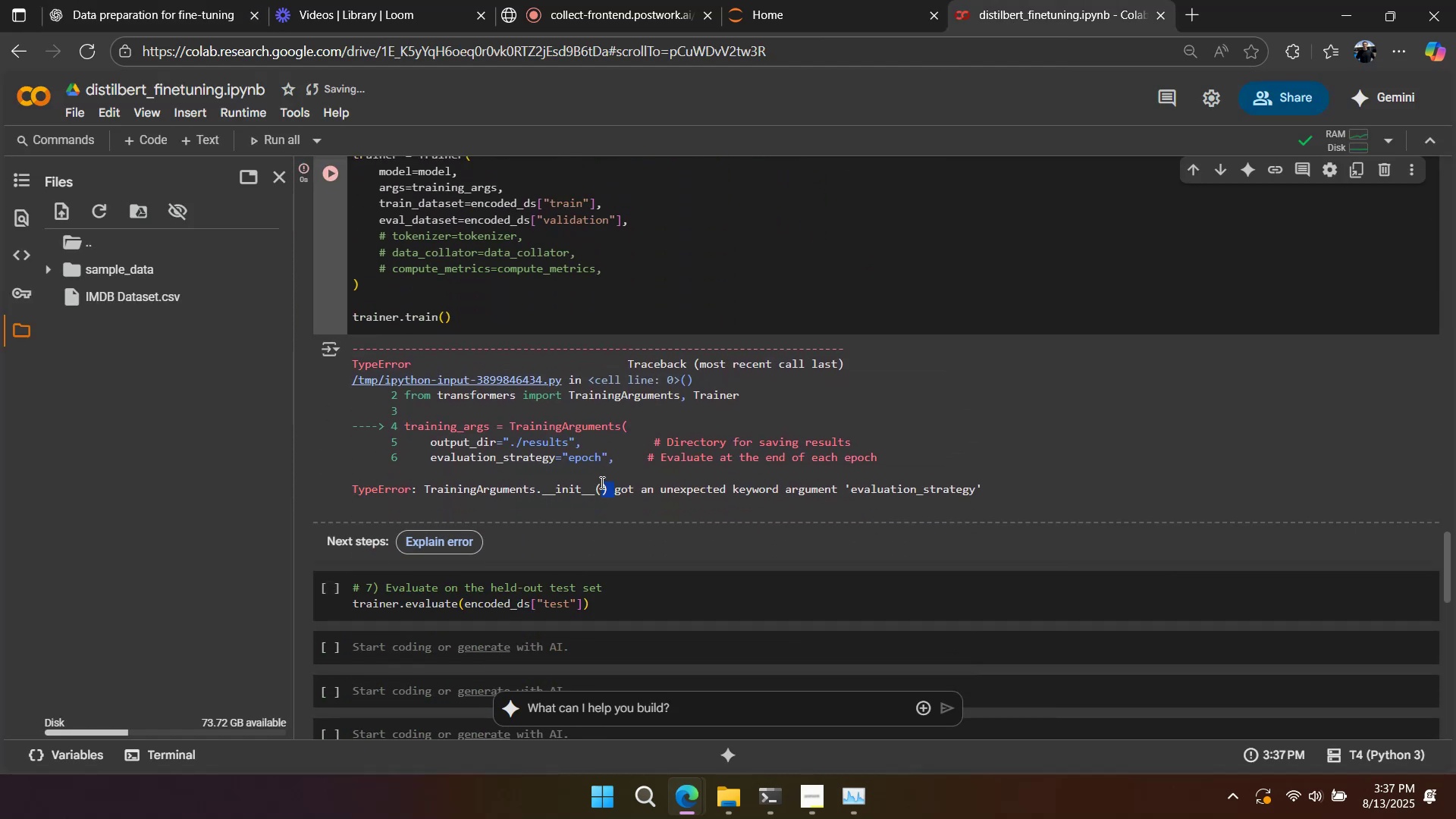 
triple_click([601, 482])
 